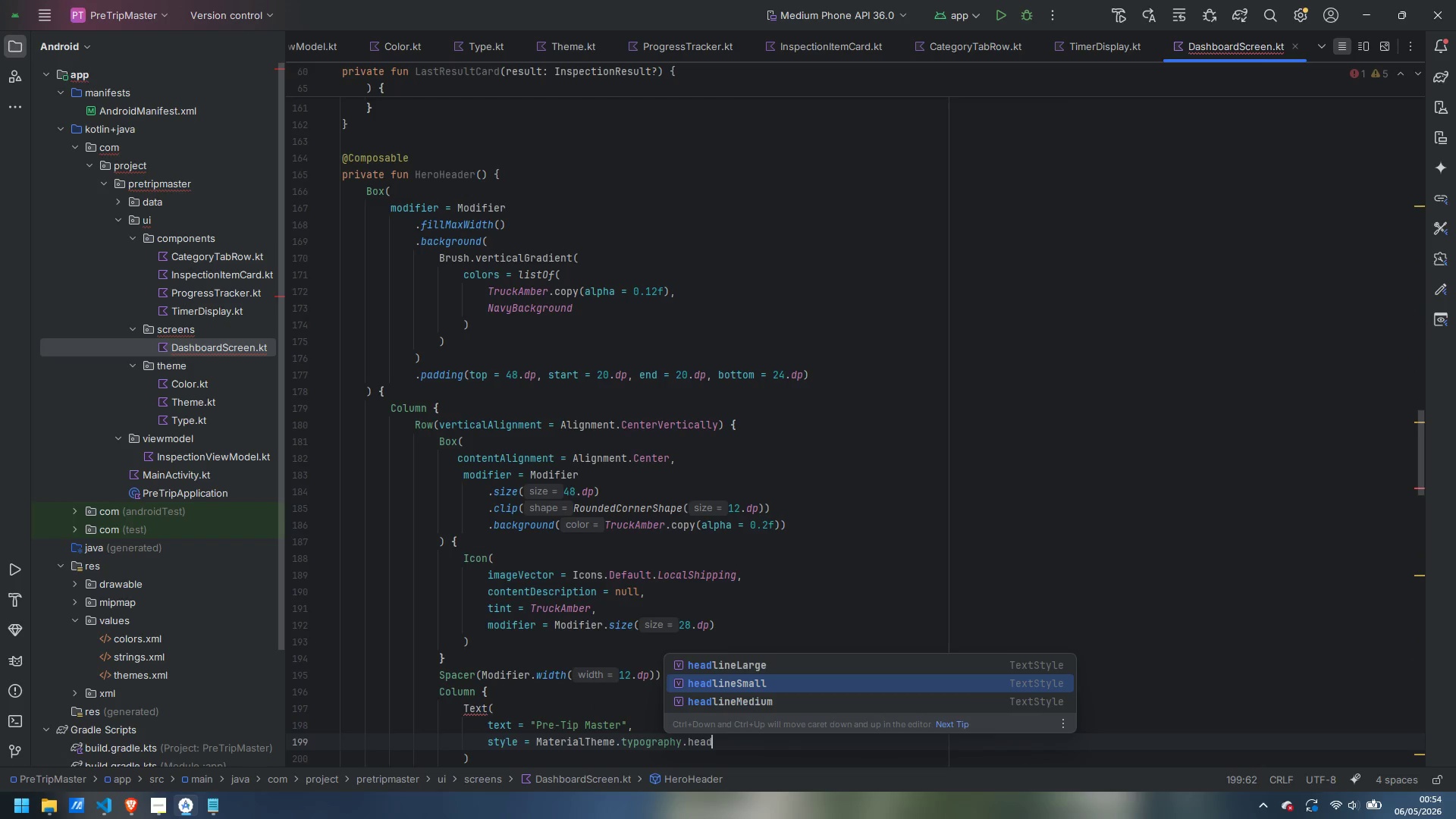 
key(ArrowDown)
 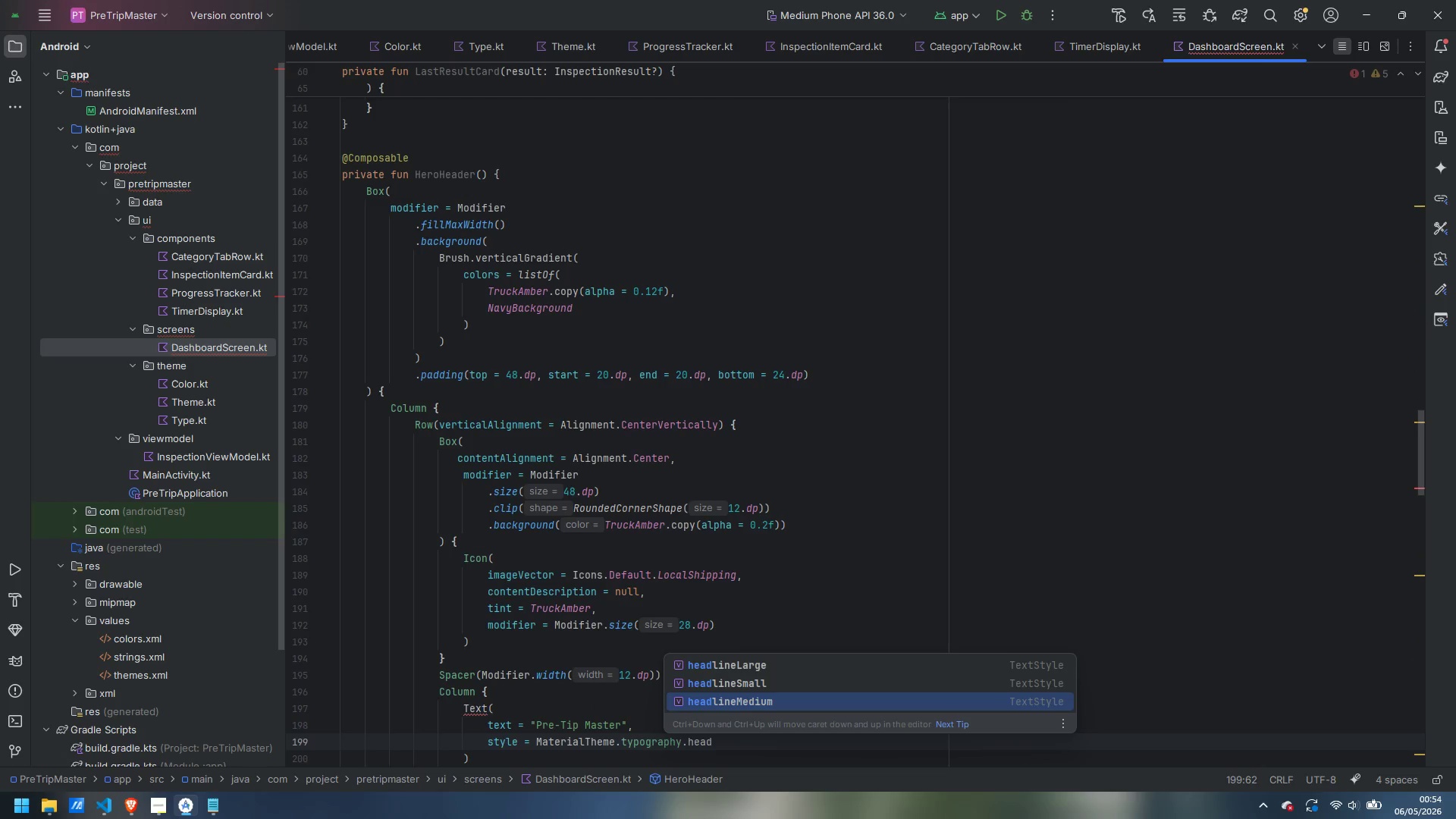 
key(ArrowUp)
 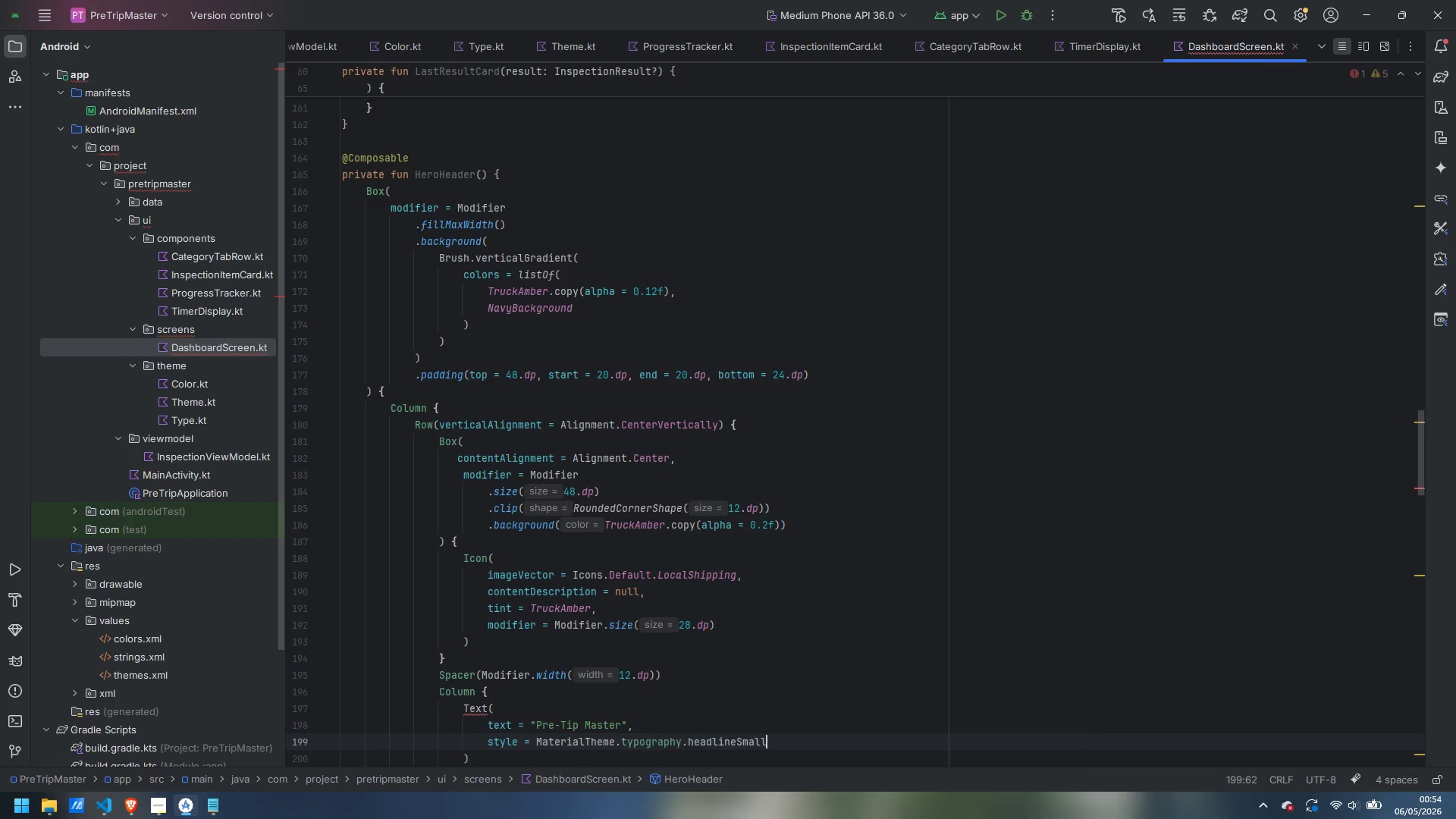 
key(Enter)
 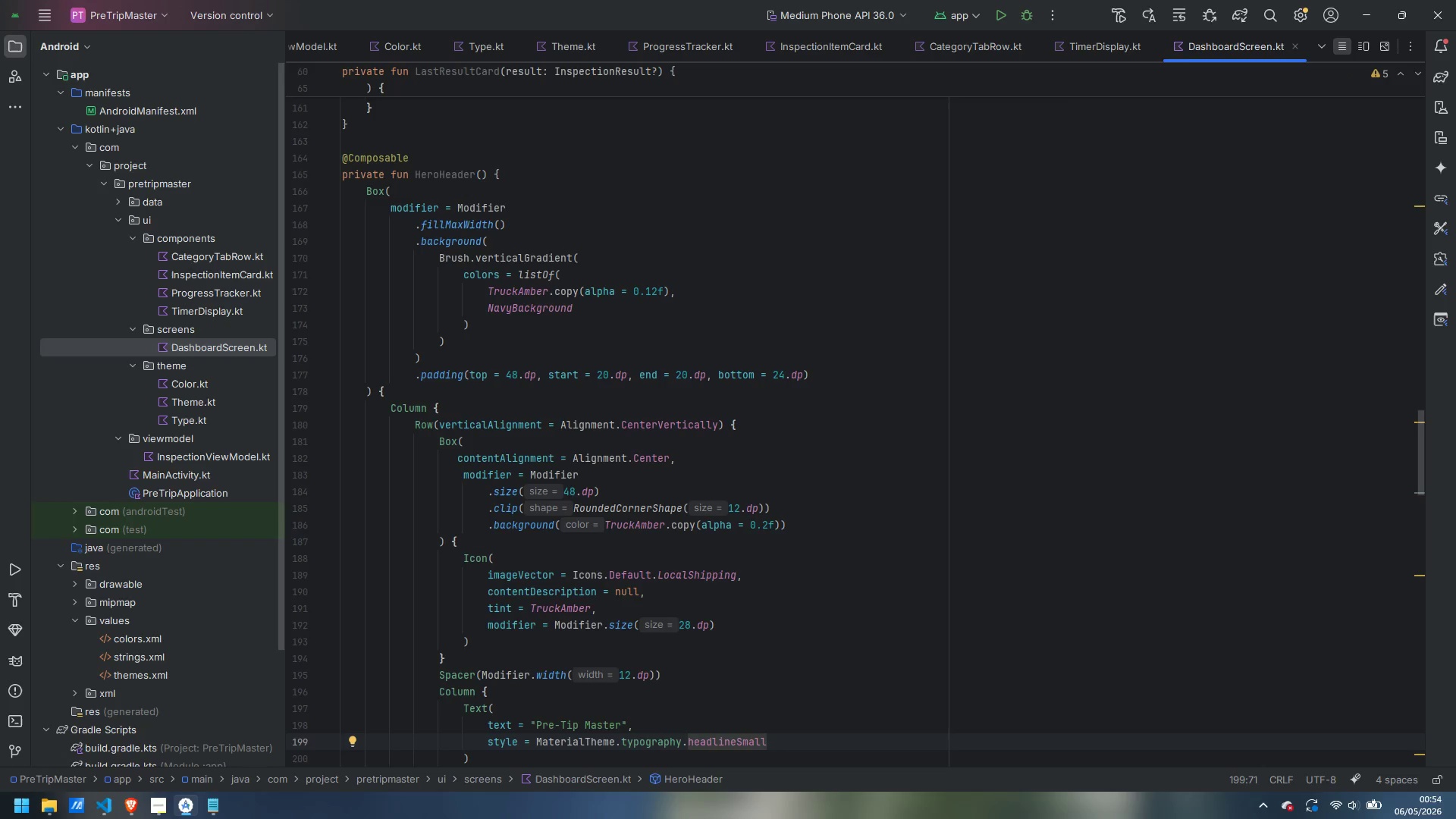 
type(.cop)
 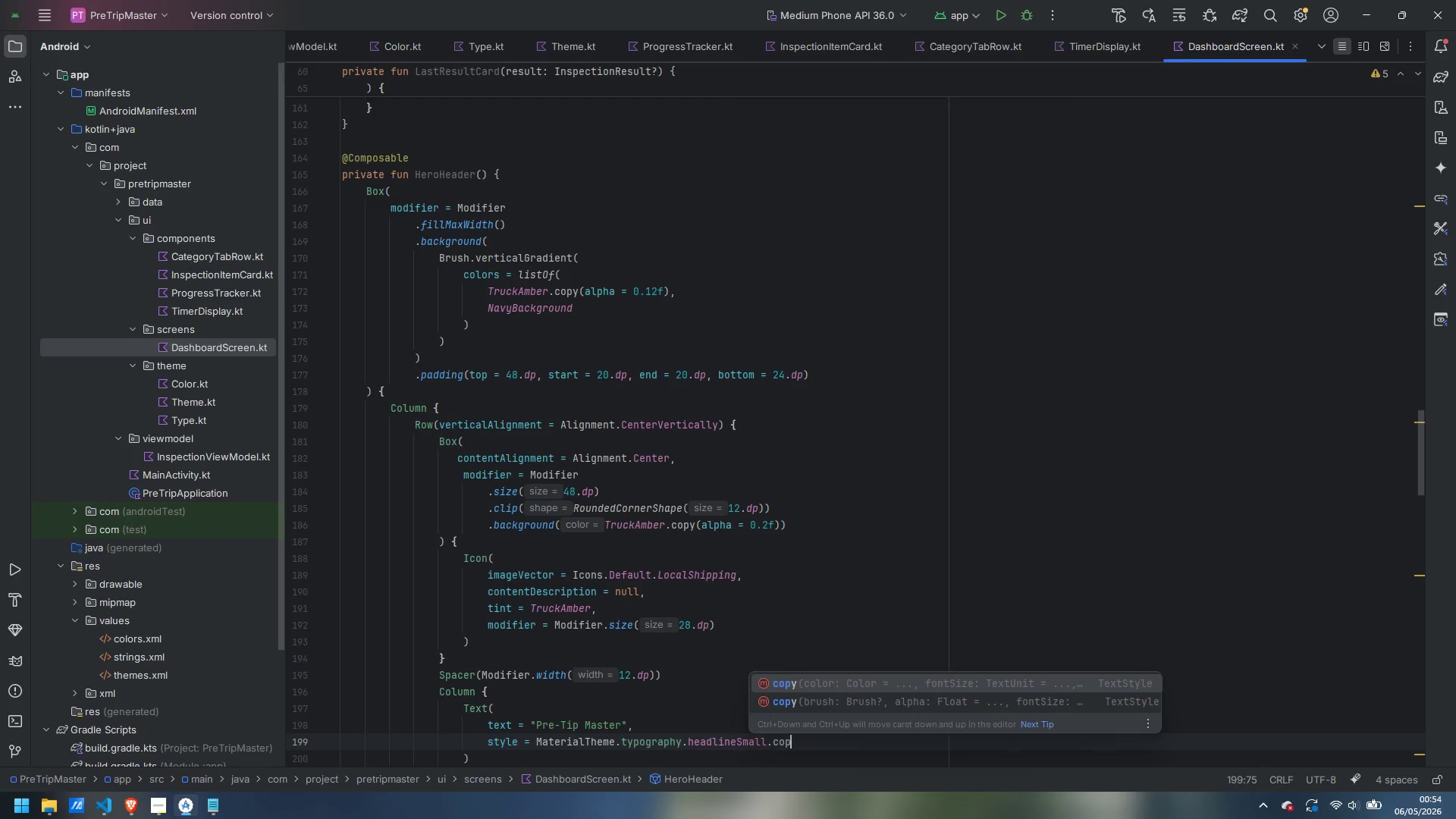 
key(Enter)
 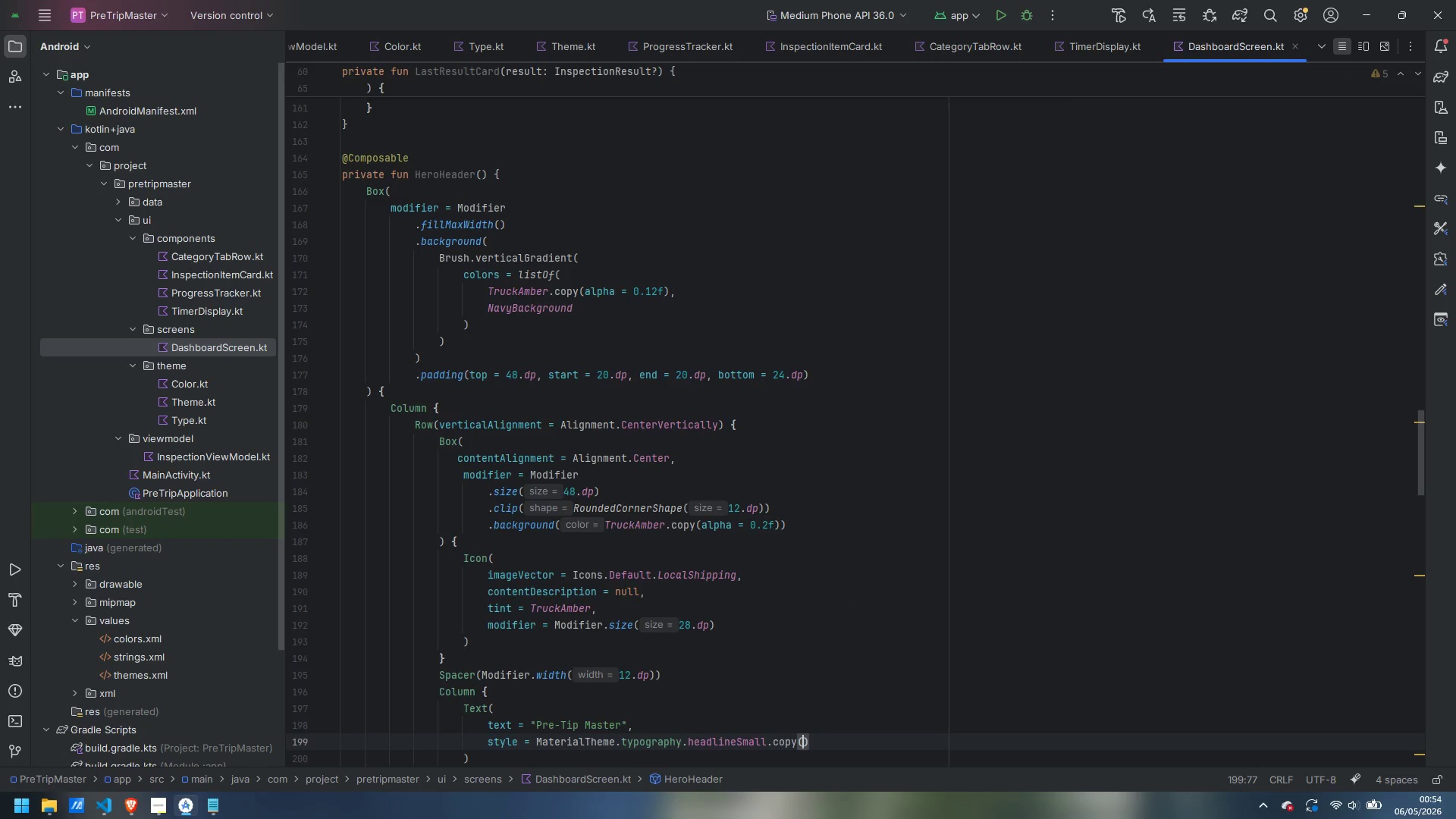 
key(Enter)
 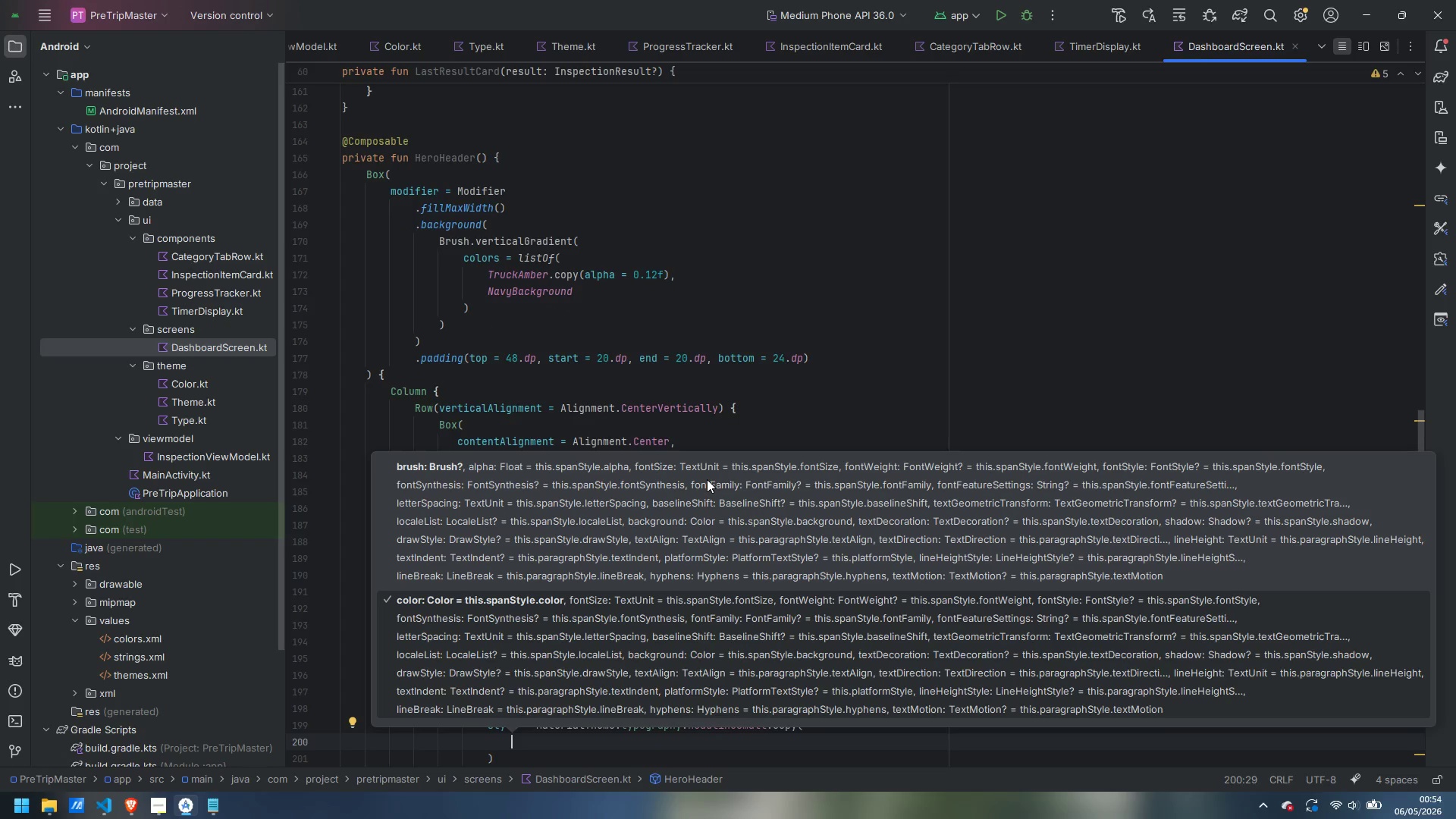 
type(fontWe)
 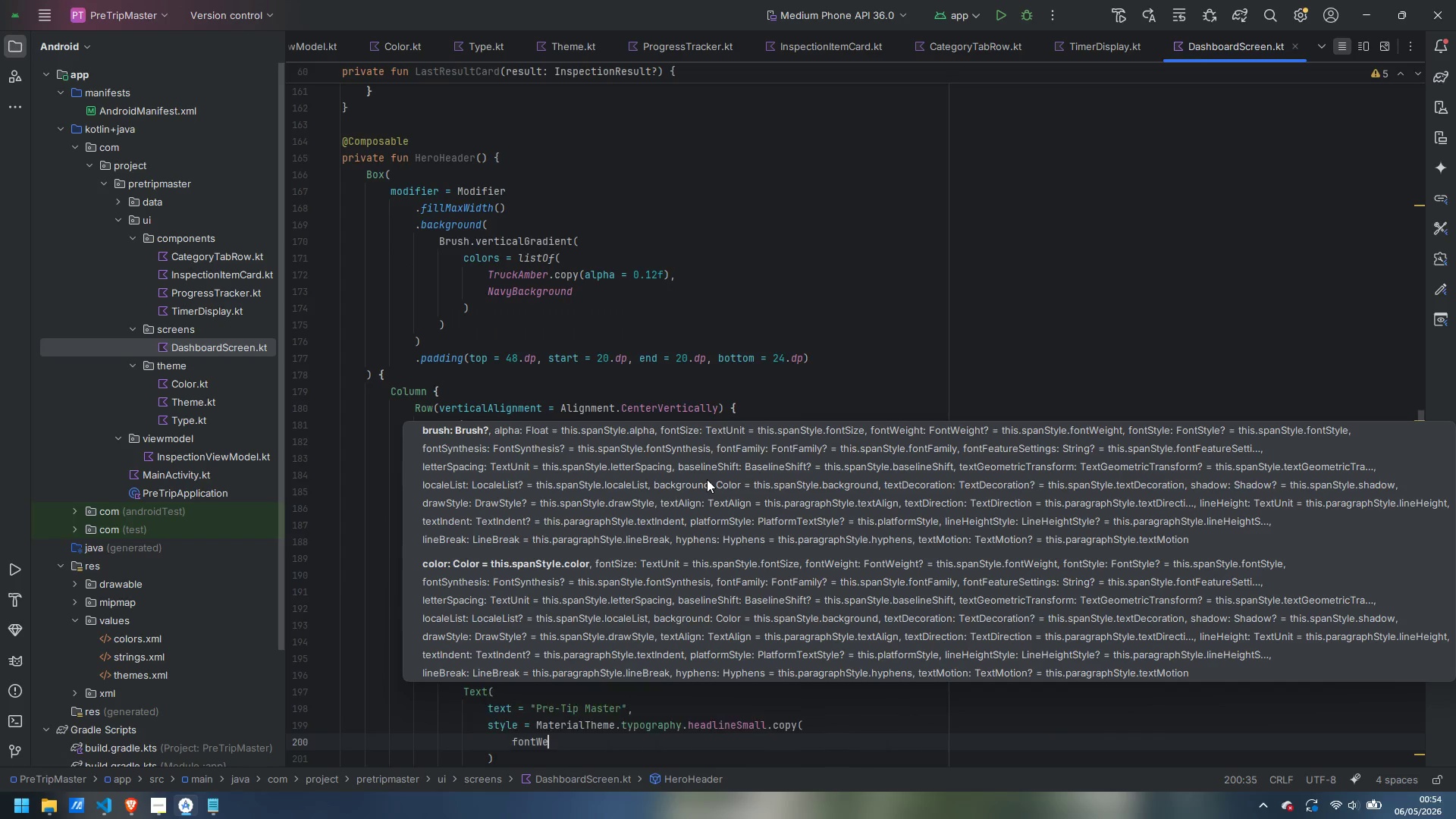 
key(Enter)
 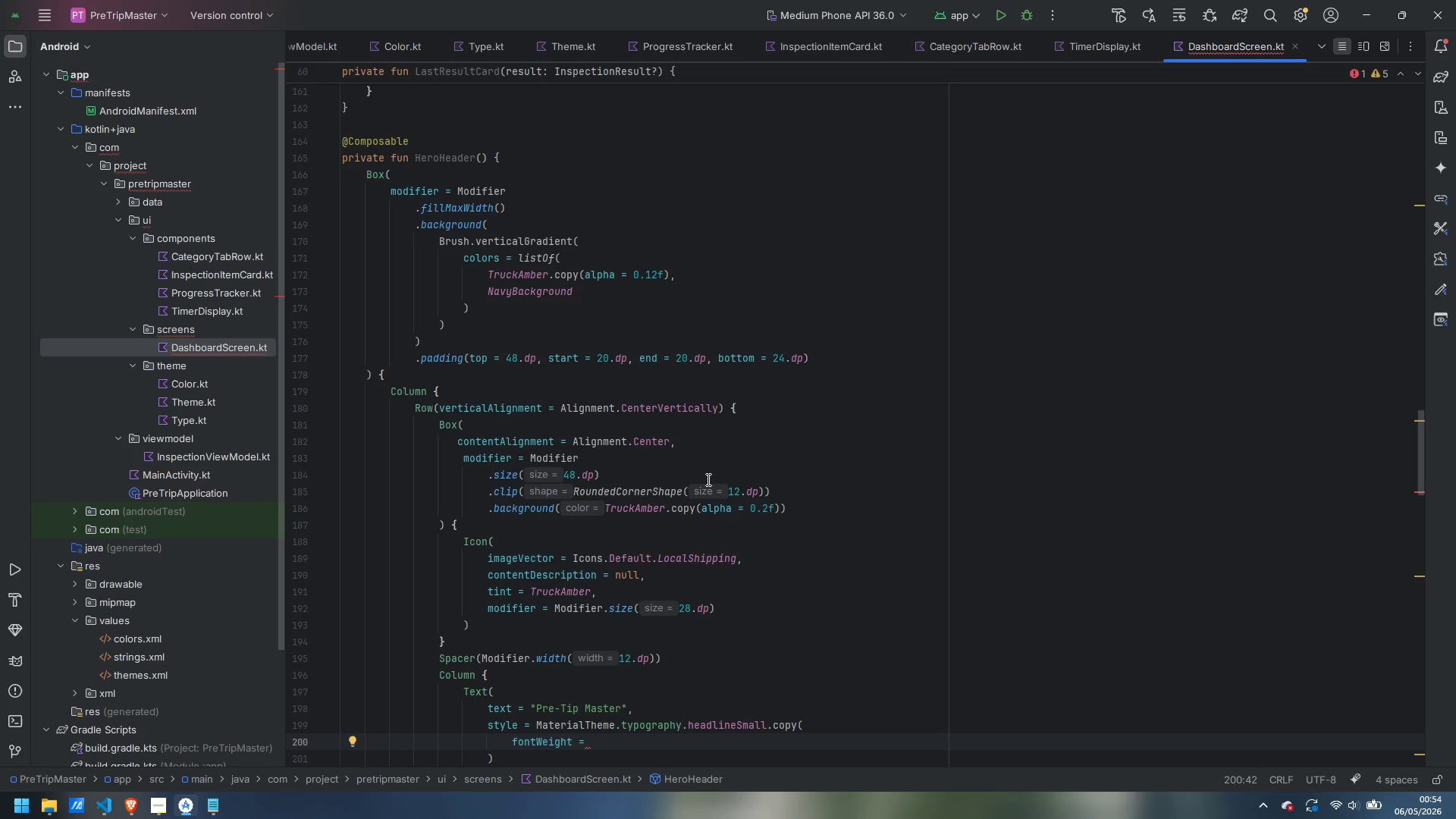 
wait(5.56)
 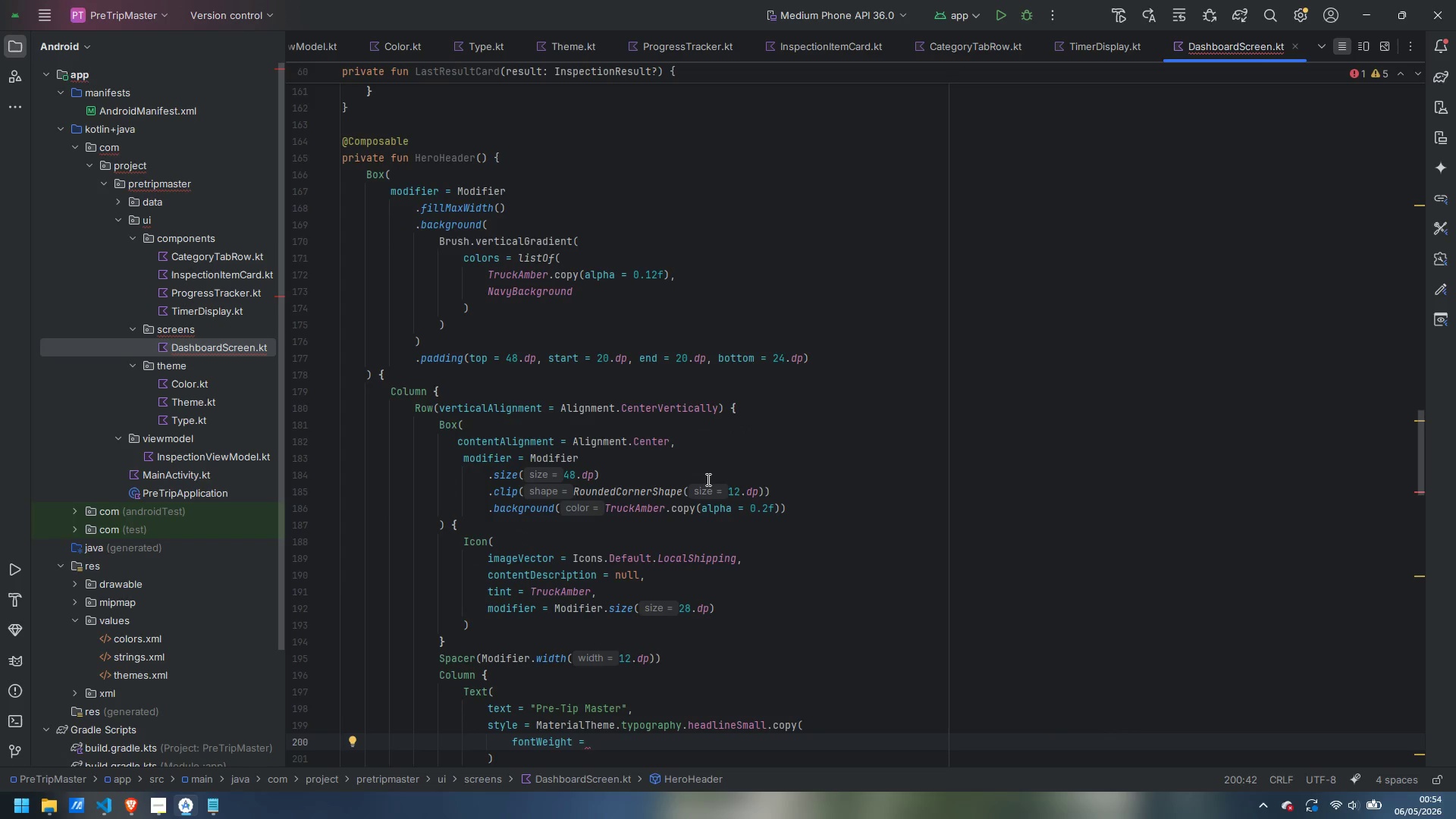 
type(FontWe)
 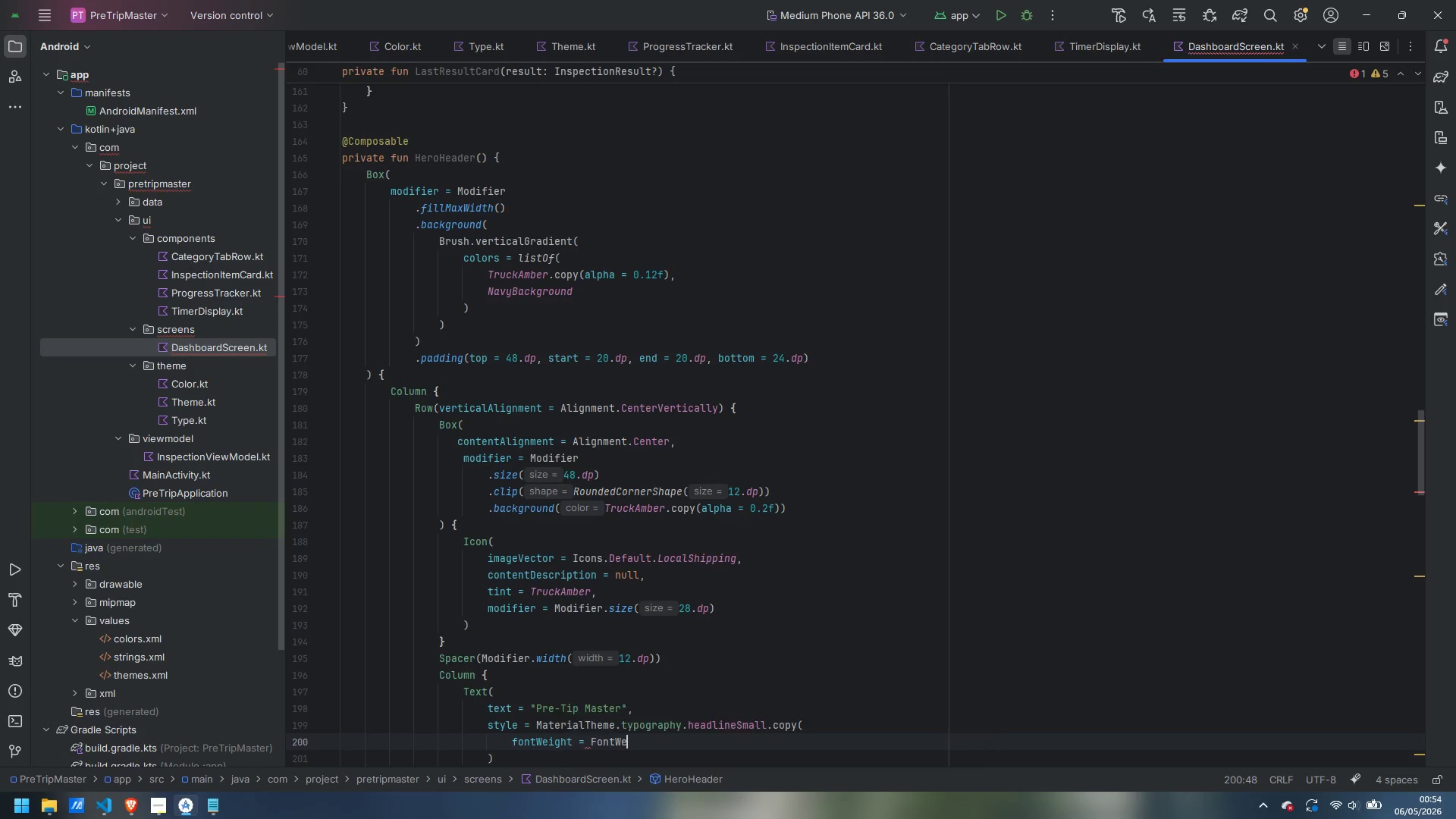 
key(Enter)
 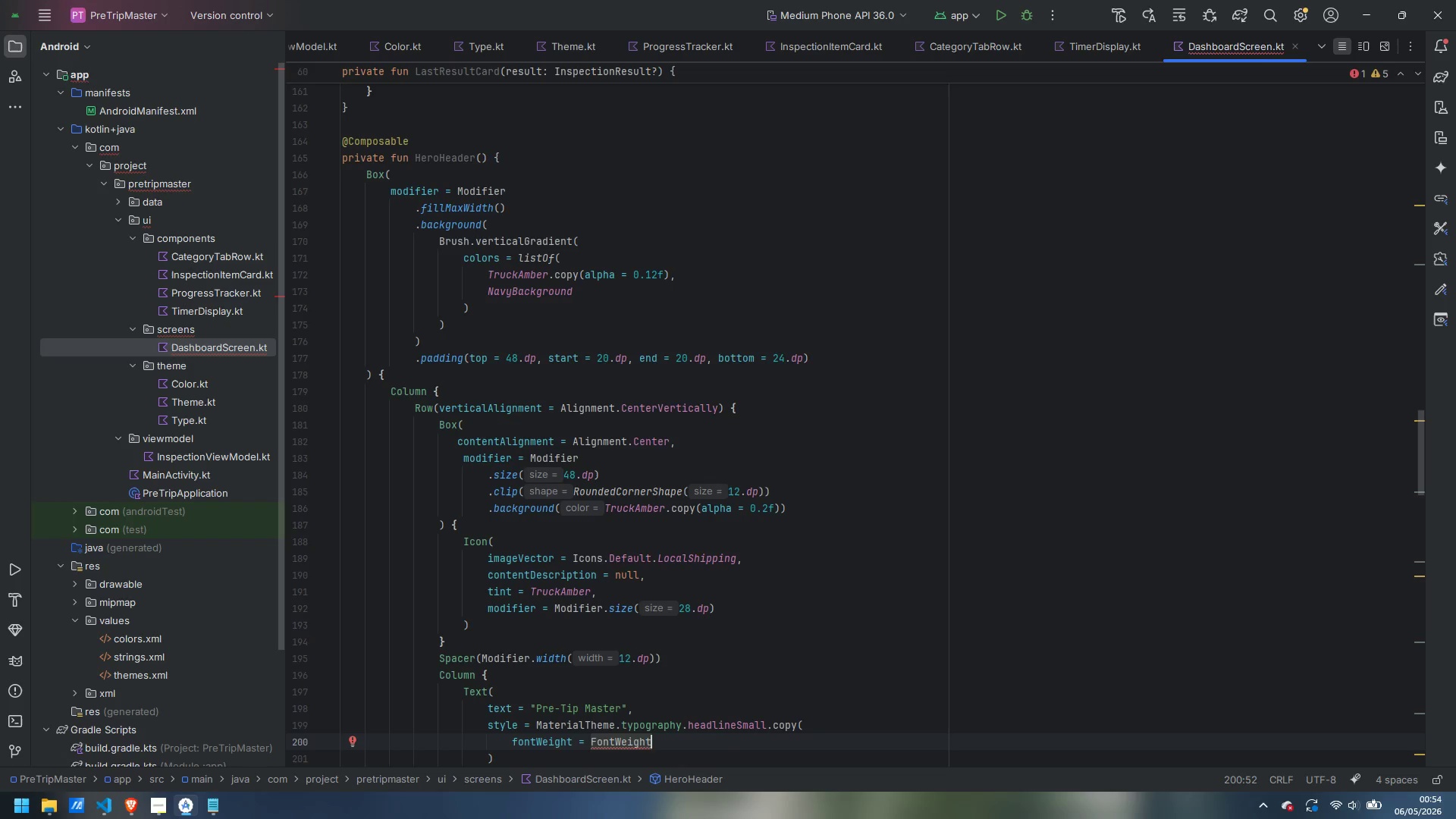 
type(.Ex)
 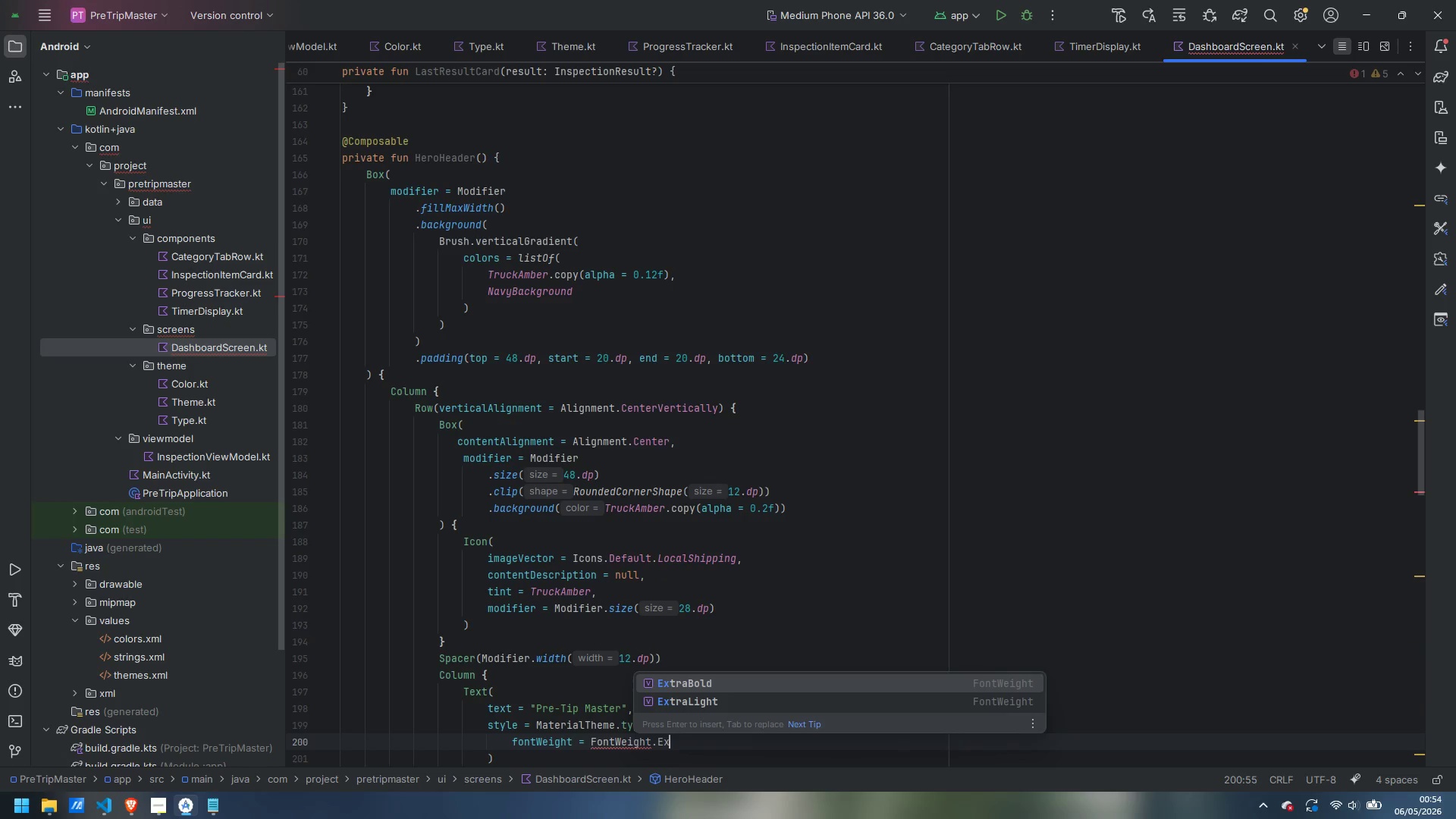 
key(Enter)
 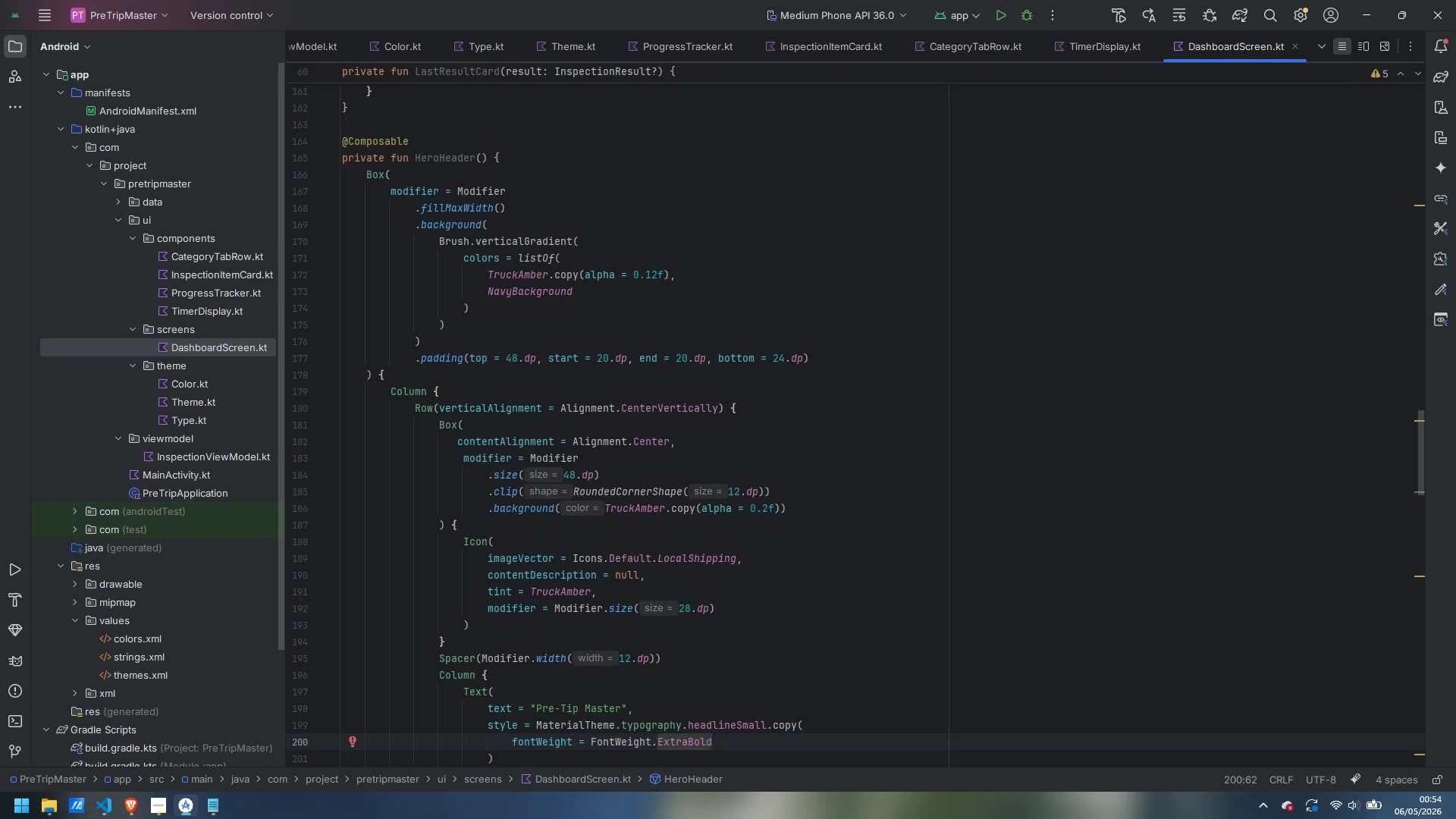 
key(Comma)
 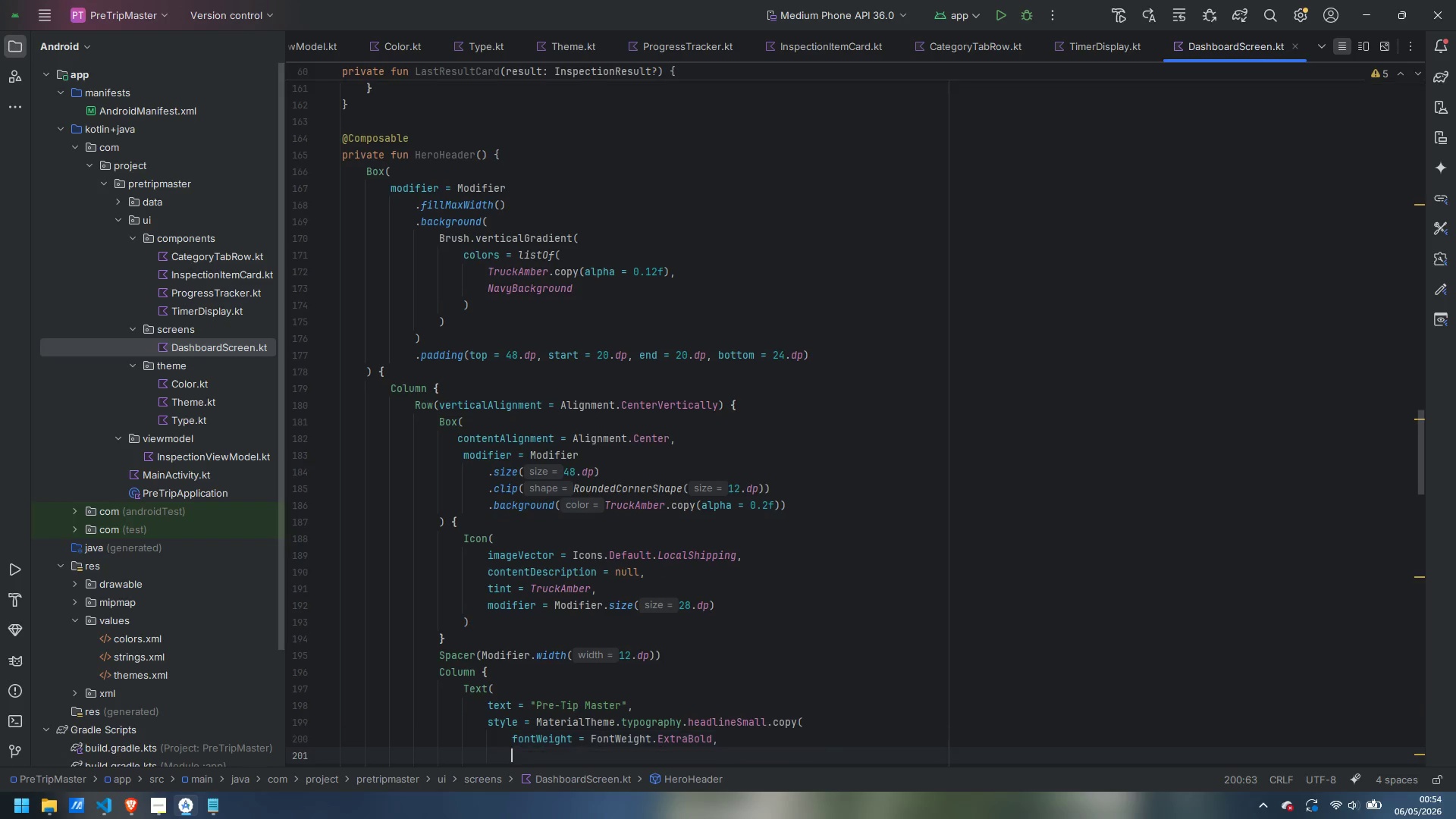 
key(Enter)
 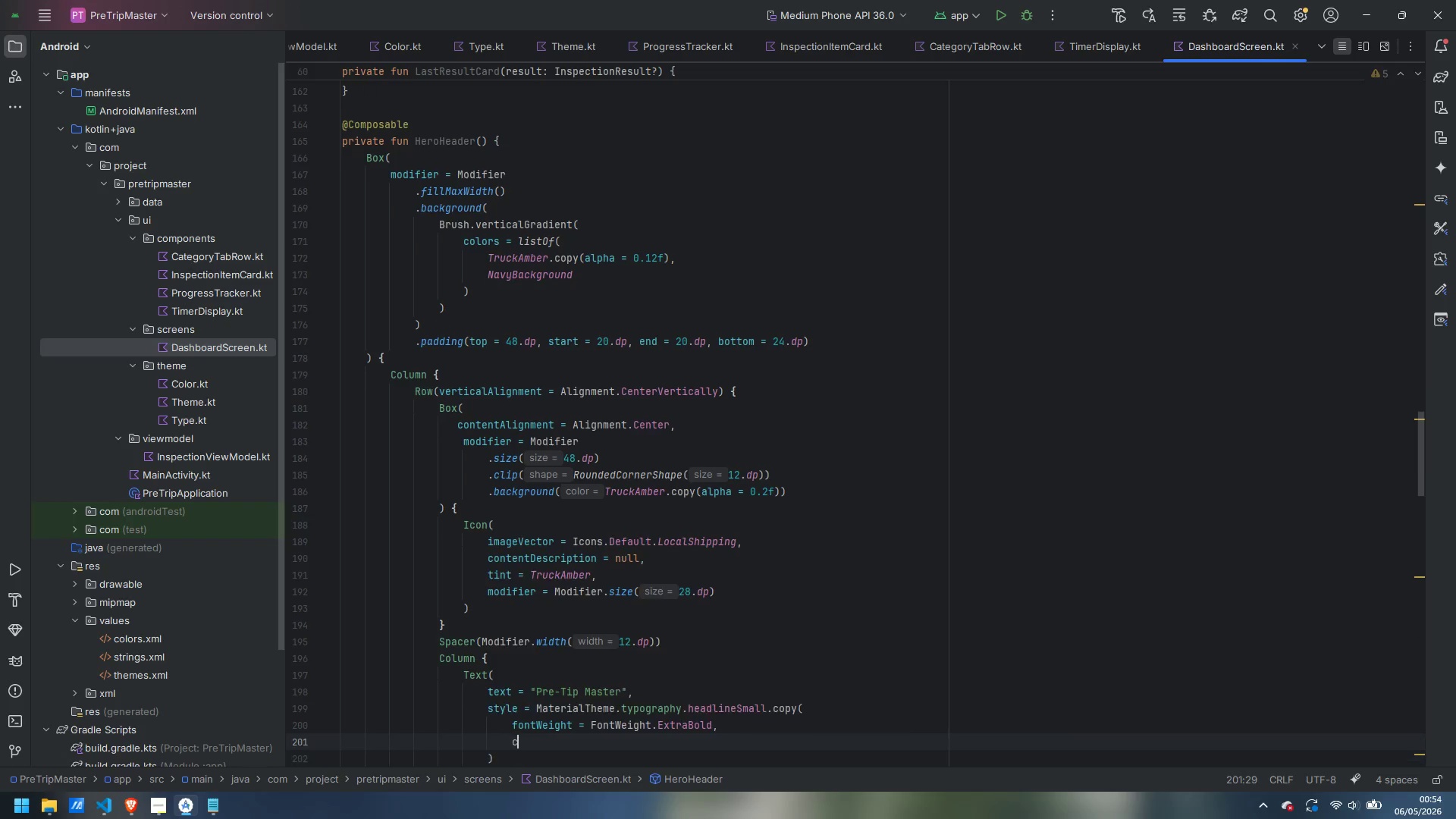 
type(color = Tex)
 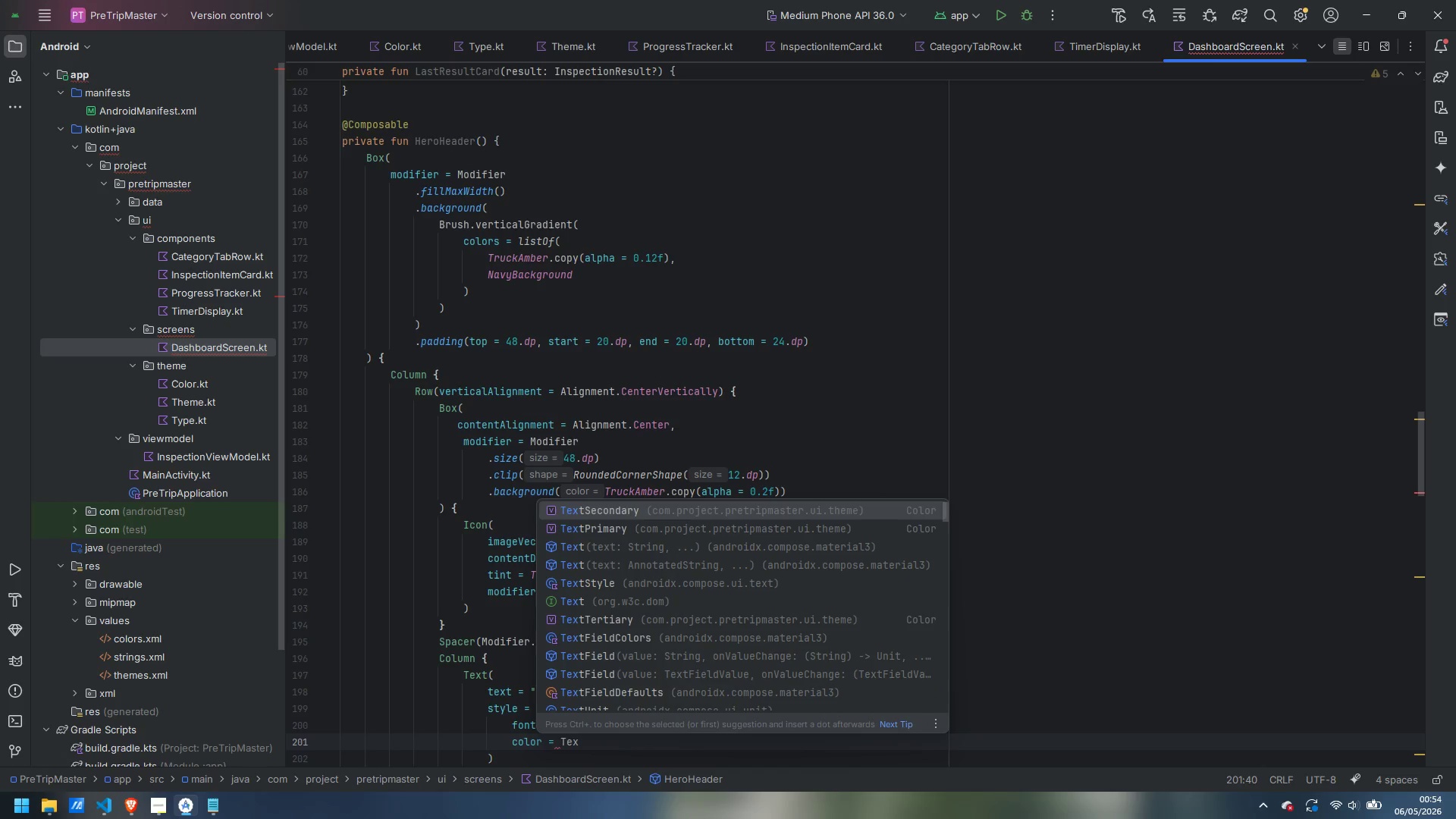 
key(ArrowDown)
 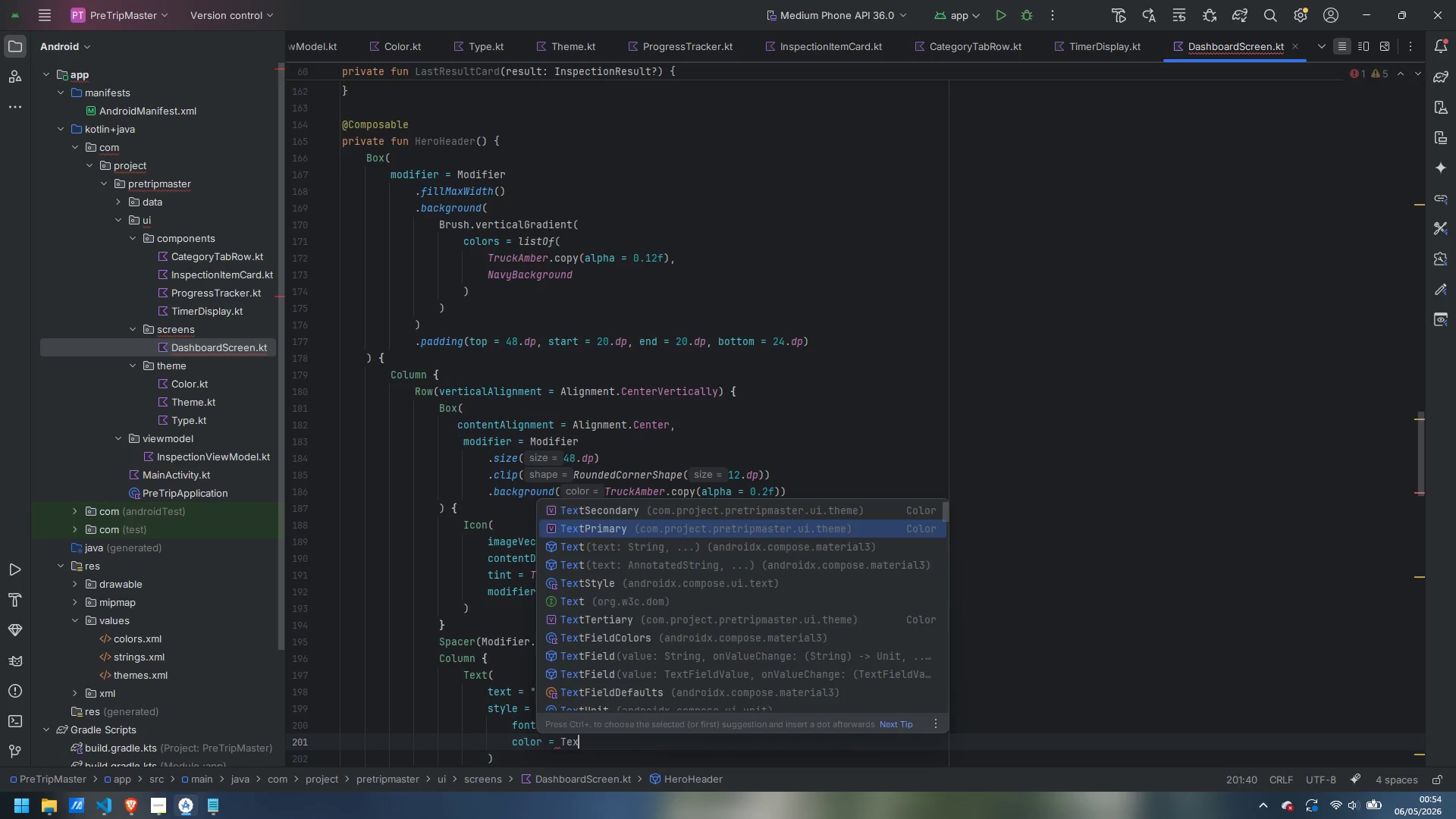 
key(Enter)
 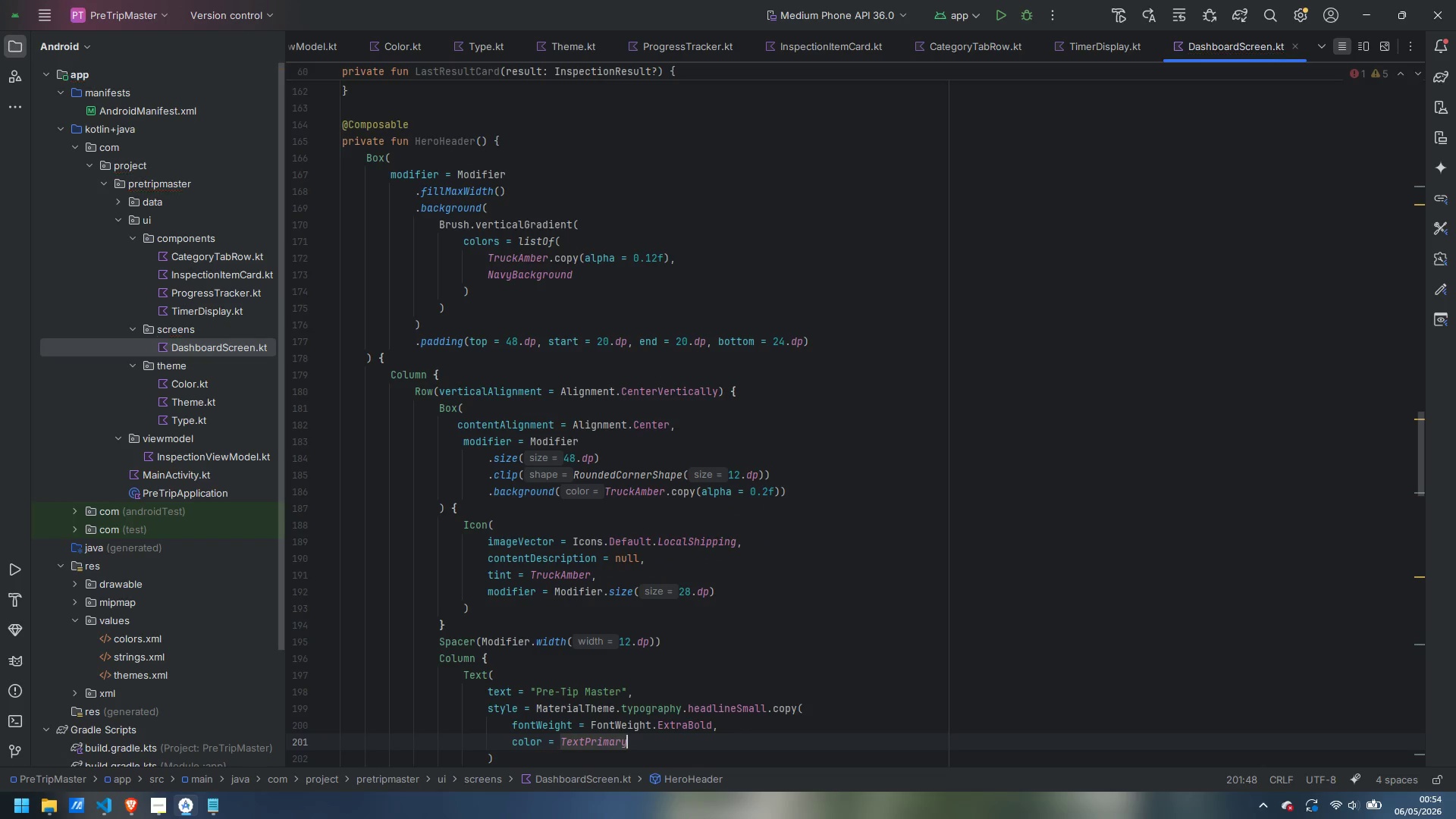 
key(ArrowDown)
 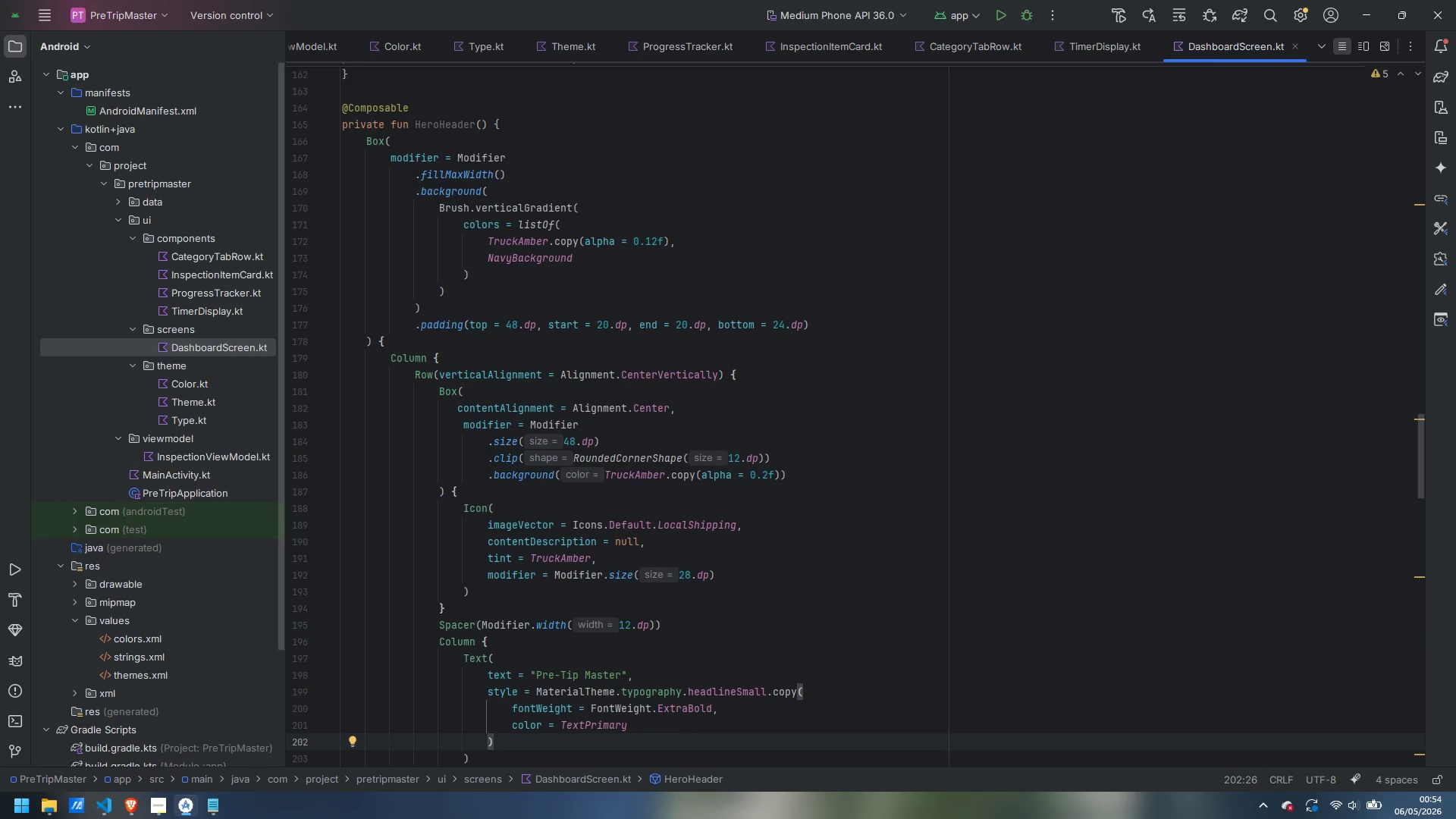 
key(ArrowDown)
 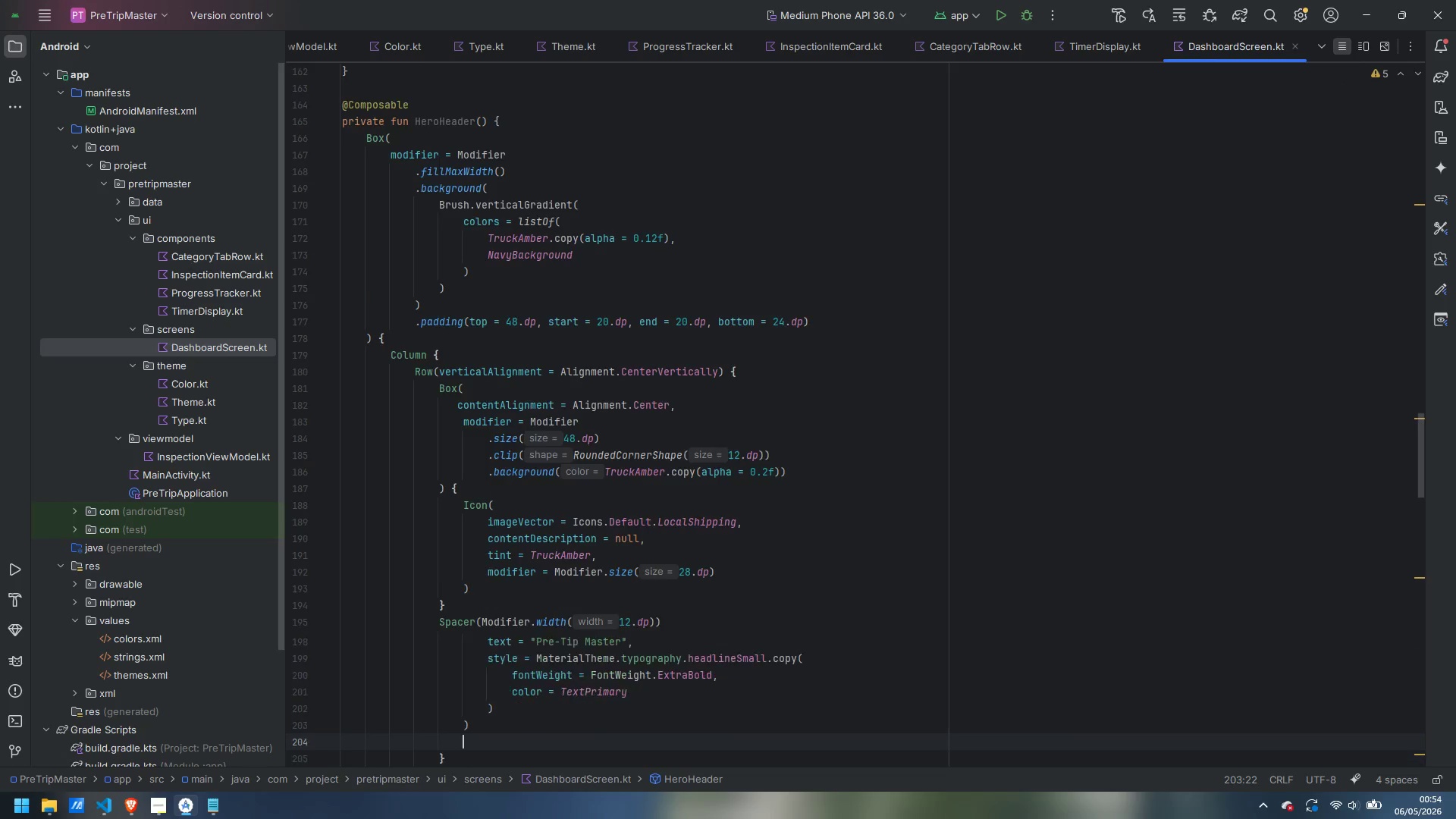 
key(Enter)
 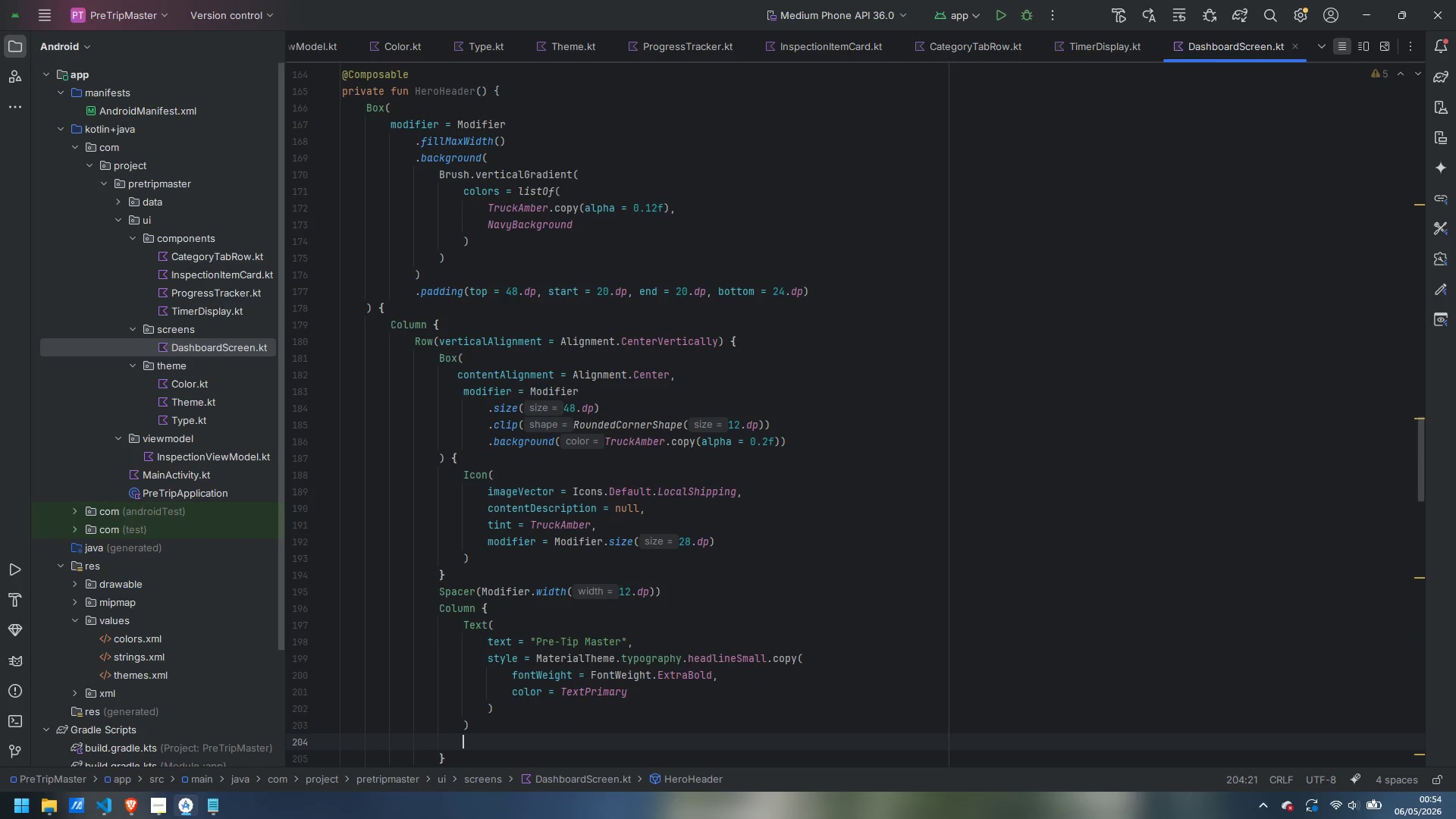 
type(Text()
 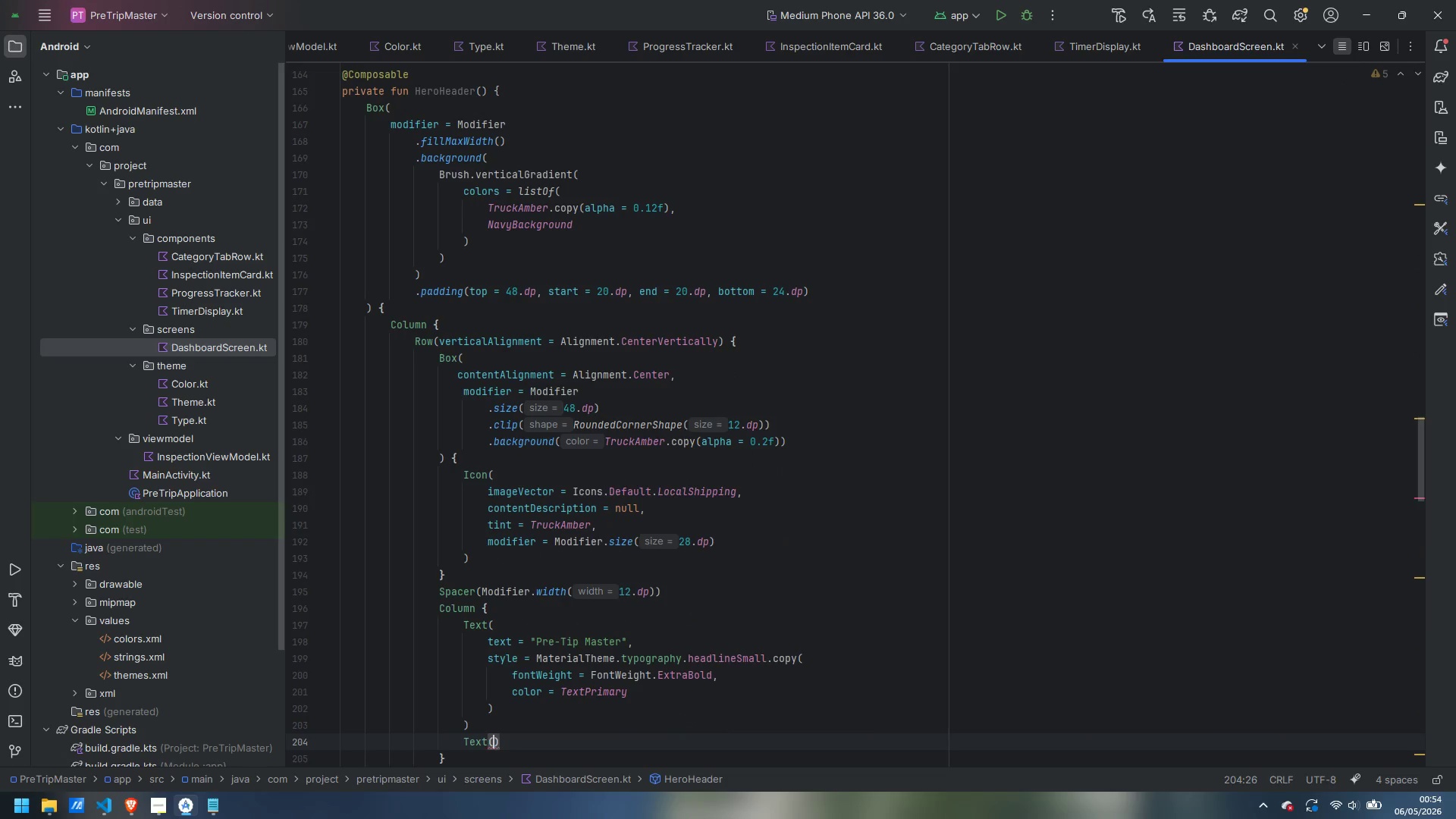 
key(Enter)
 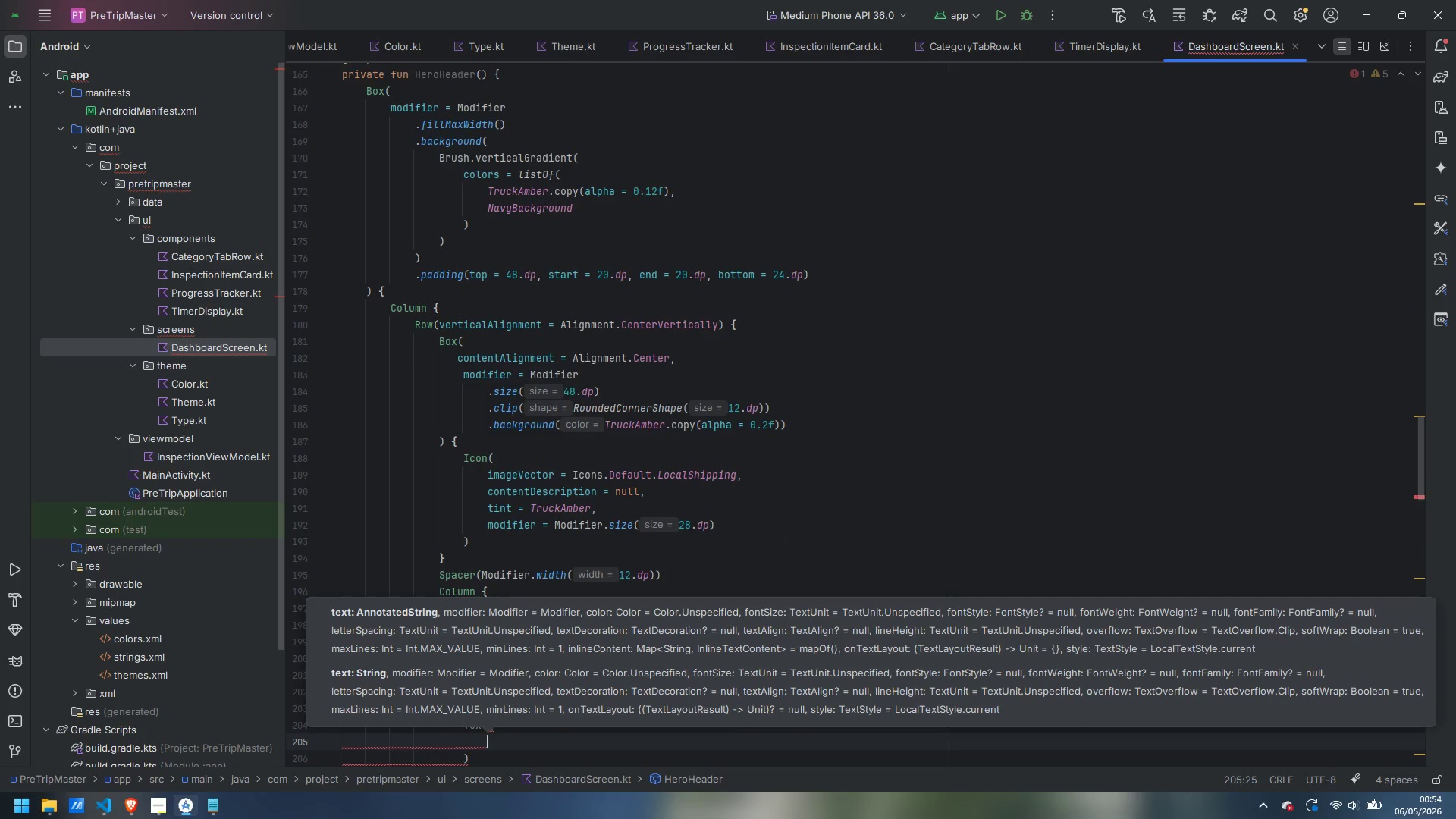 
key(Escape)
type(text = "Gears & Grids Academy)
 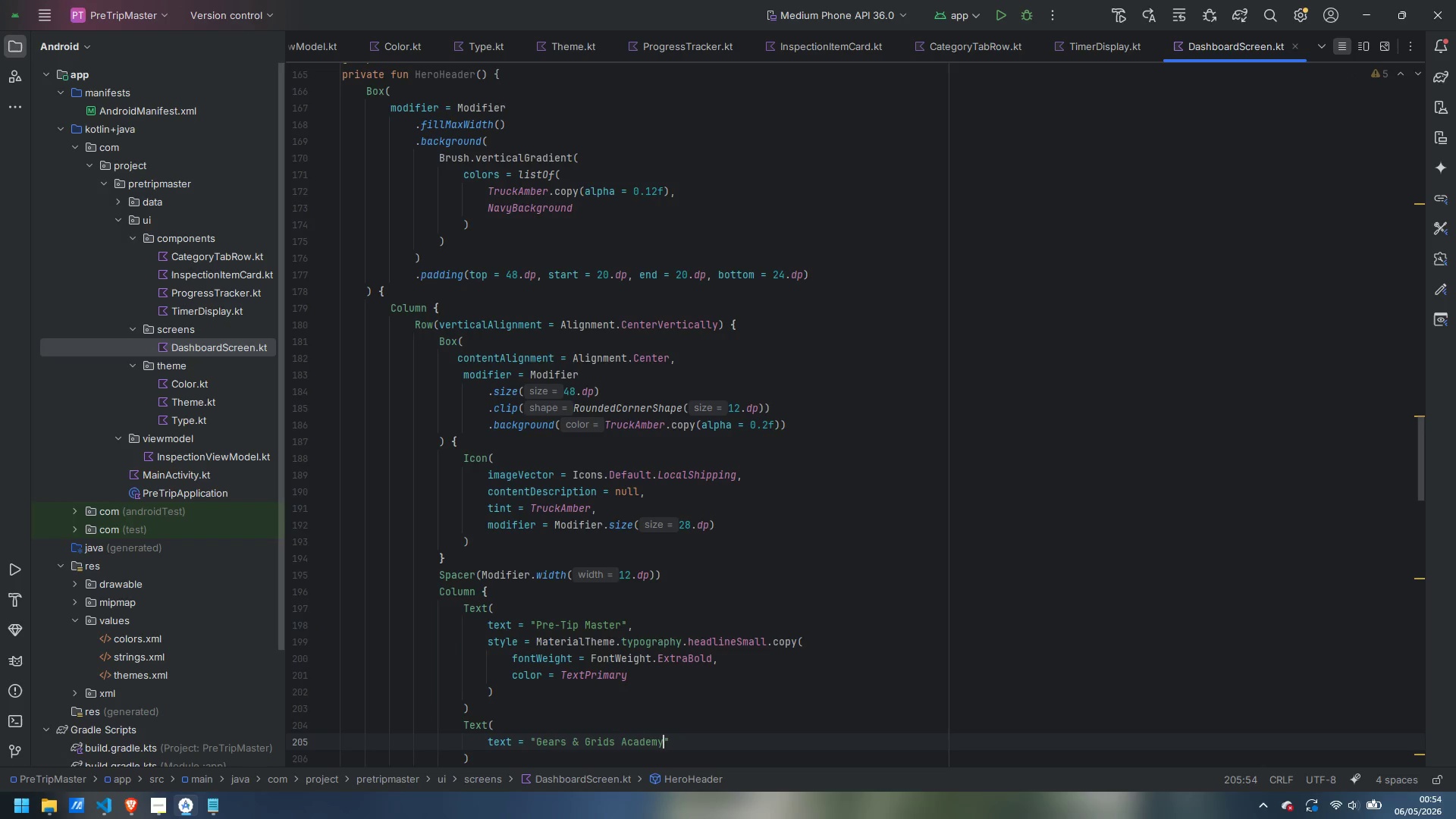 
key(ArrowRight)
 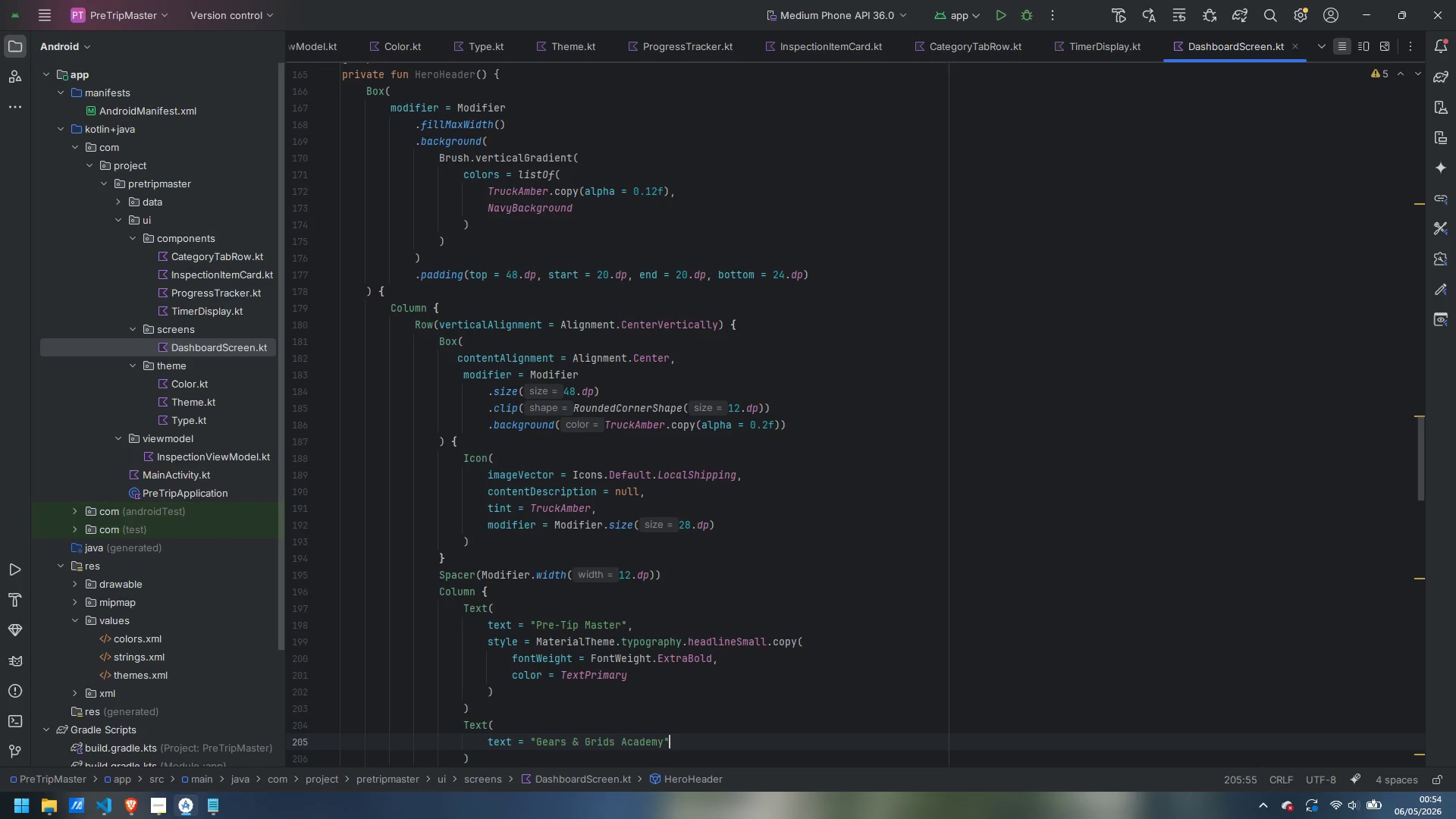 
key(Comma)
 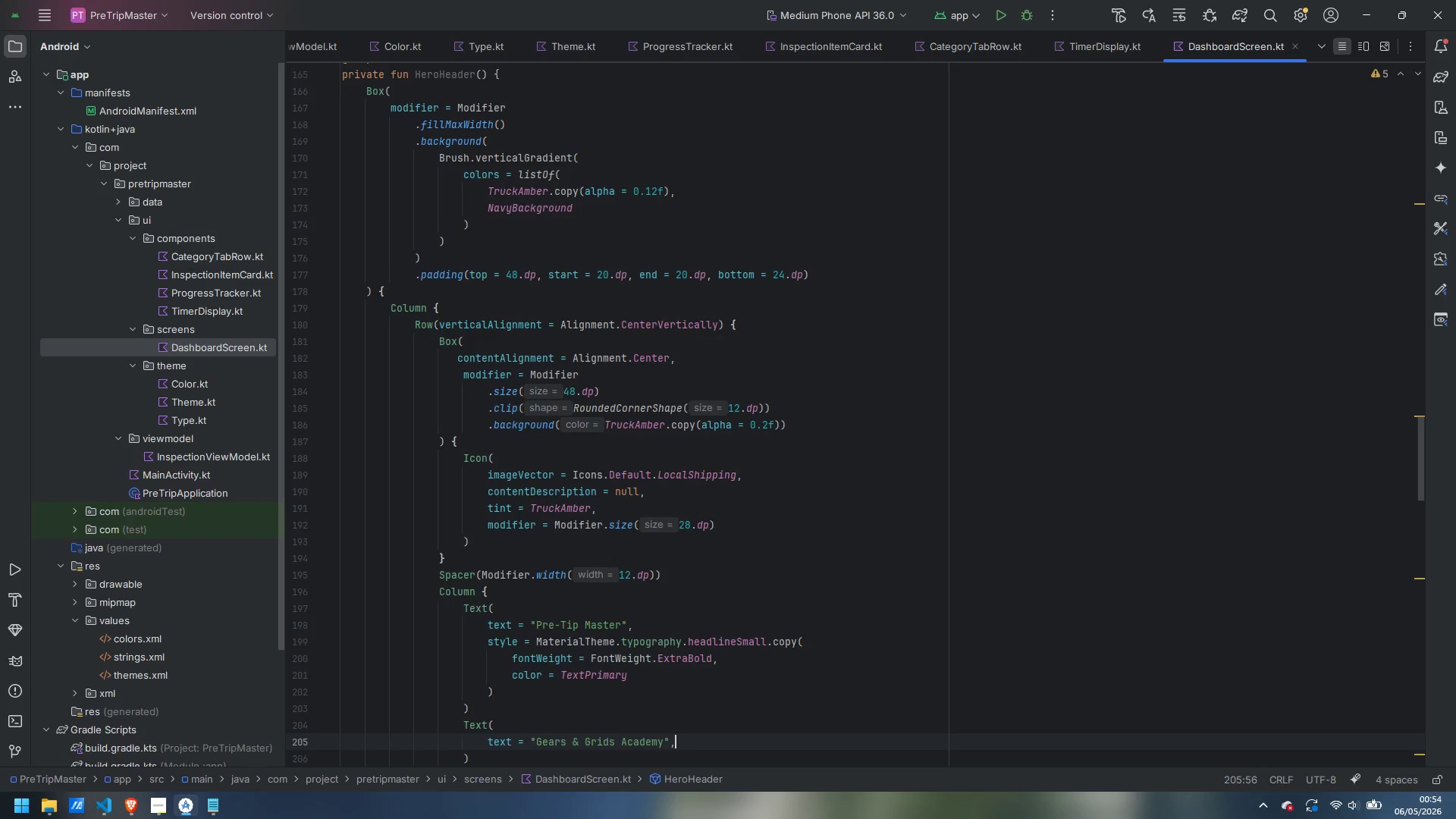 
key(Enter)
 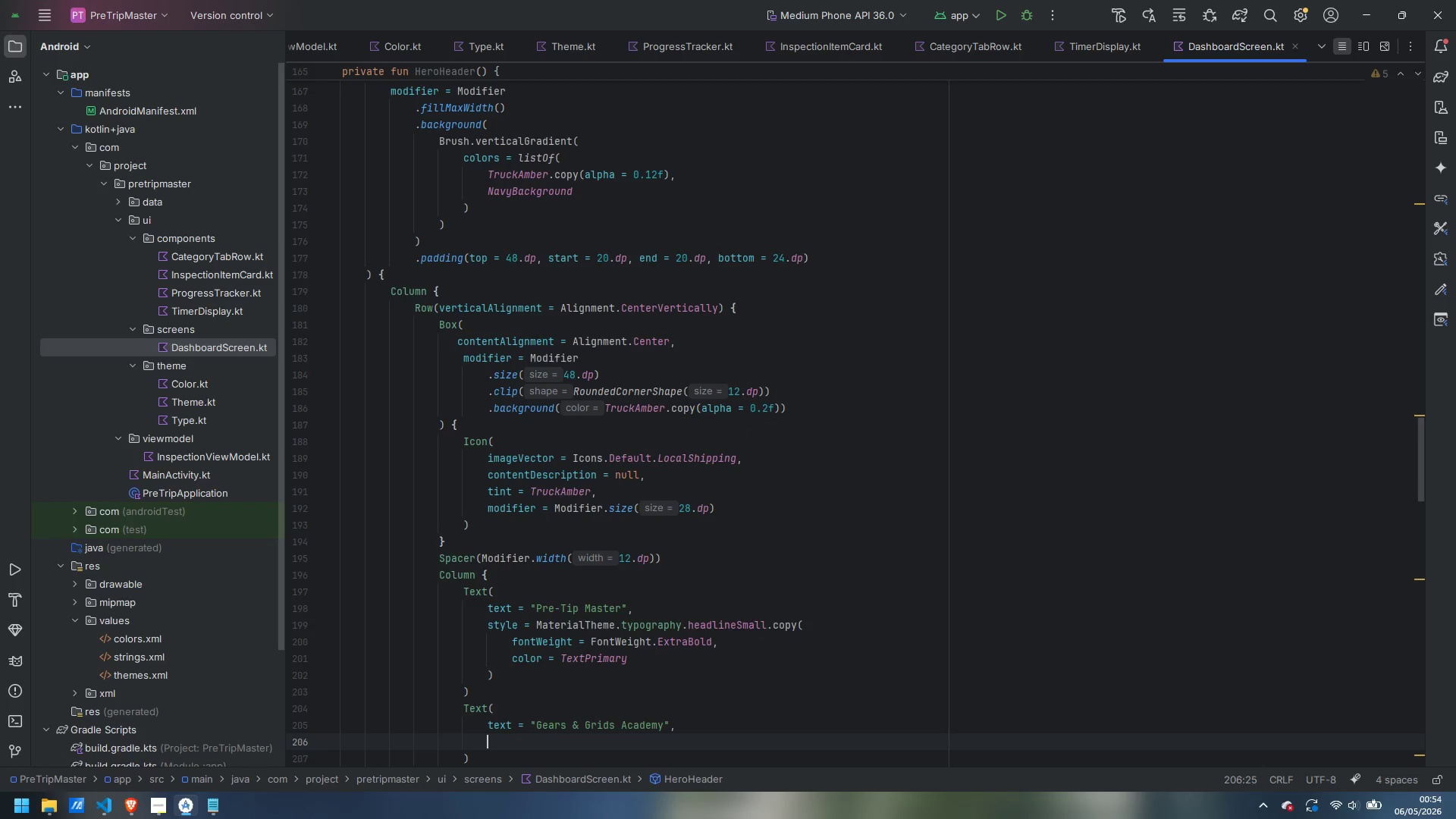 
type(style = Material)
 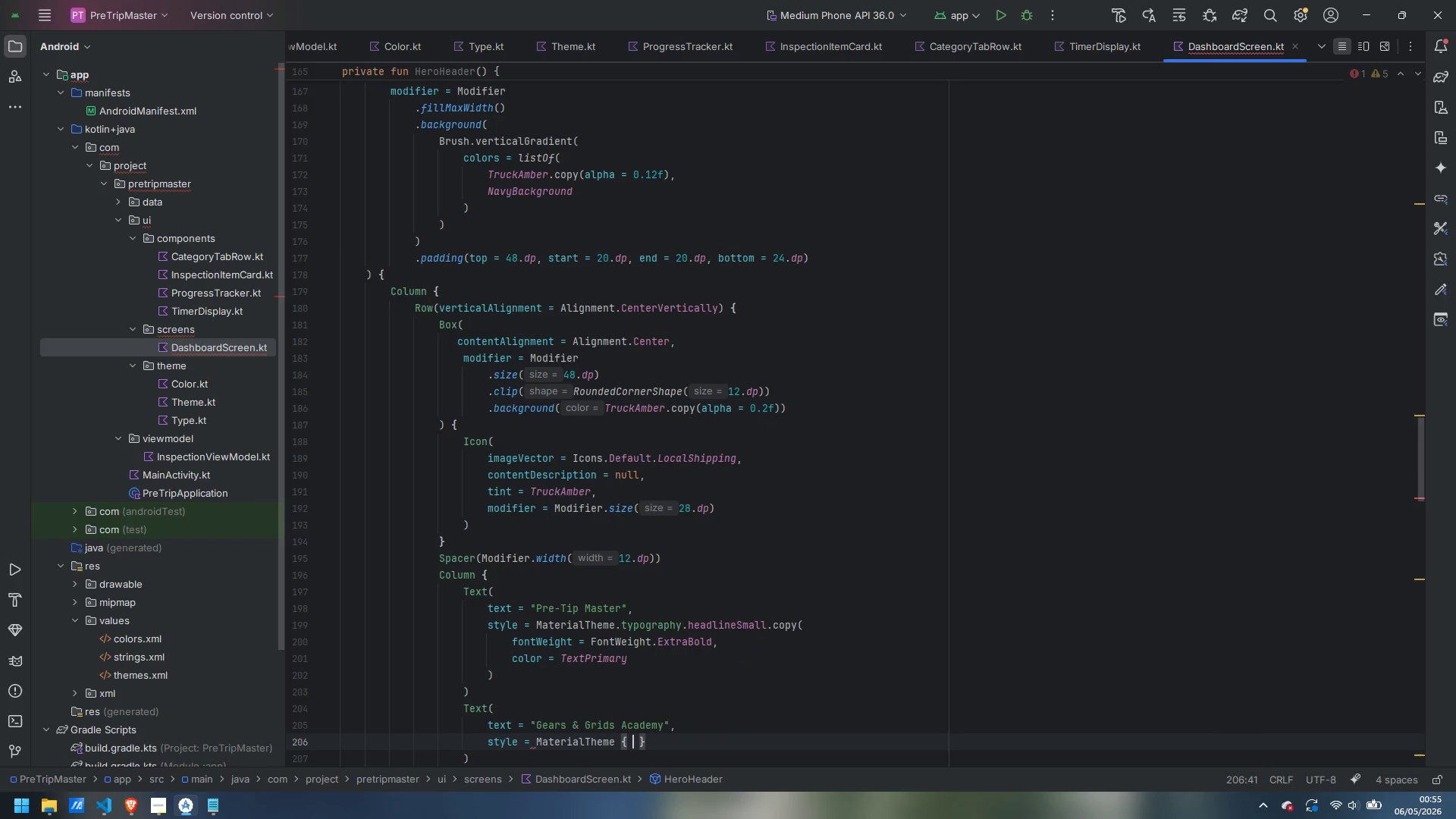 
 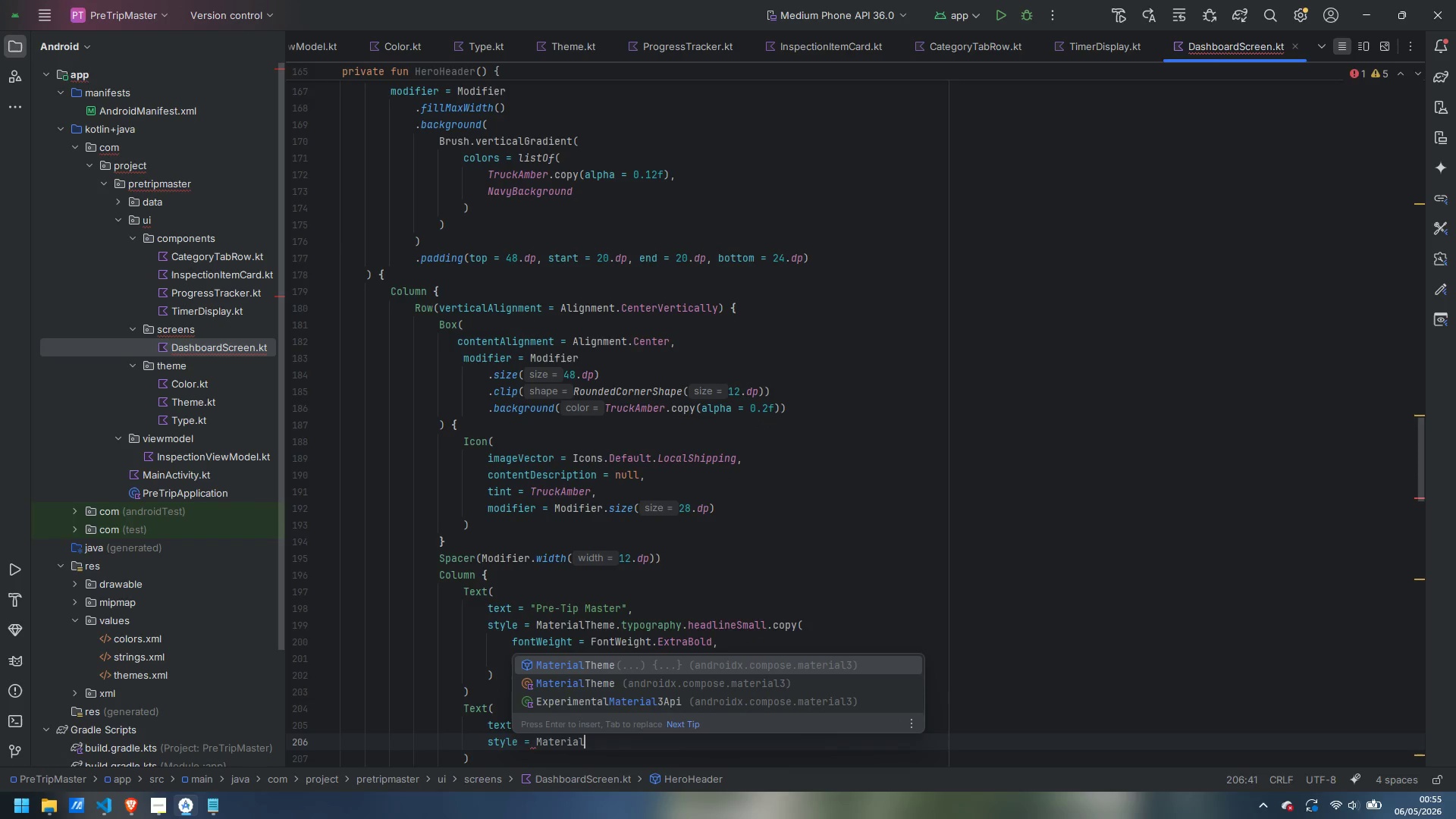 
key(Enter)
 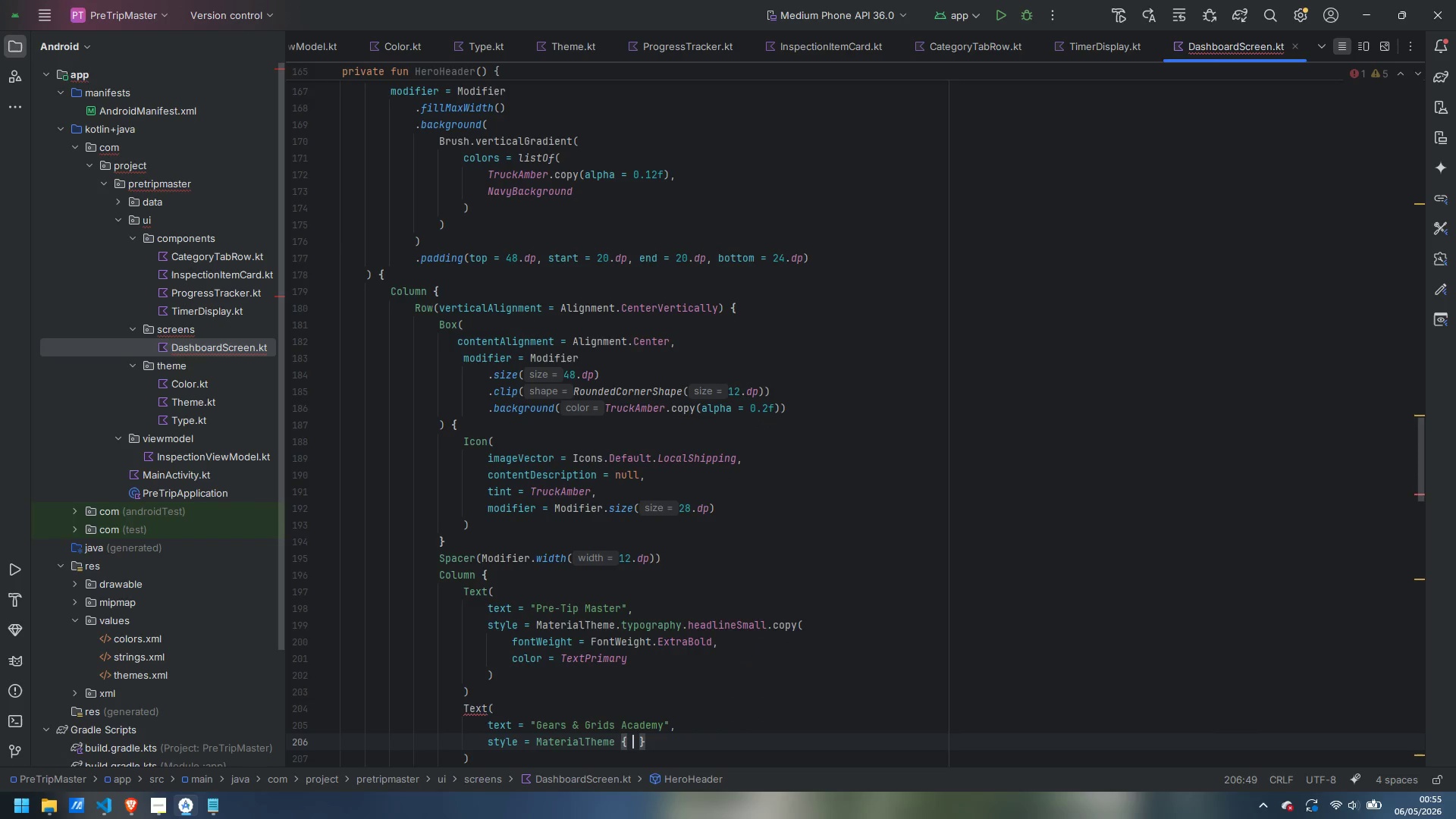 
key(Control+Z)
 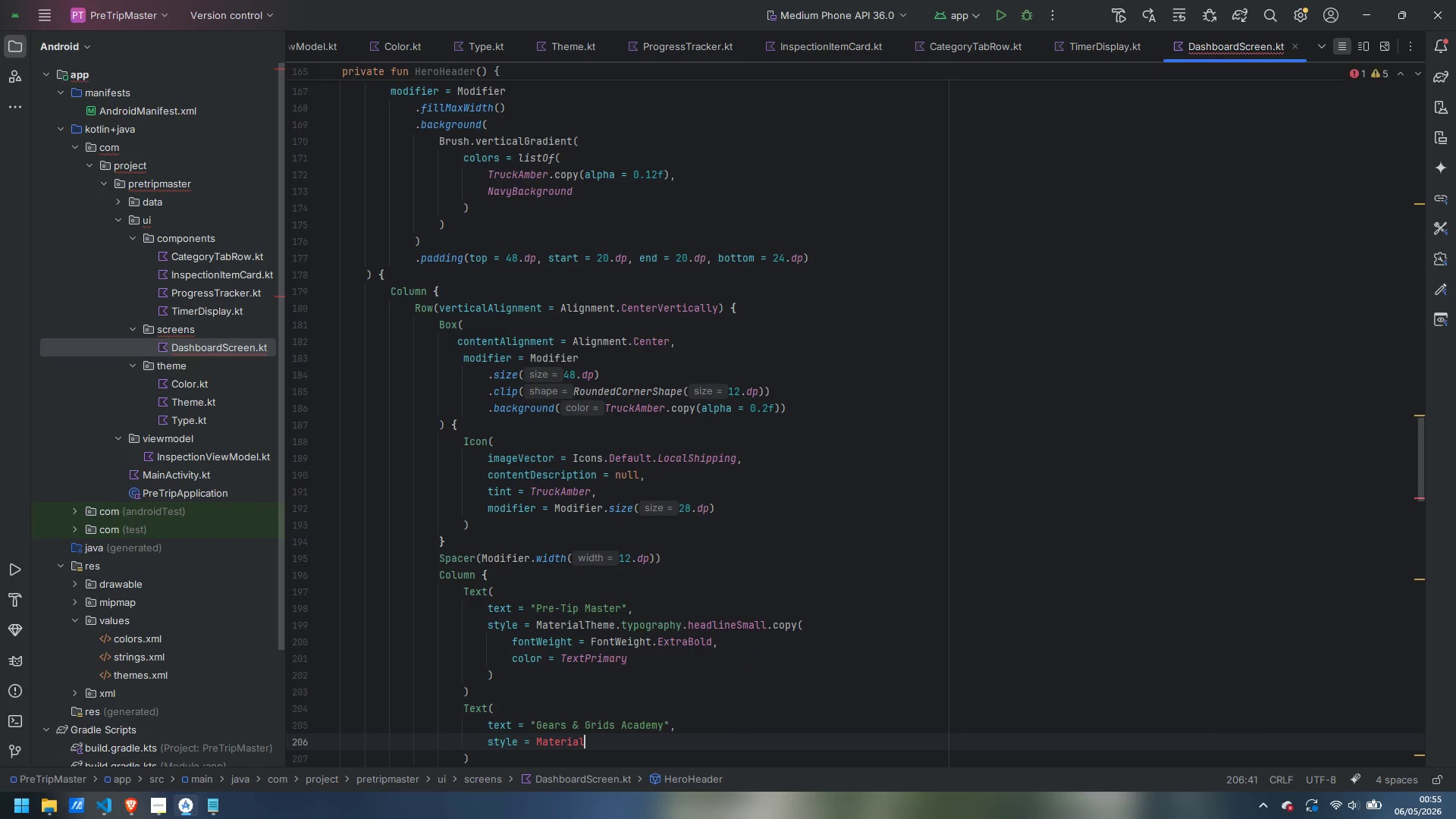 
type(Ther)
key(Backspace)
type(me)
 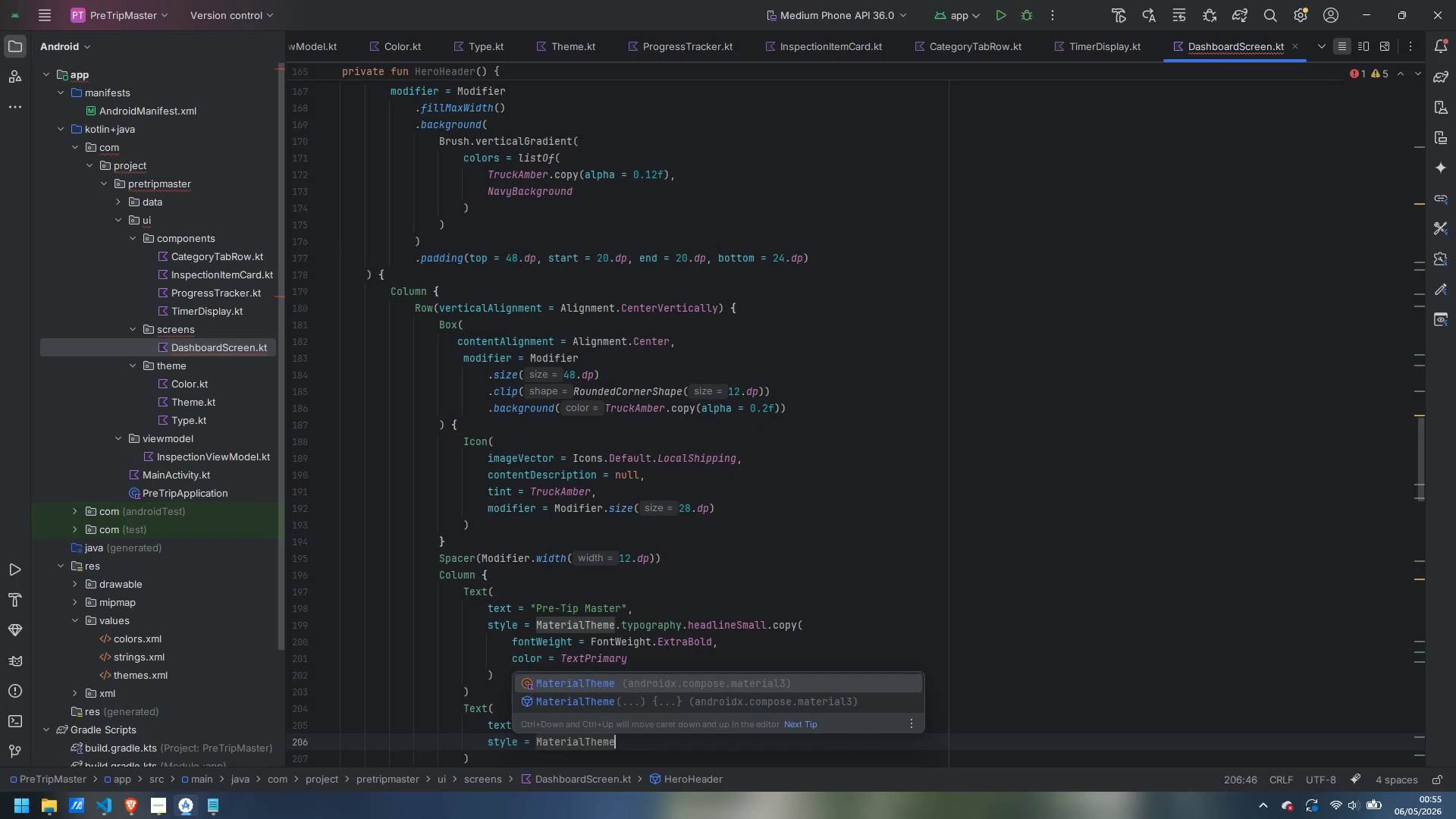 
key(Enter)
 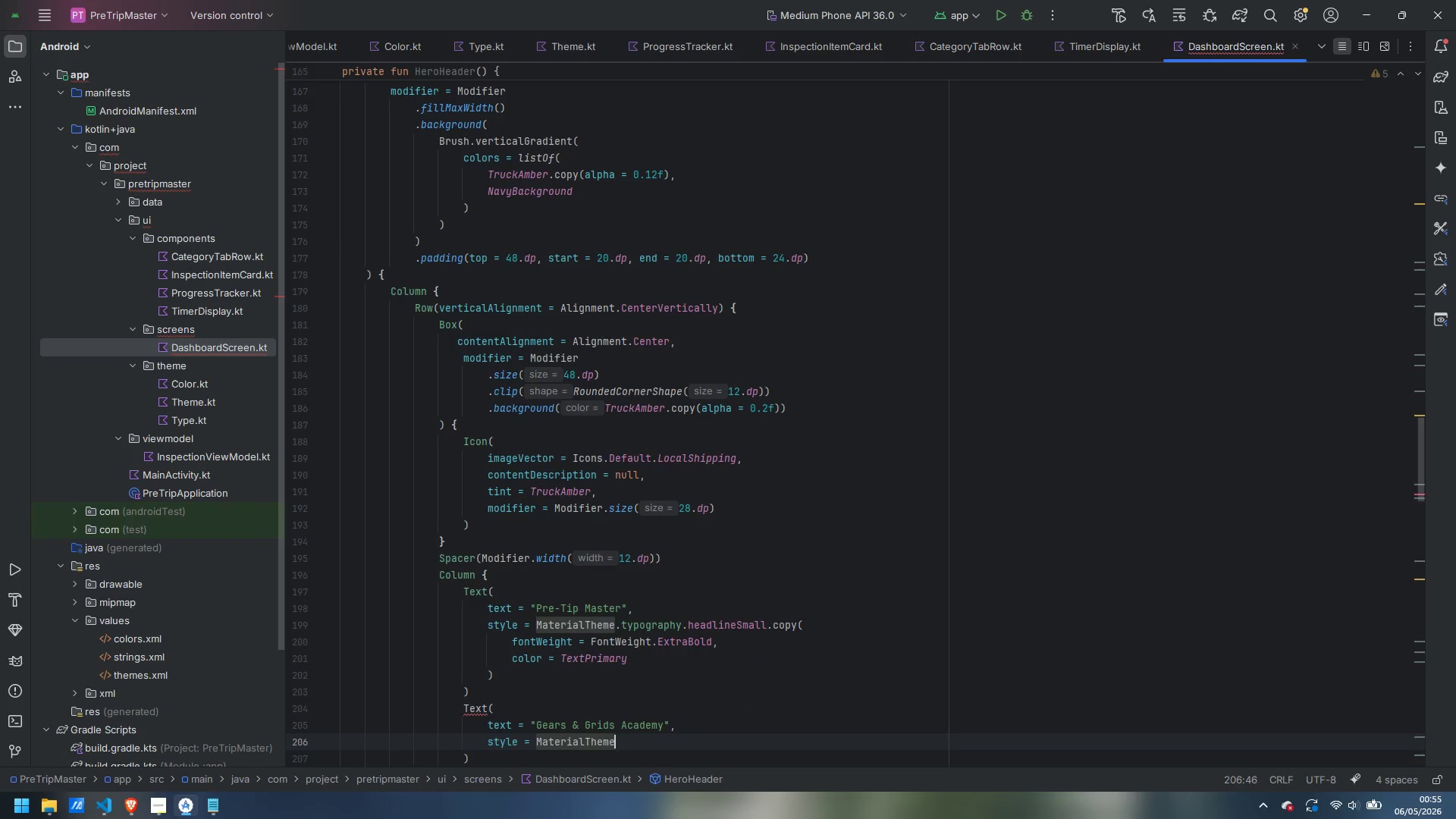 
type(.ty)
 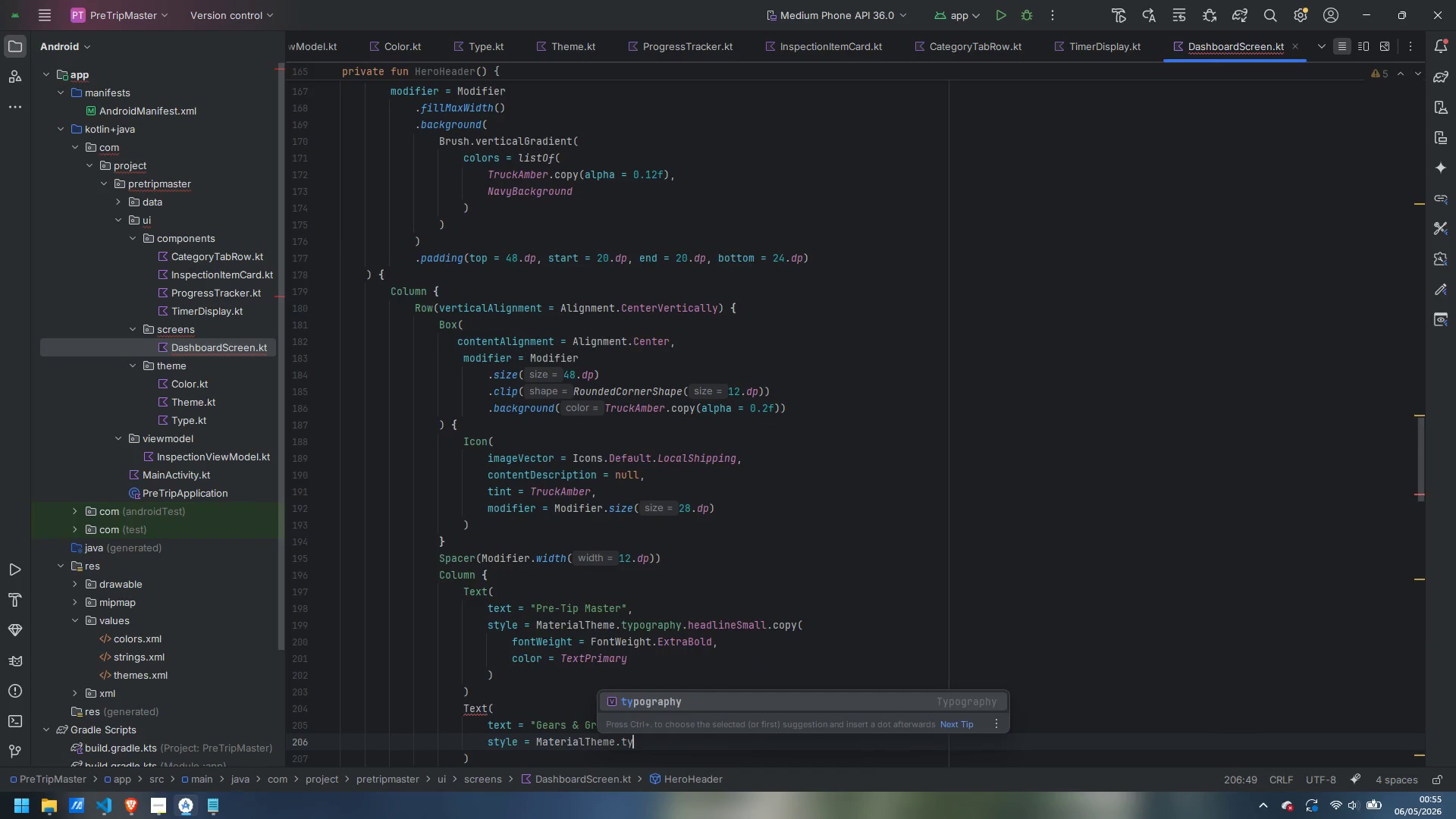 
key(Enter)
 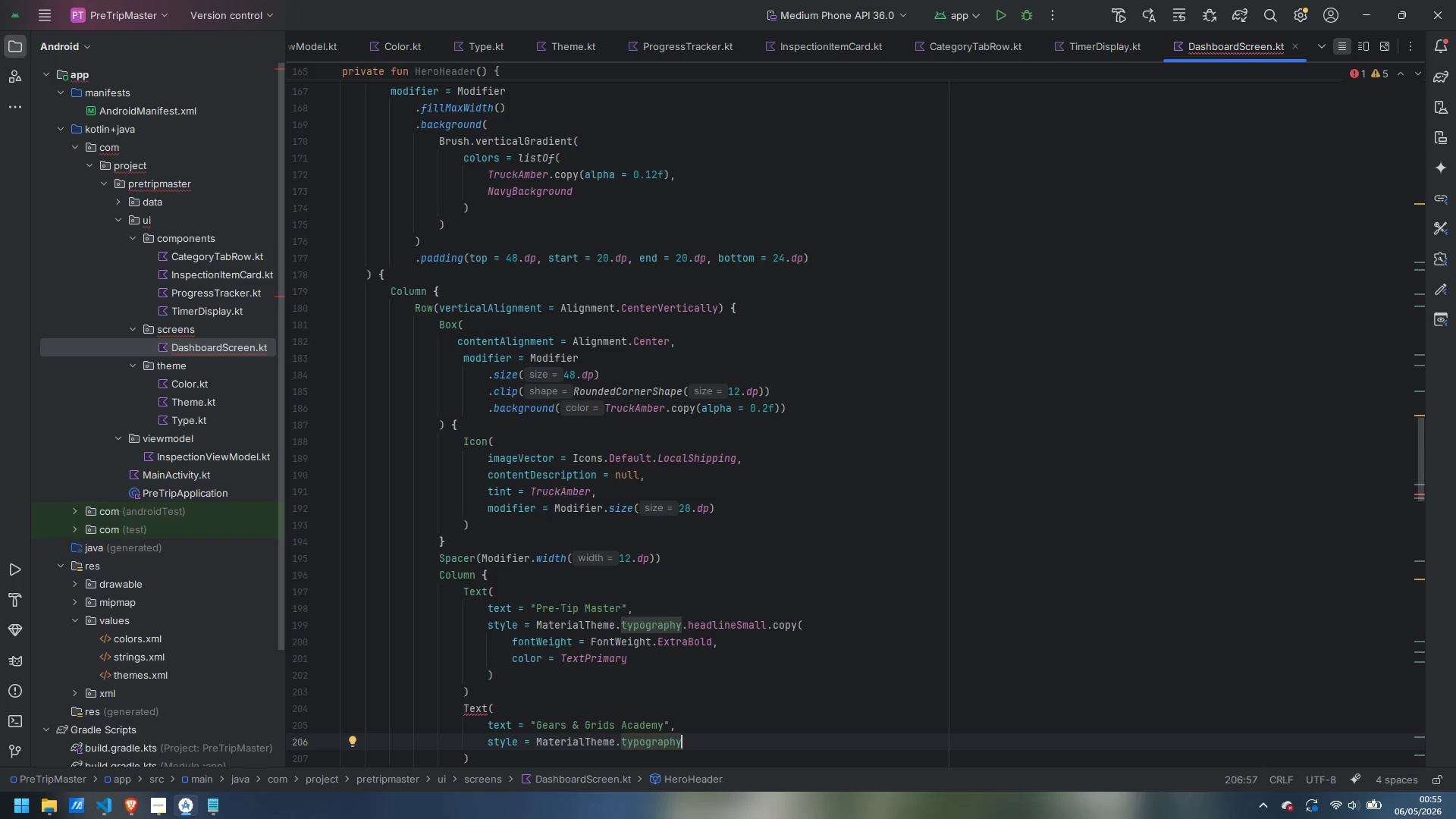 
type(.bod)
 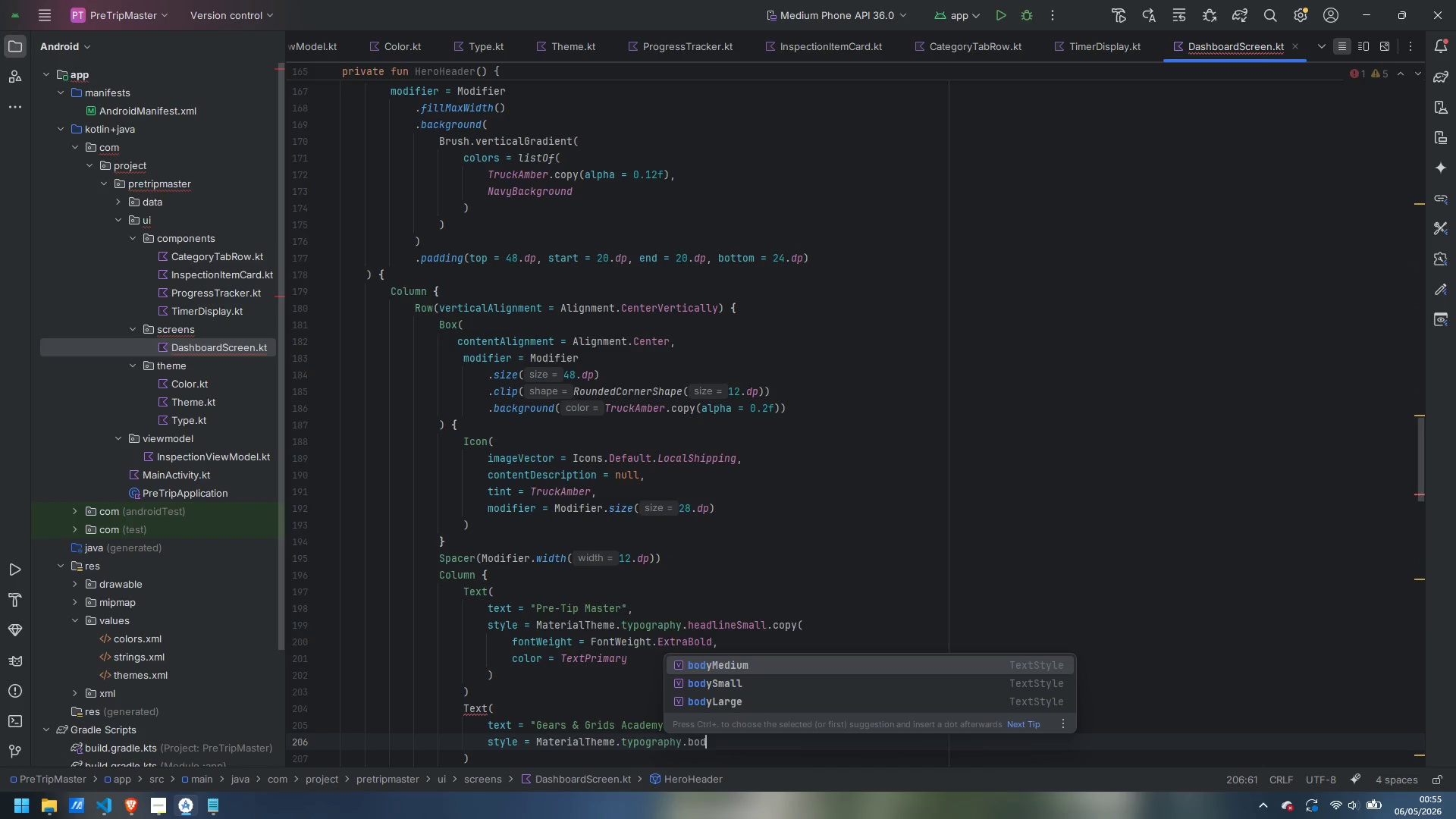 
key(ArrowDown)
 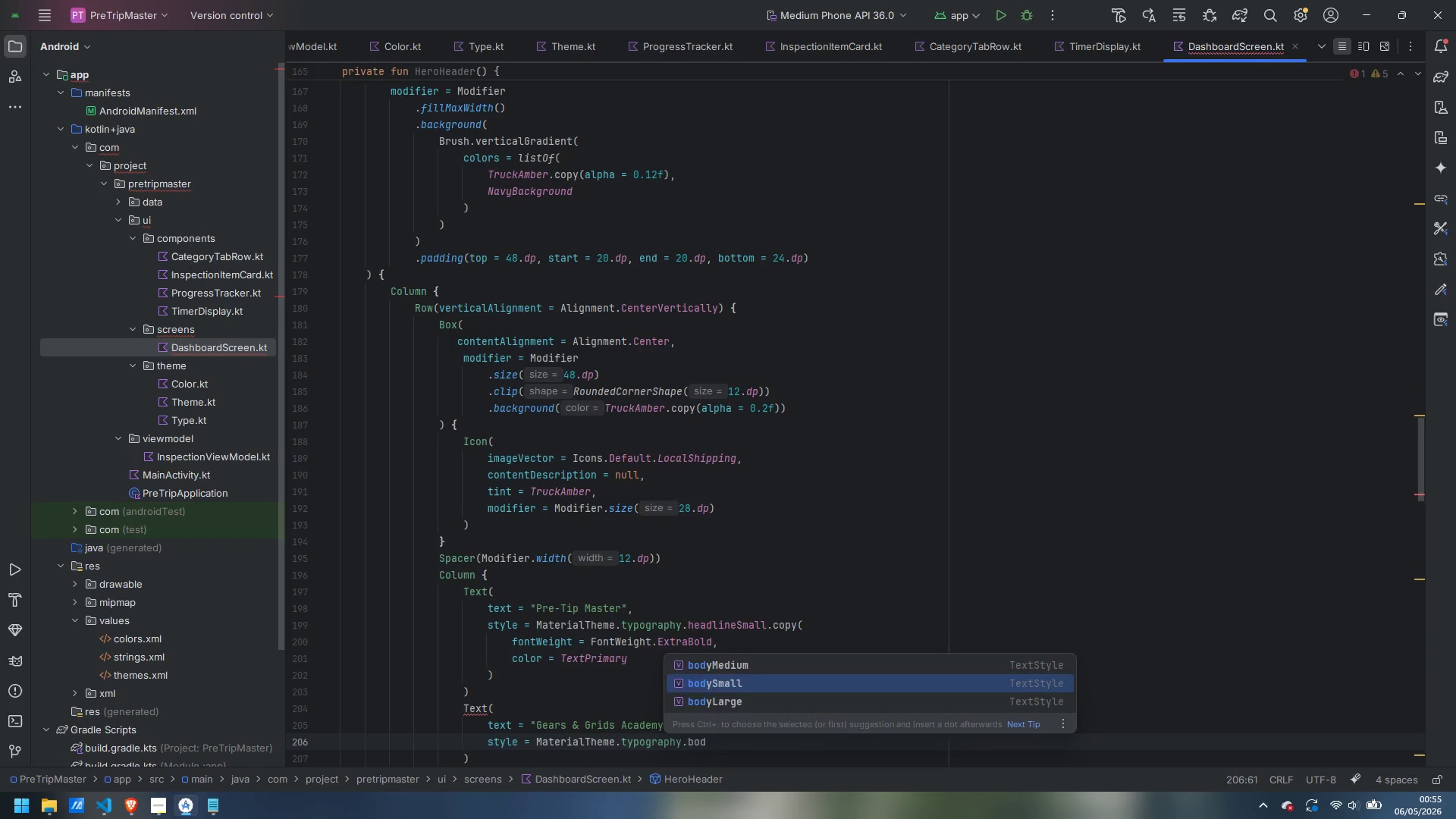 
key(Enter)
 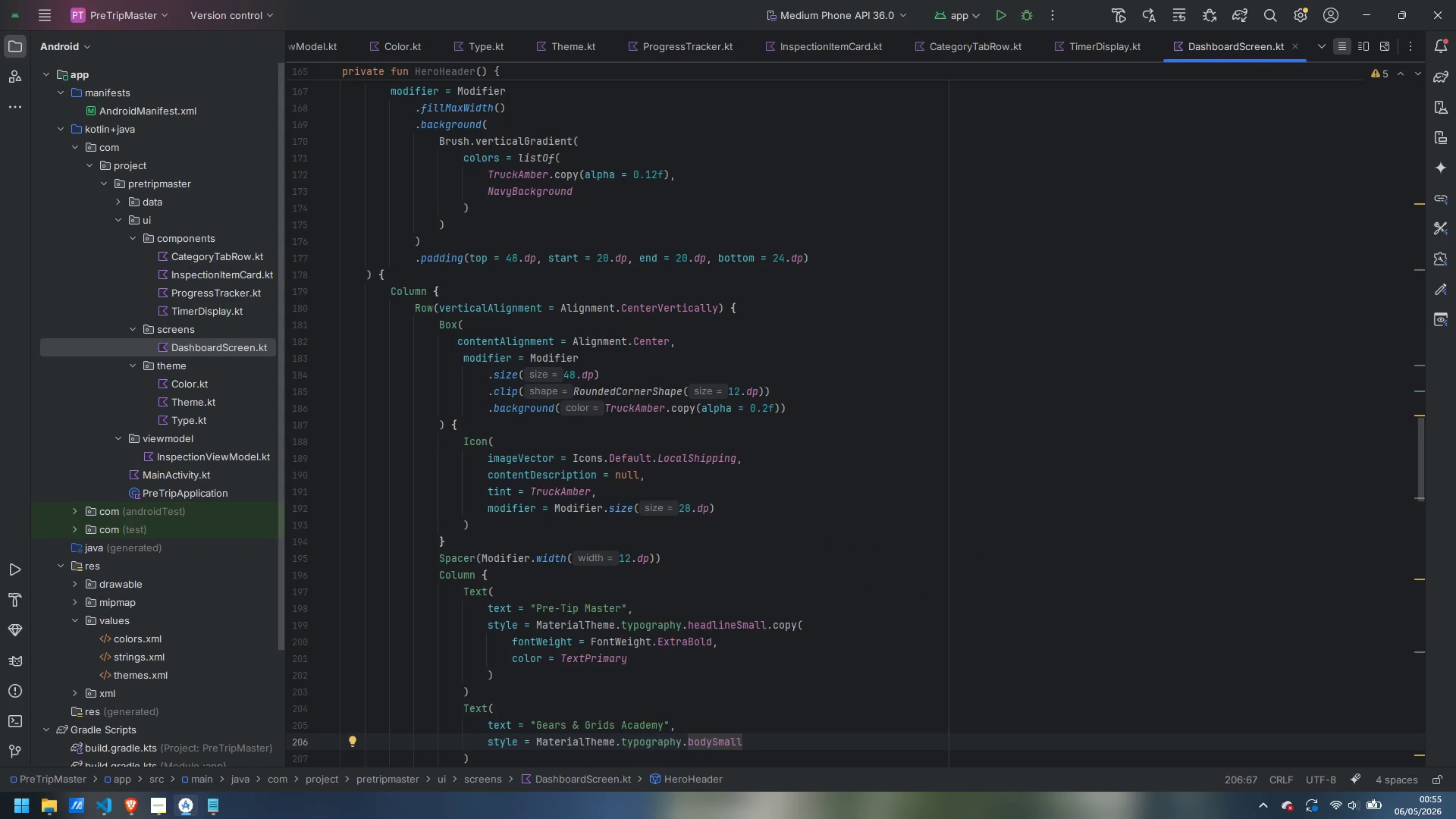 
type(.cop)
 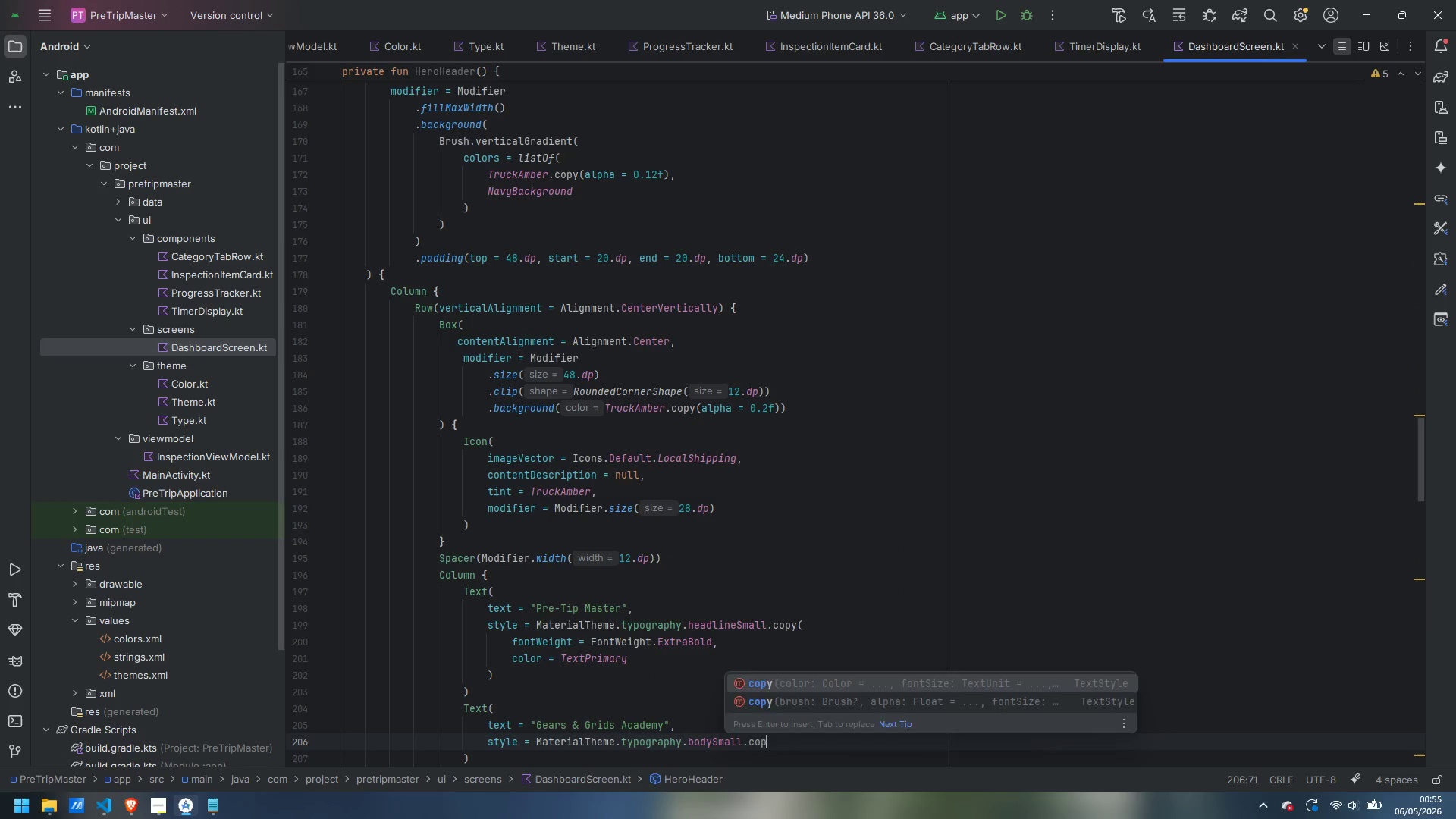 
key(Enter)
 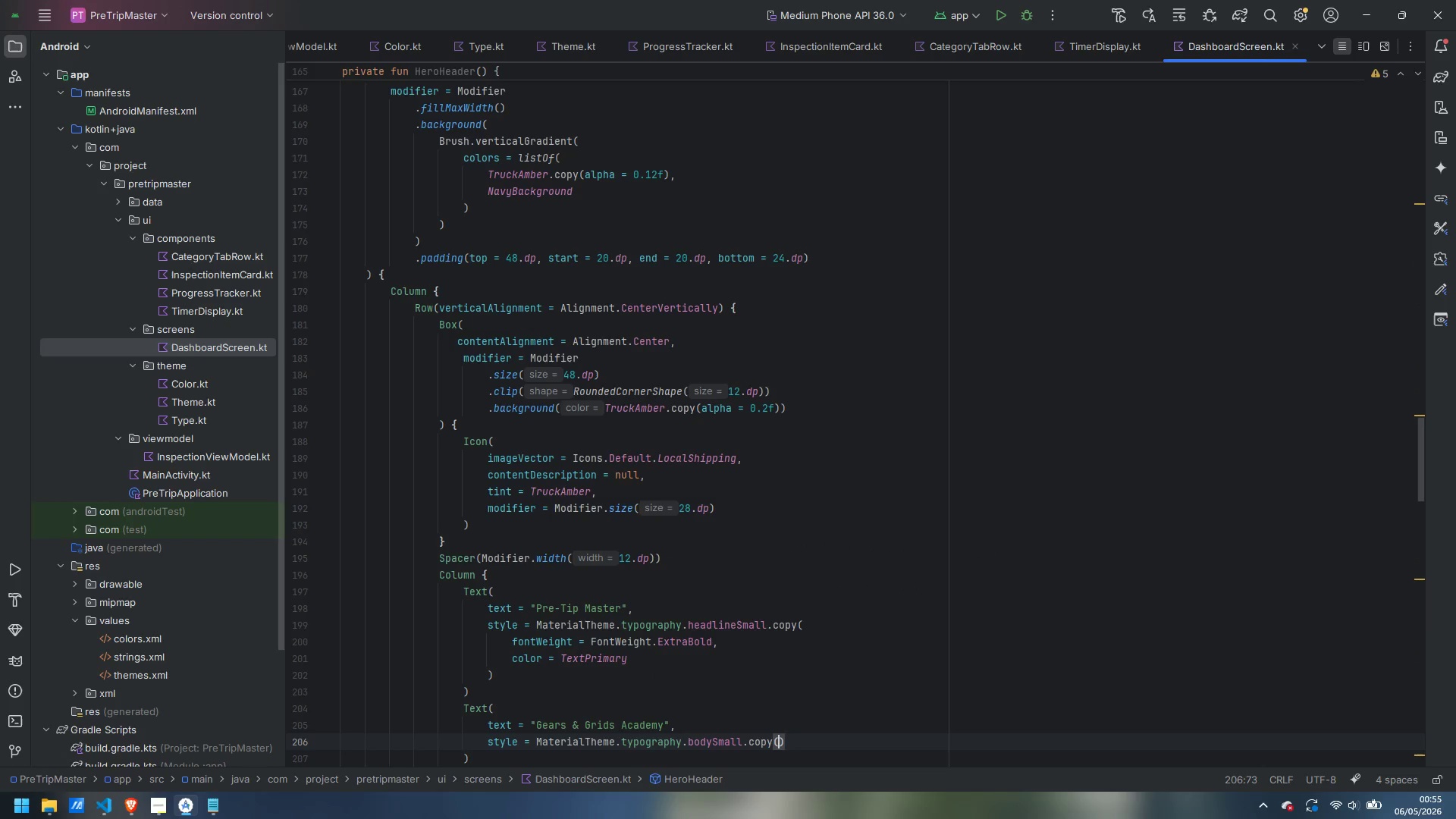 
type(colo)
 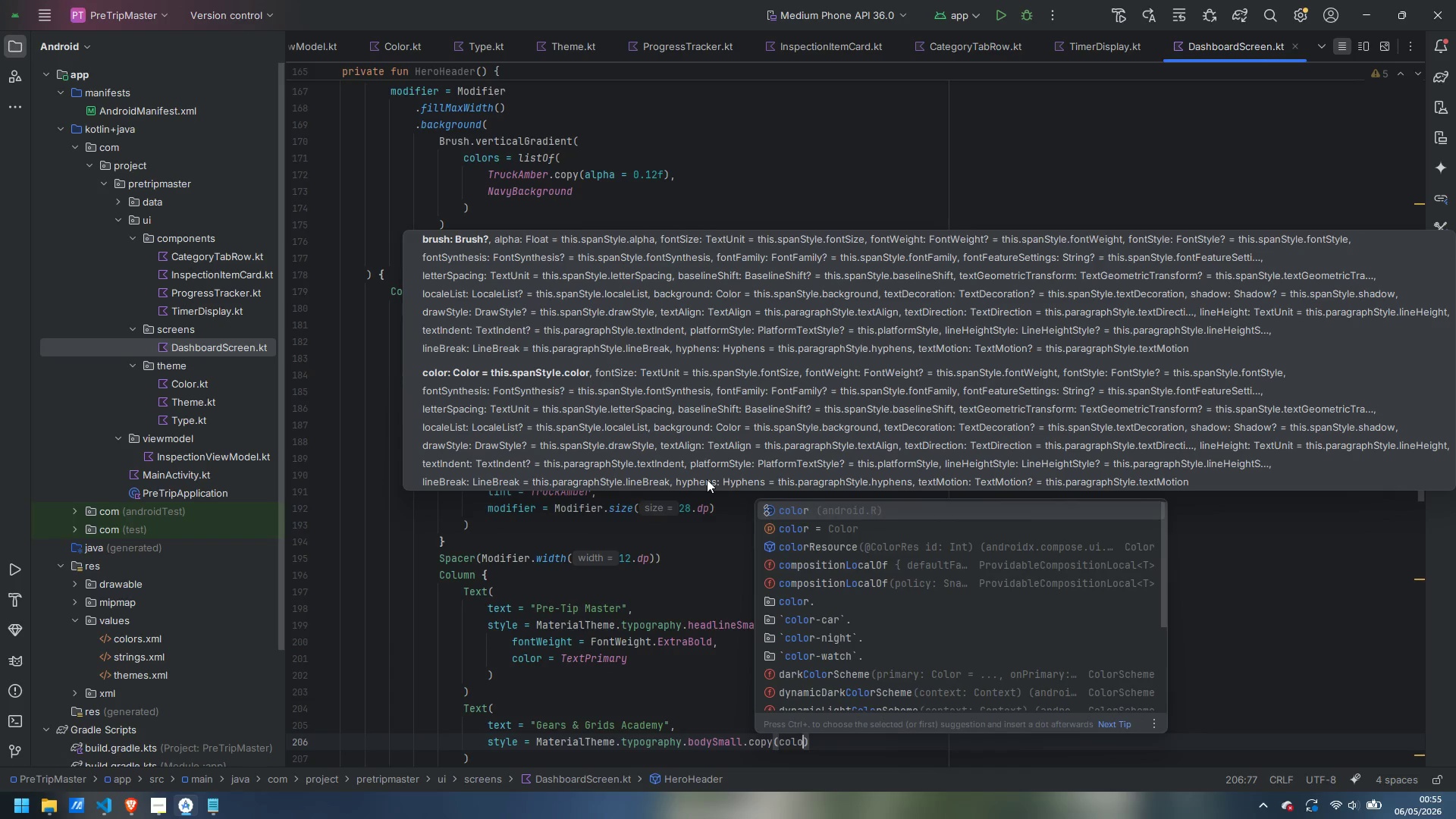 
key(ArrowDown)
 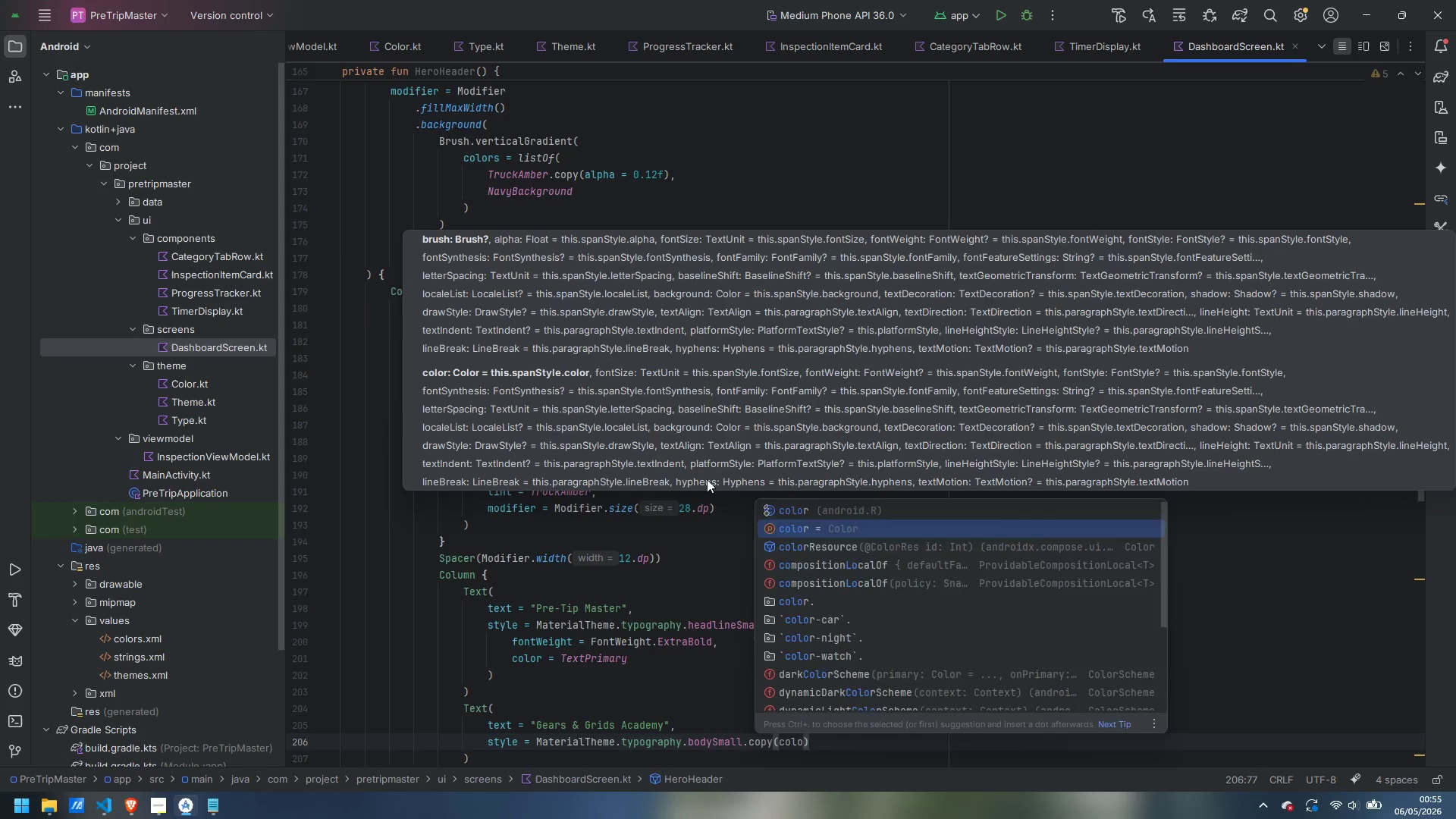 
key(Enter)
 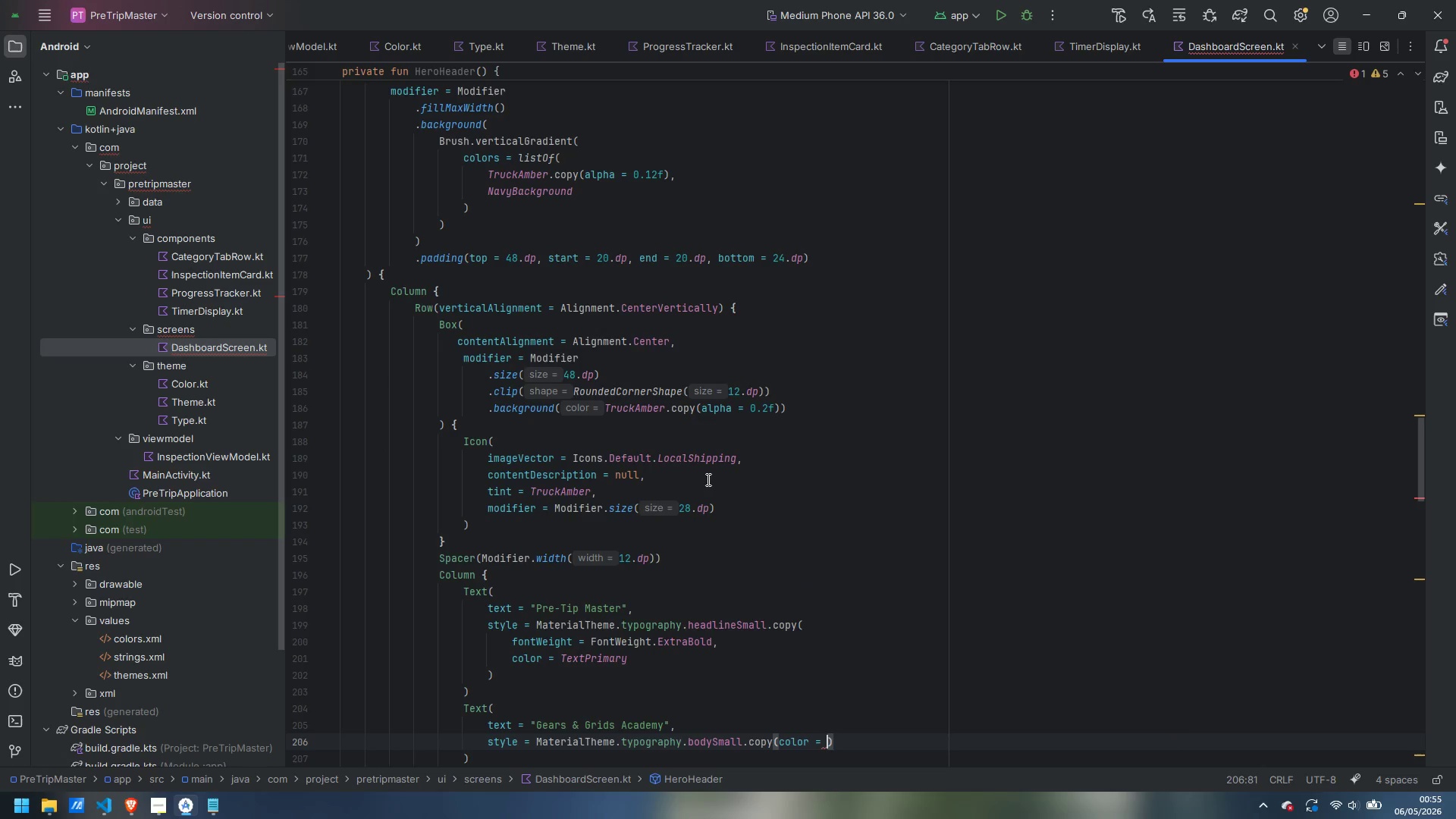 
type(TruckA)
 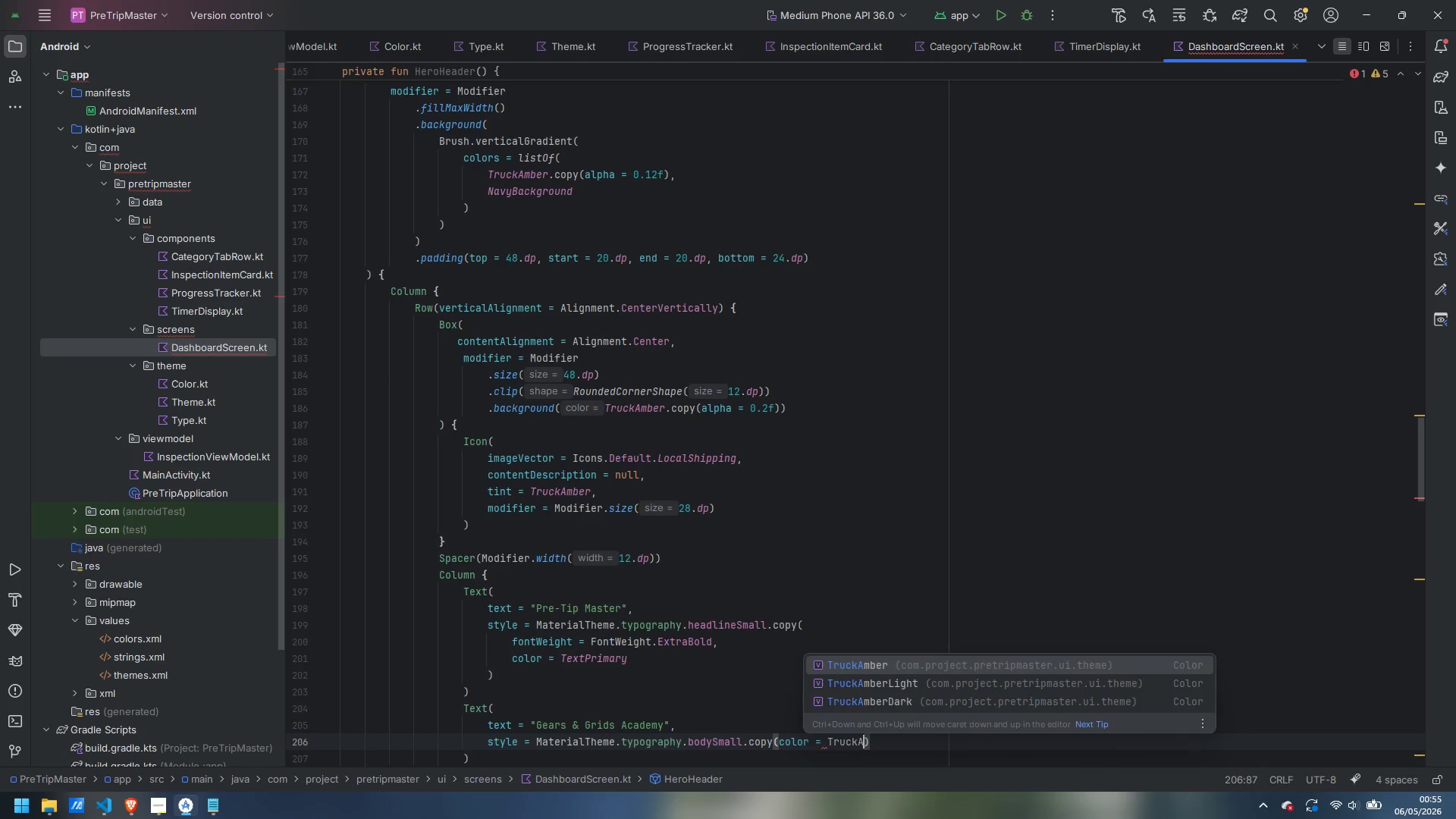 
key(Enter)
 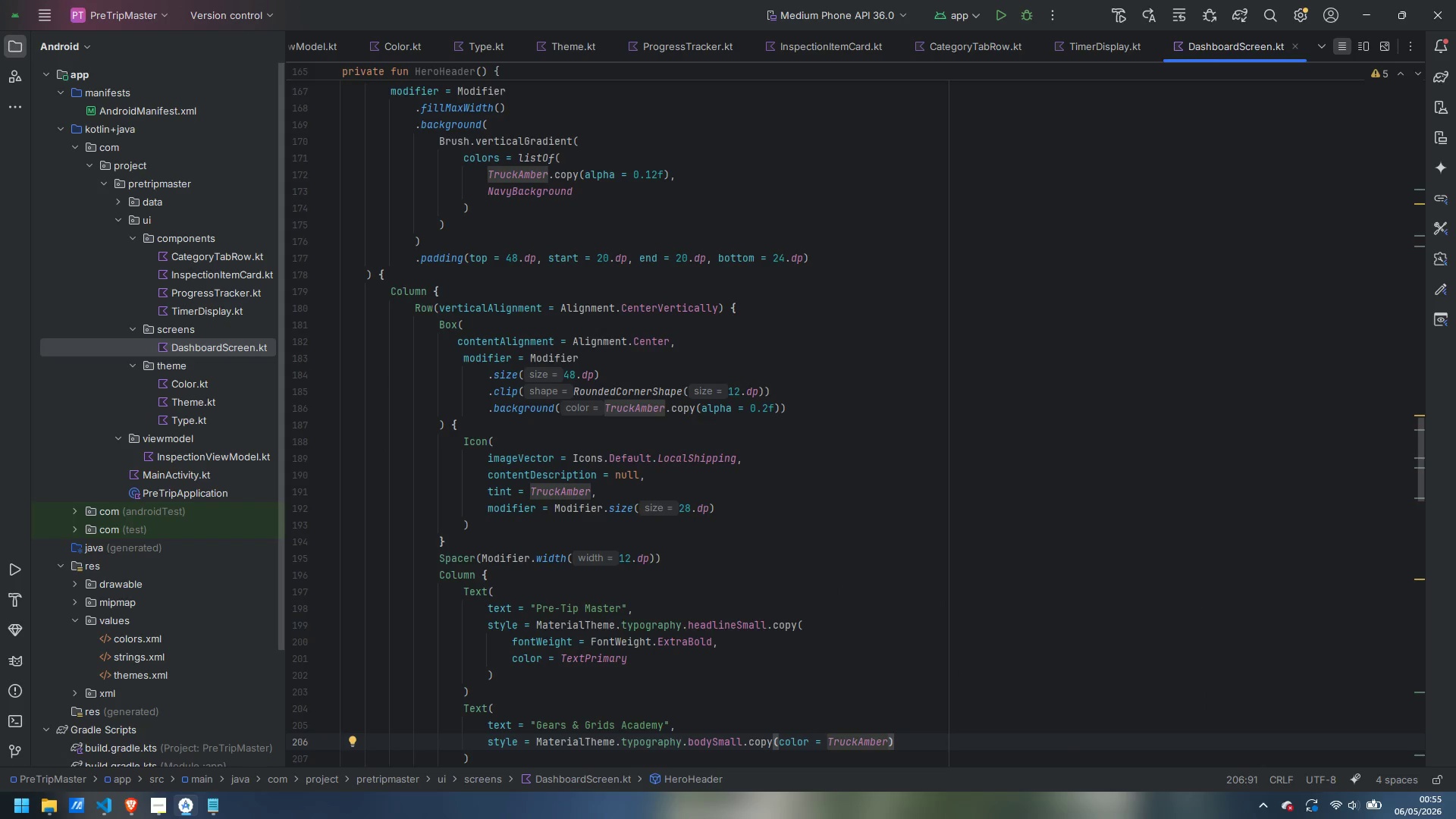 
scroll: coordinate [741, 463], scroll_direction: down, amount: 3.0
 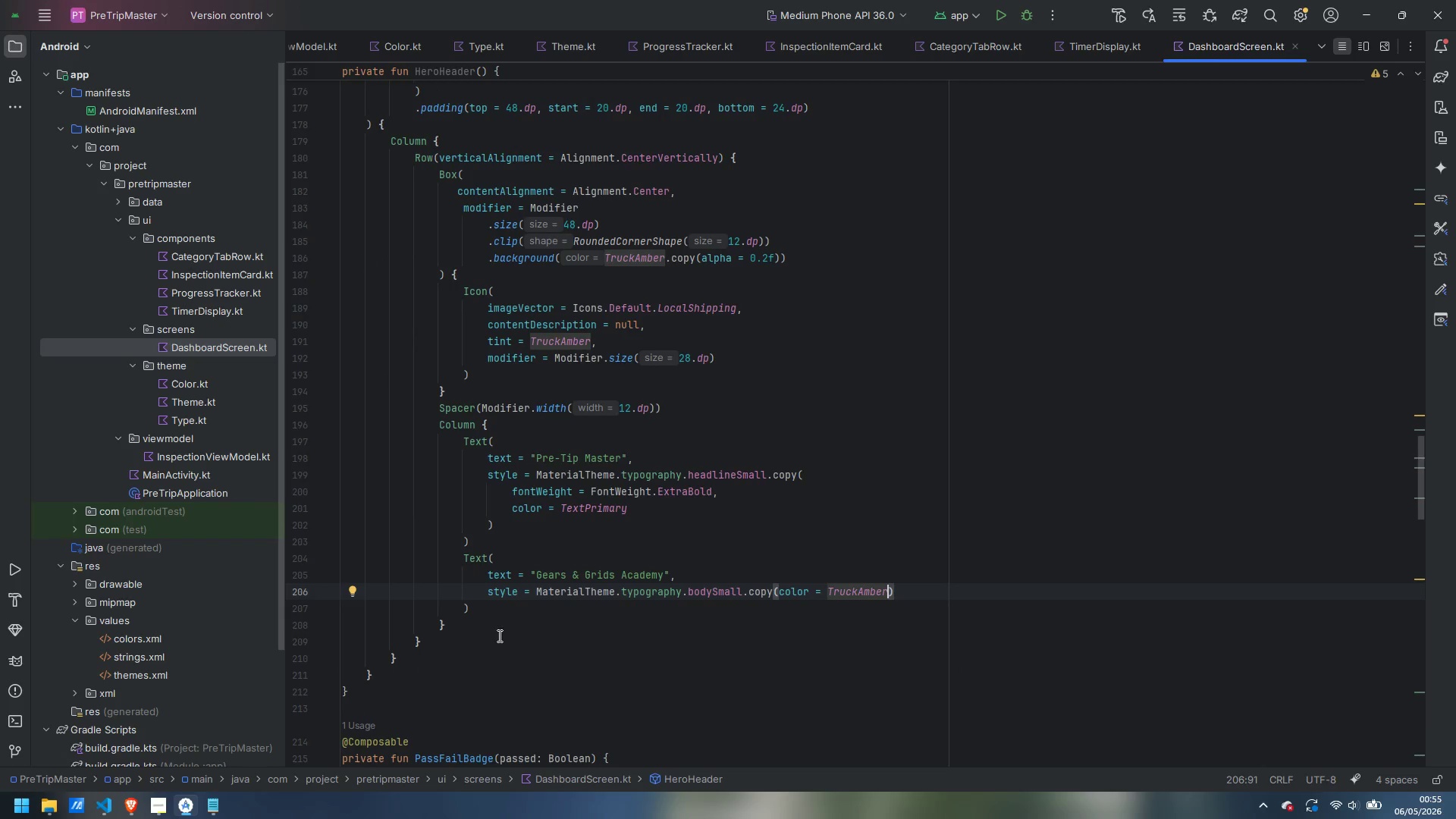 
left_click([483, 640])
 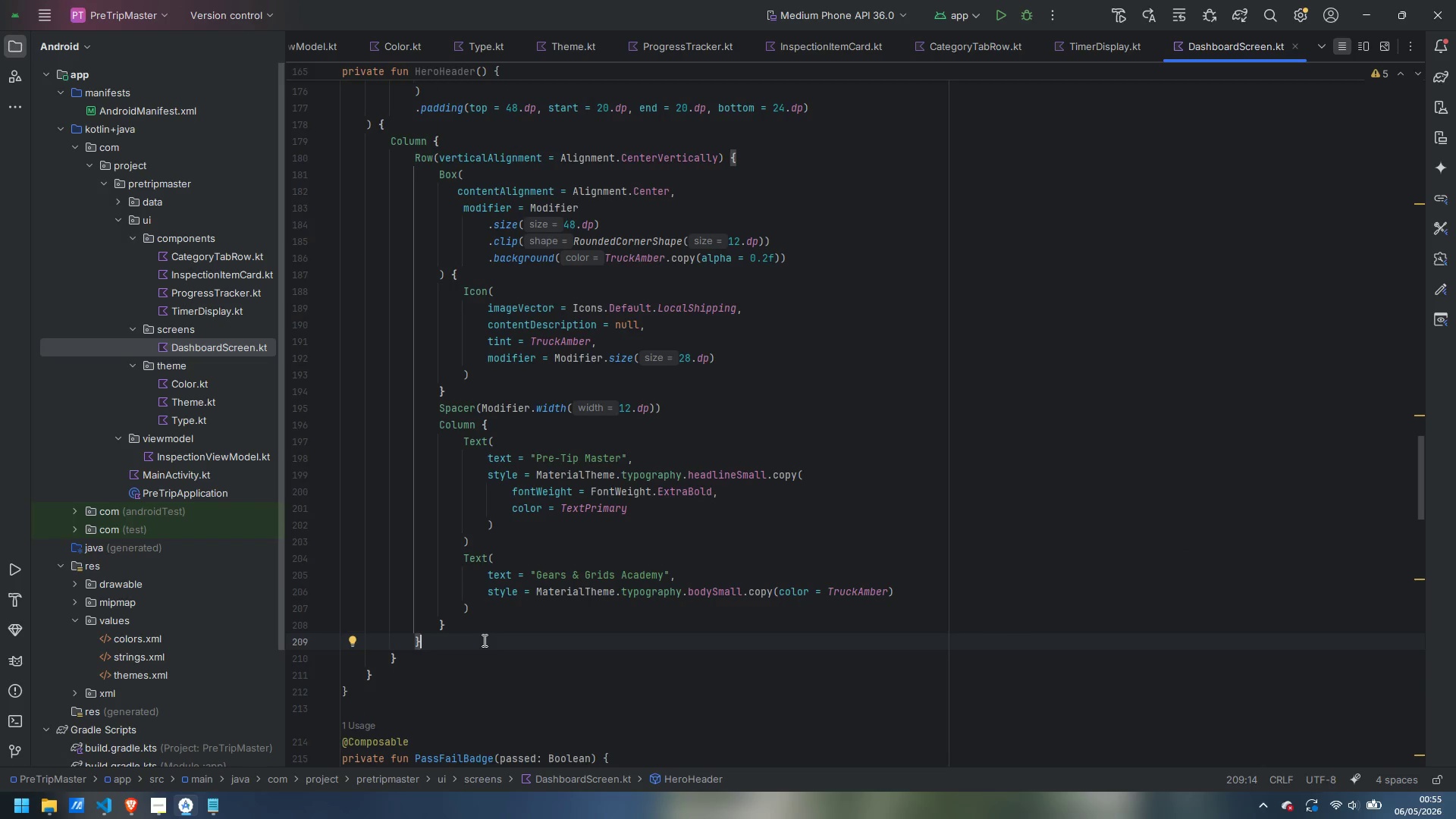 
key(Enter)
 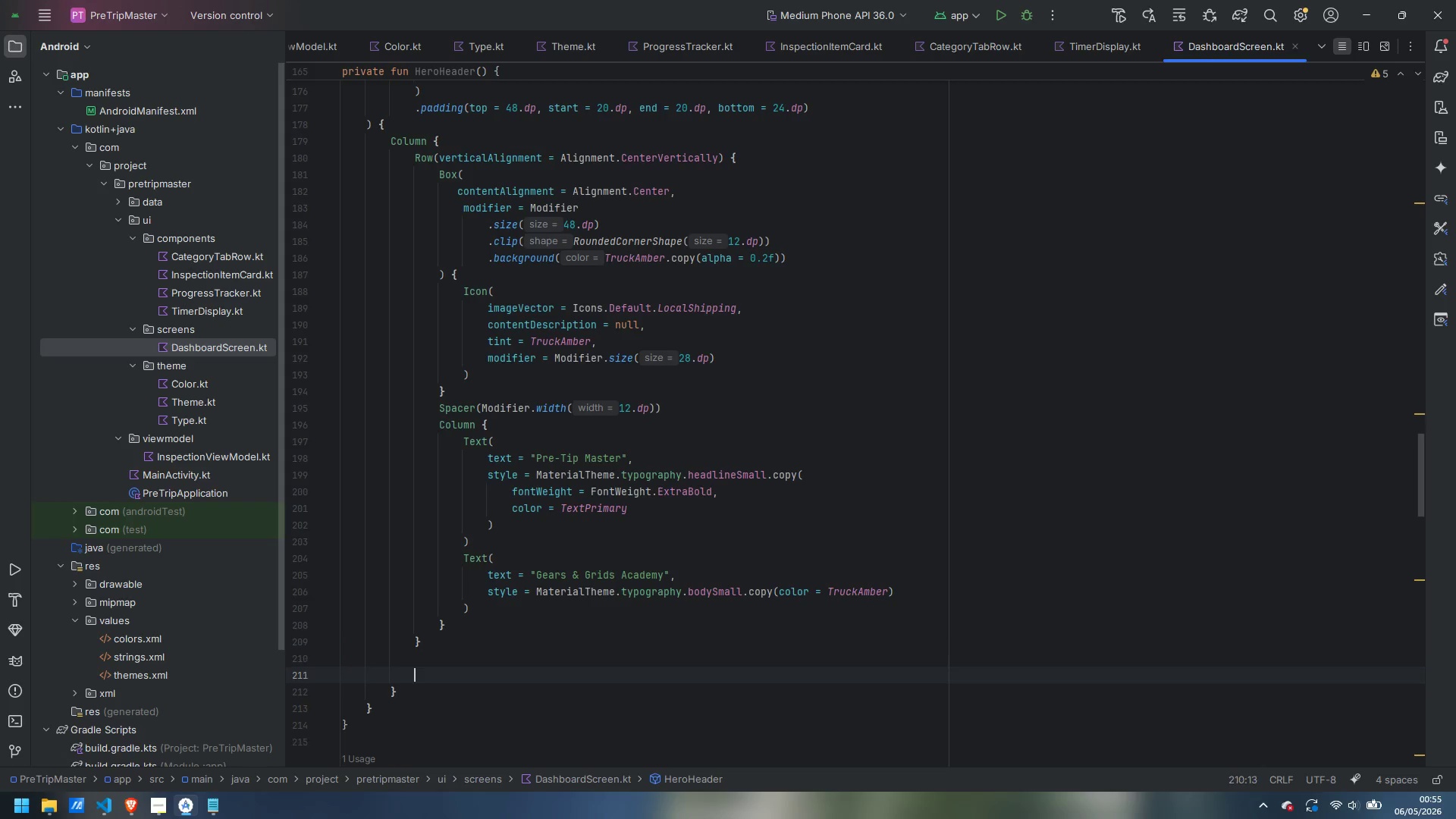 
key(Enter)
 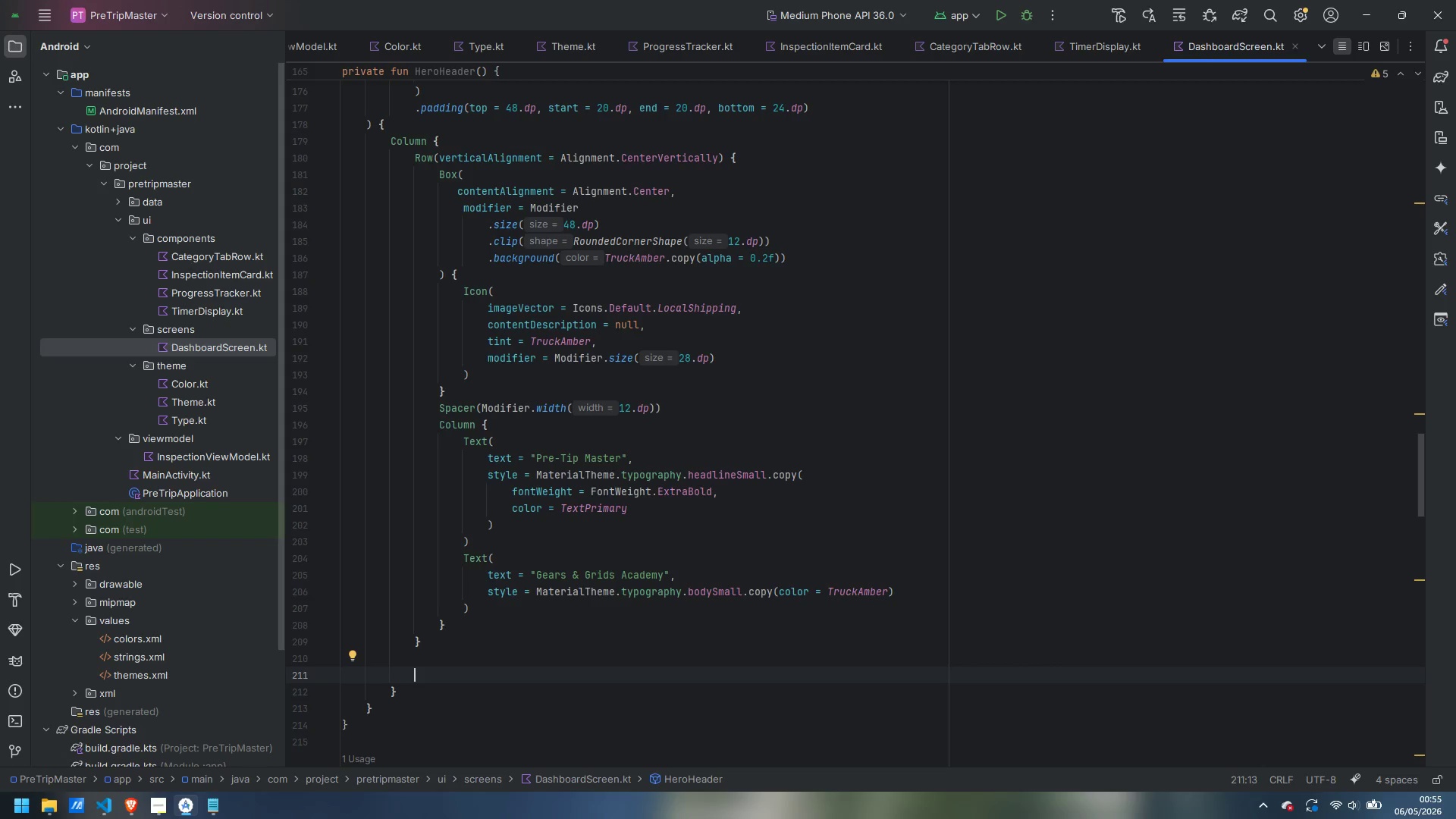 
type(Spaer)
key(Backspace)
key(Backspace)
type(cer(Modifier.heigh)
 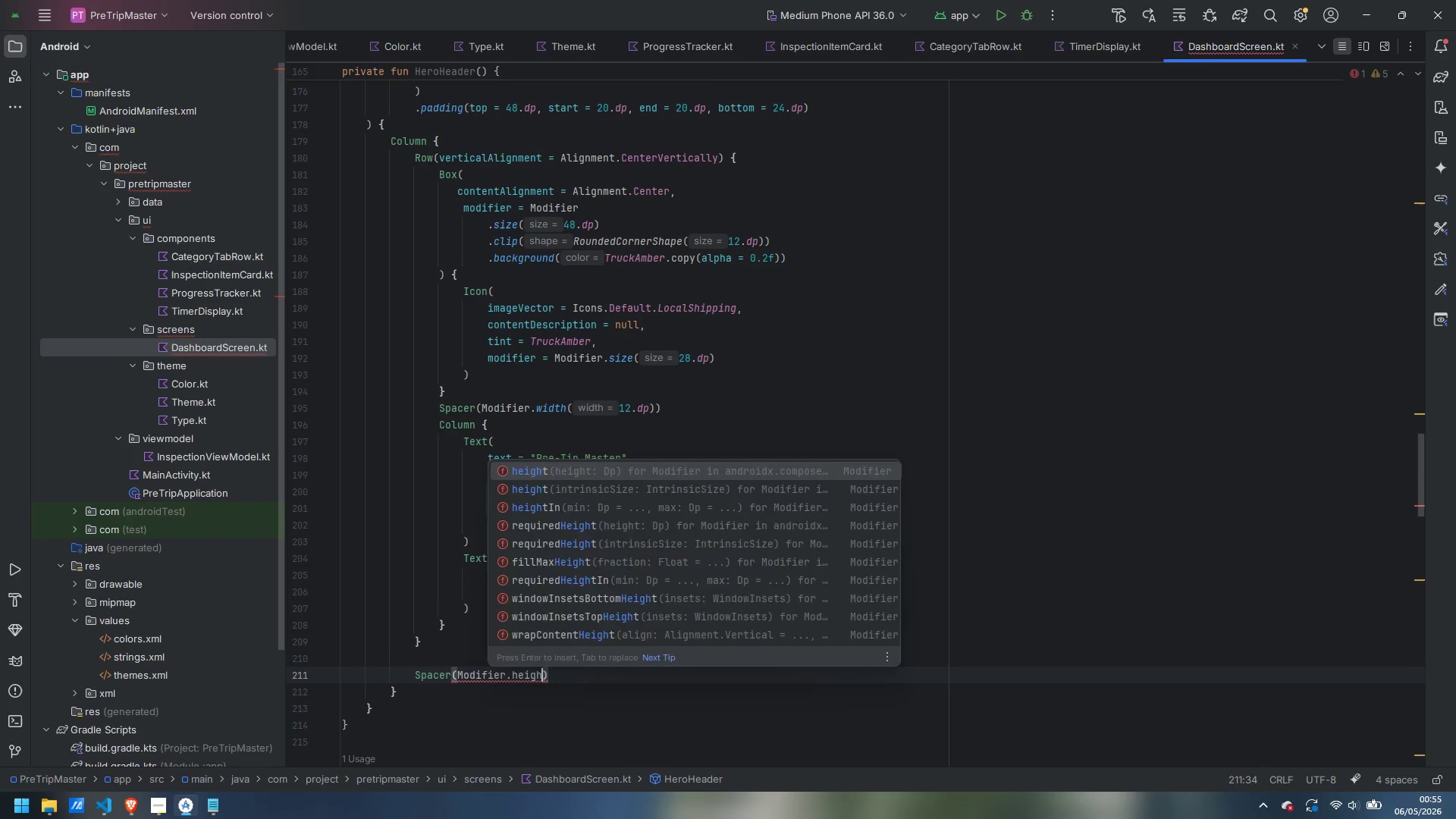 
key(Enter)
 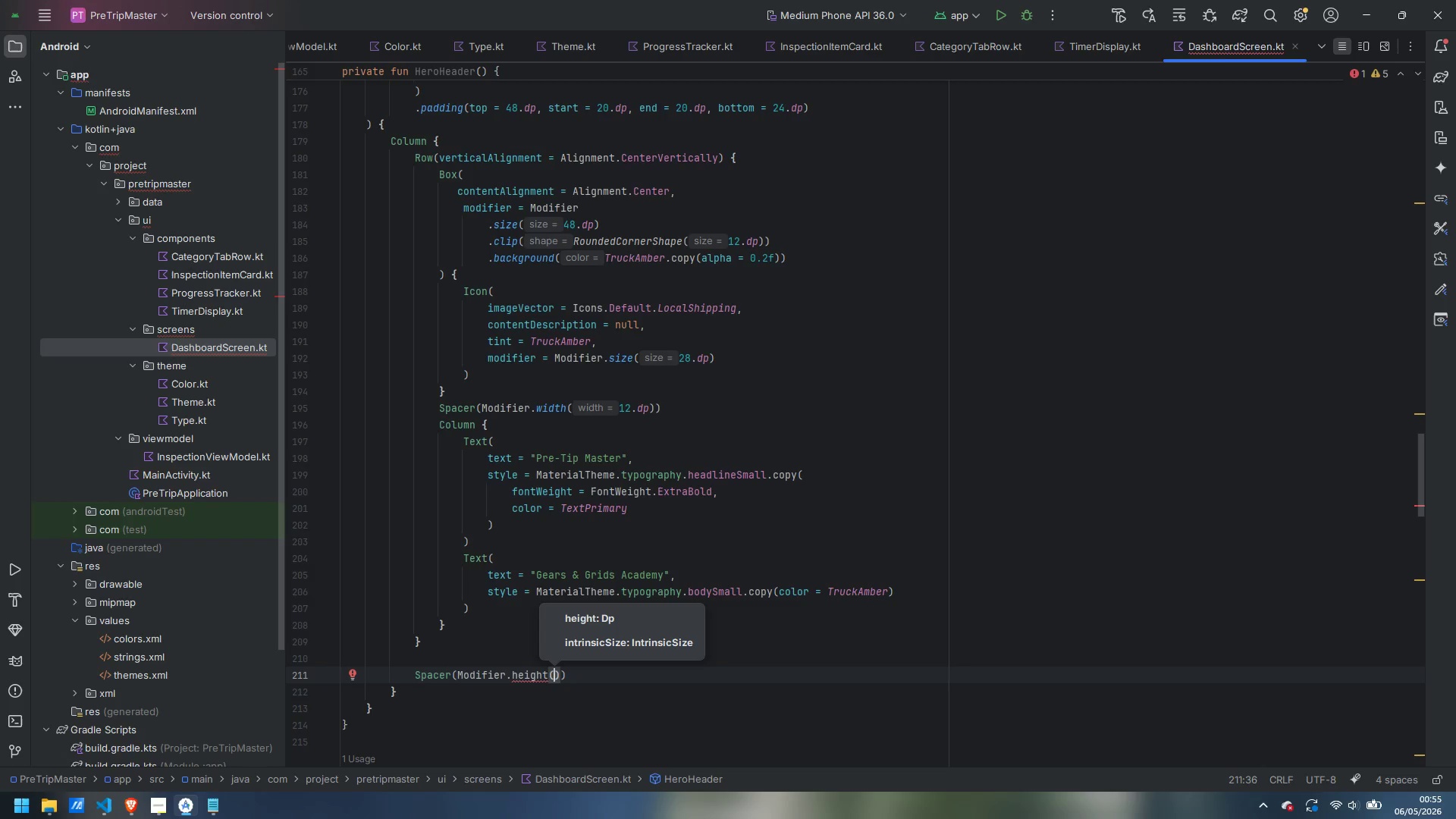 
type(16.dp)
 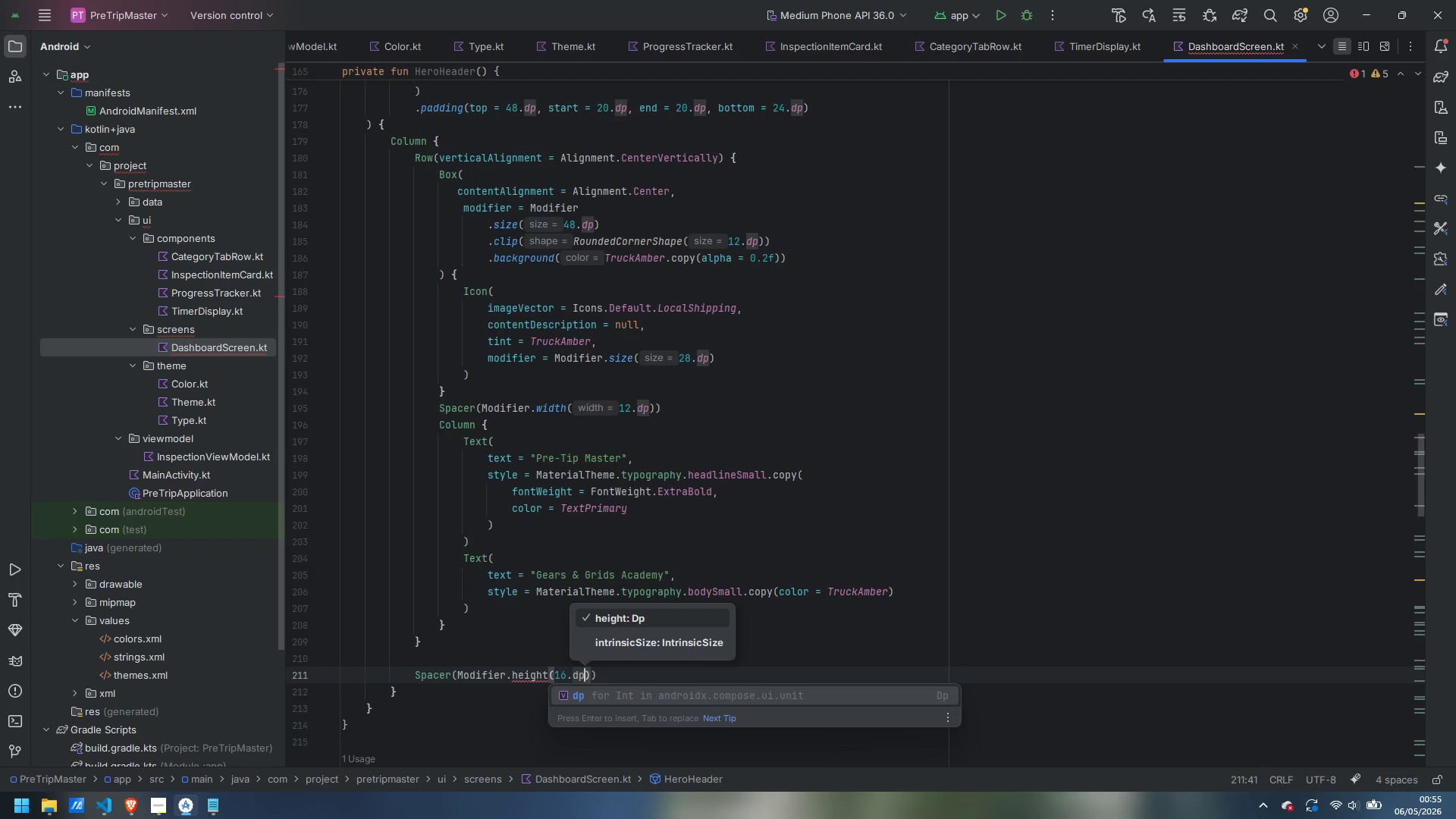 
key(ArrowRight)
 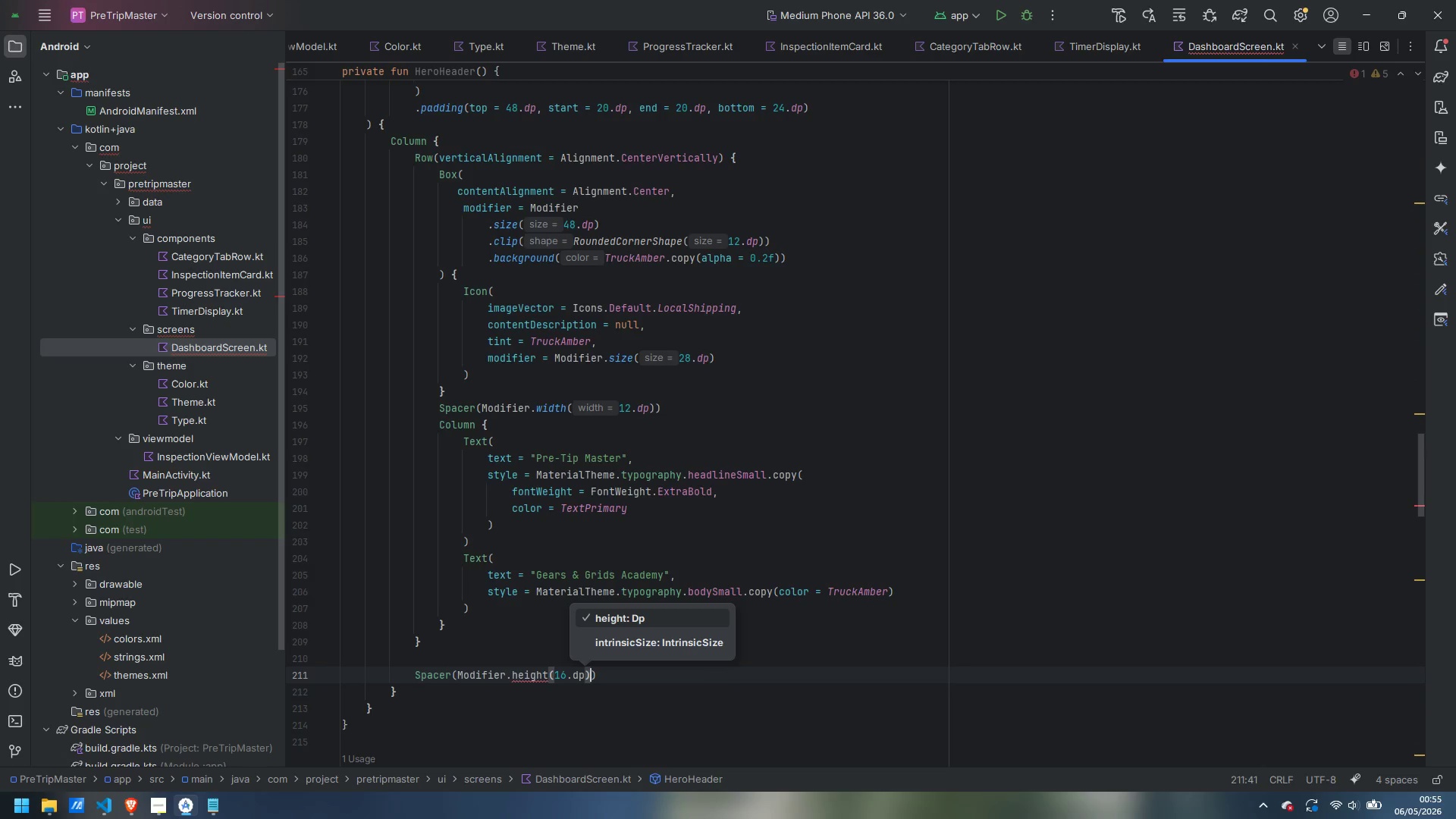 
key(ArrowRight)
 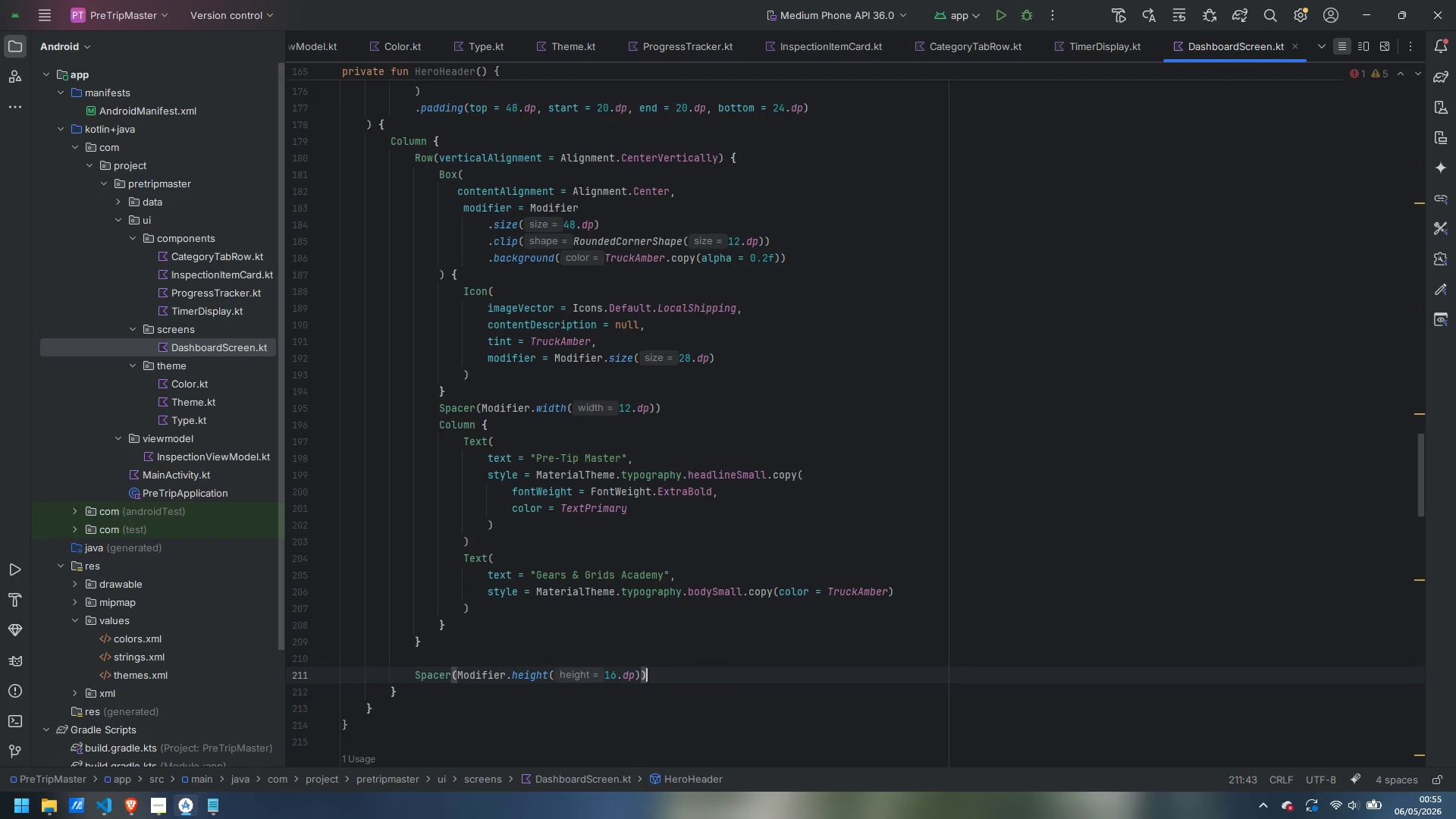 
key(Enter)
 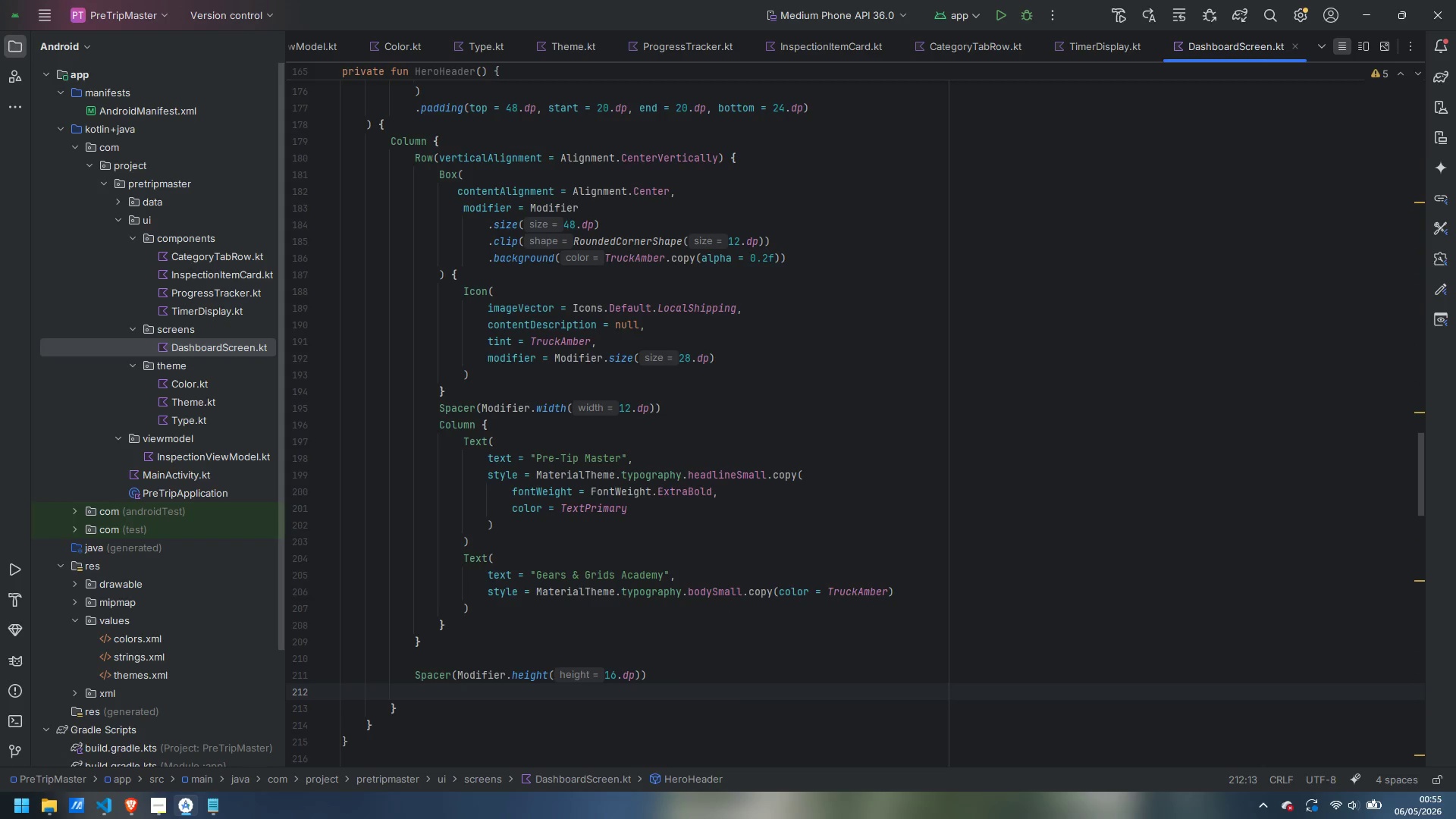 
key(Enter)
 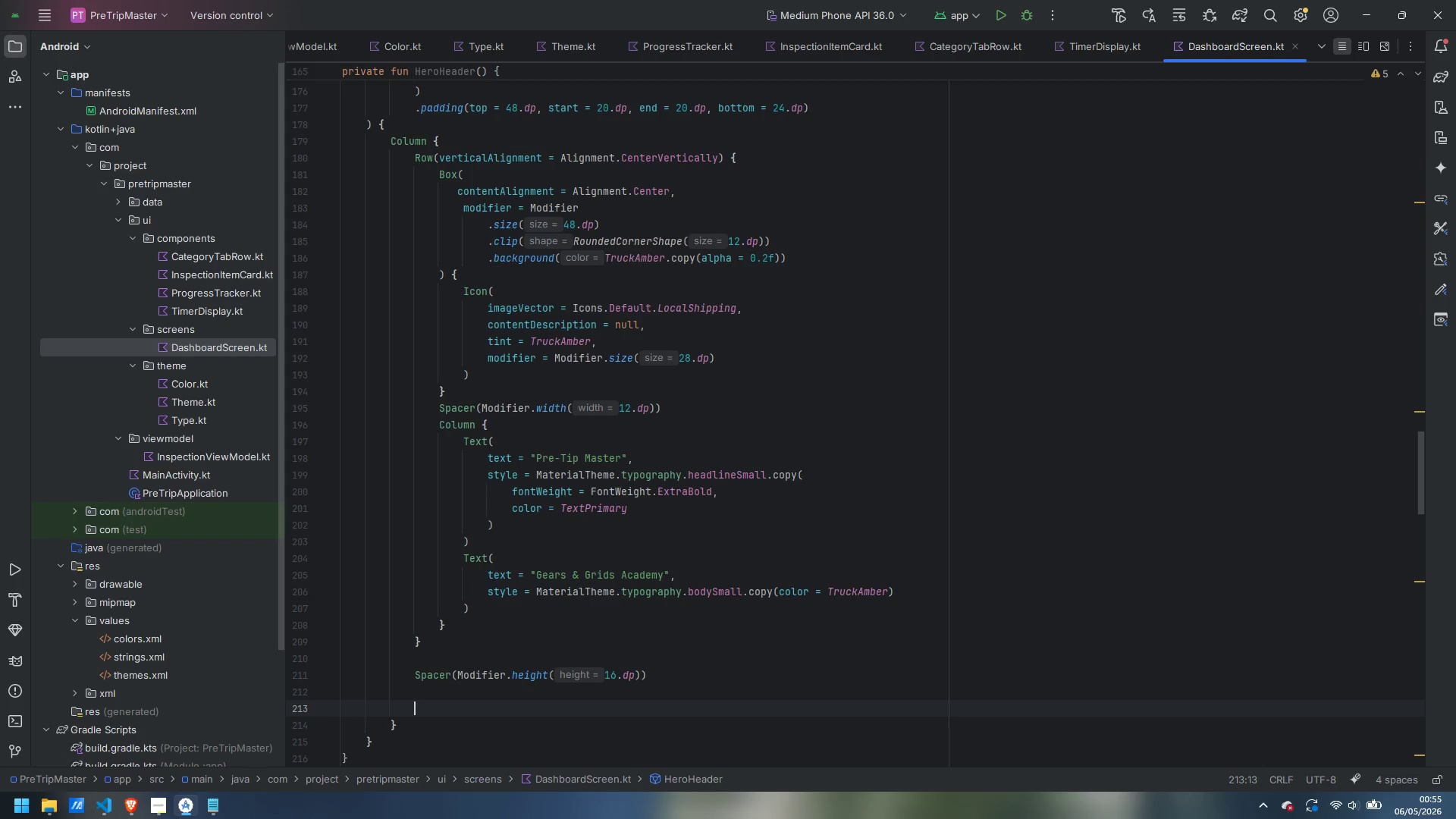 
type(Text()
 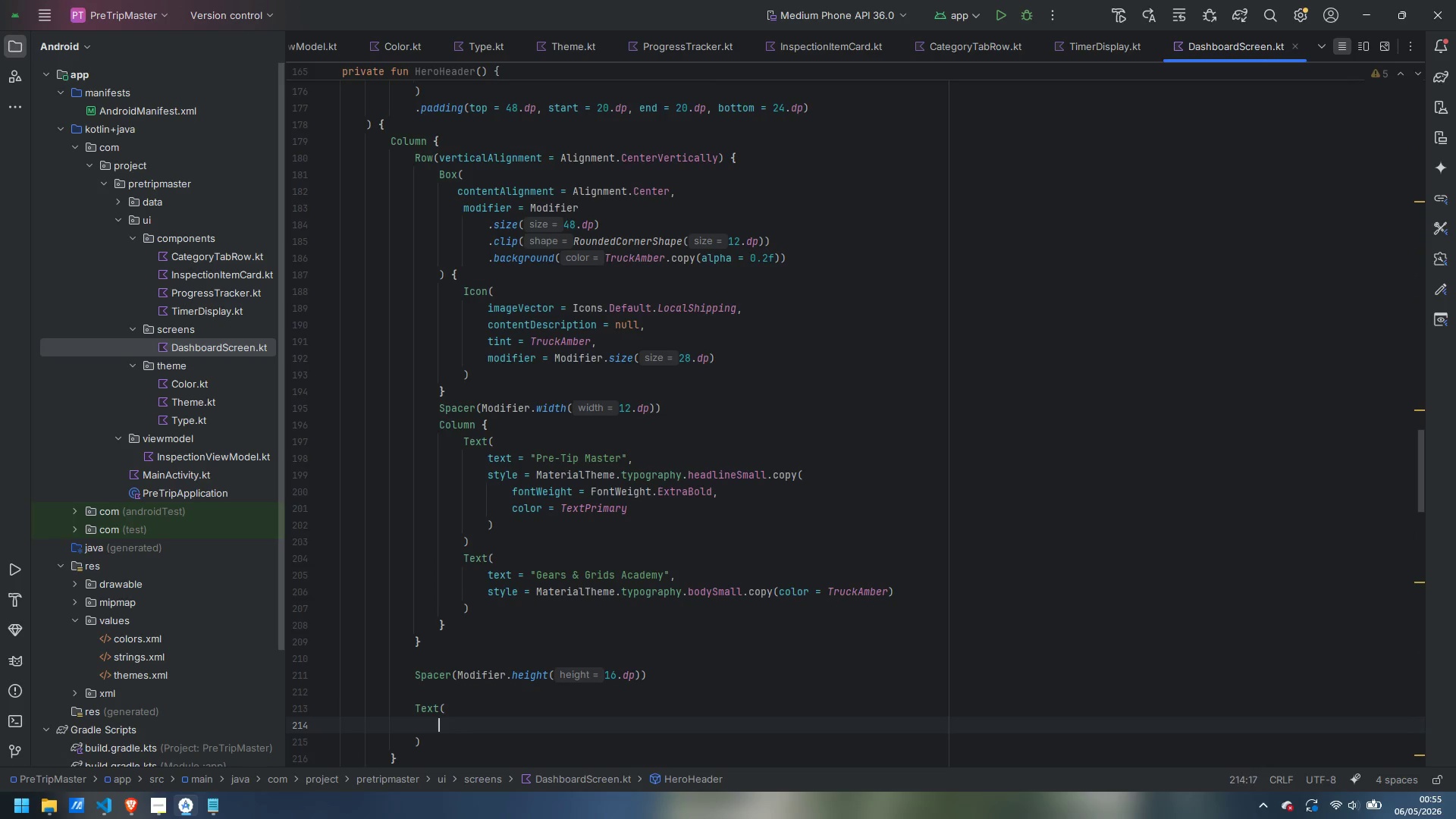 
 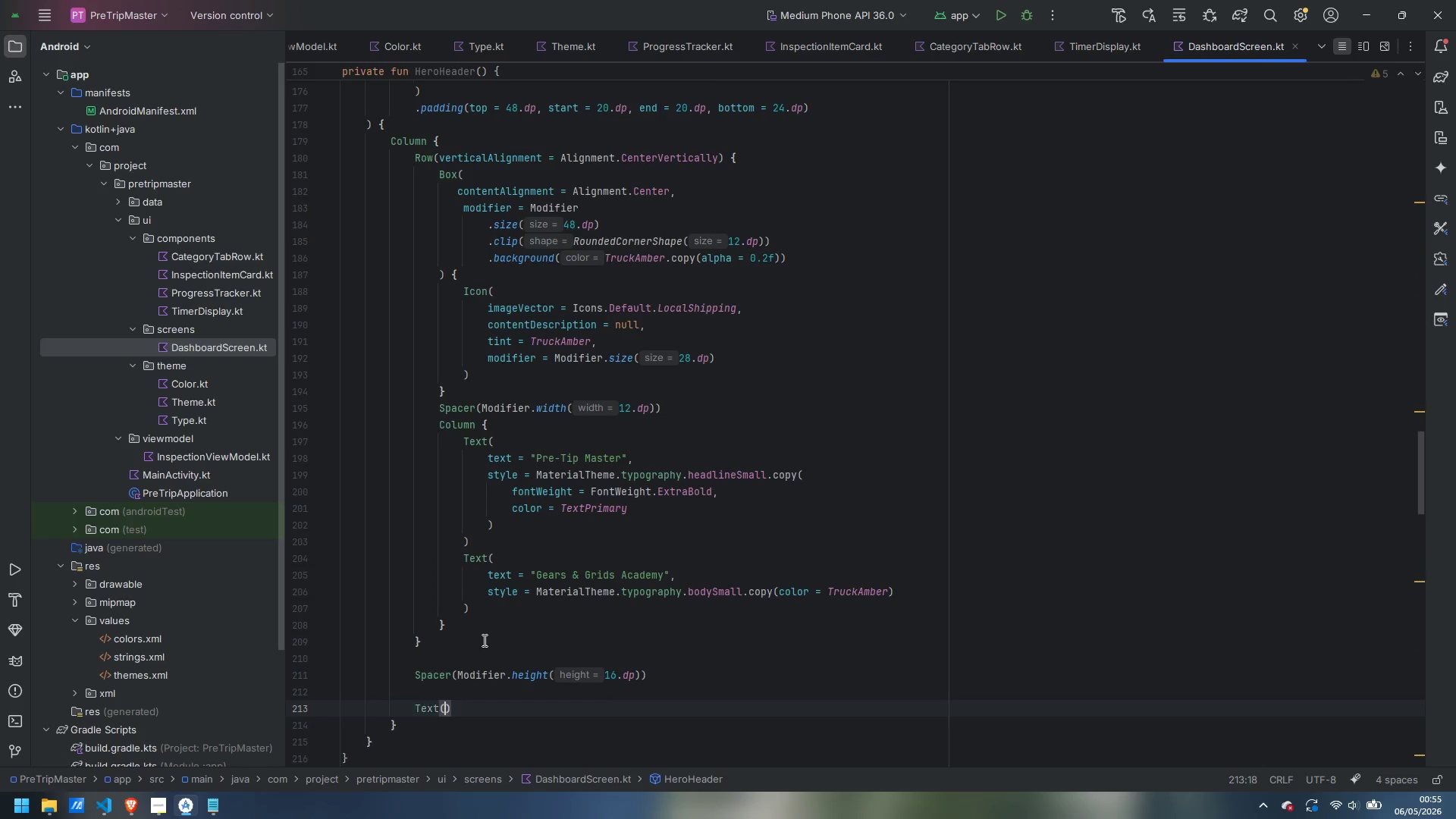 
key(Enter)
 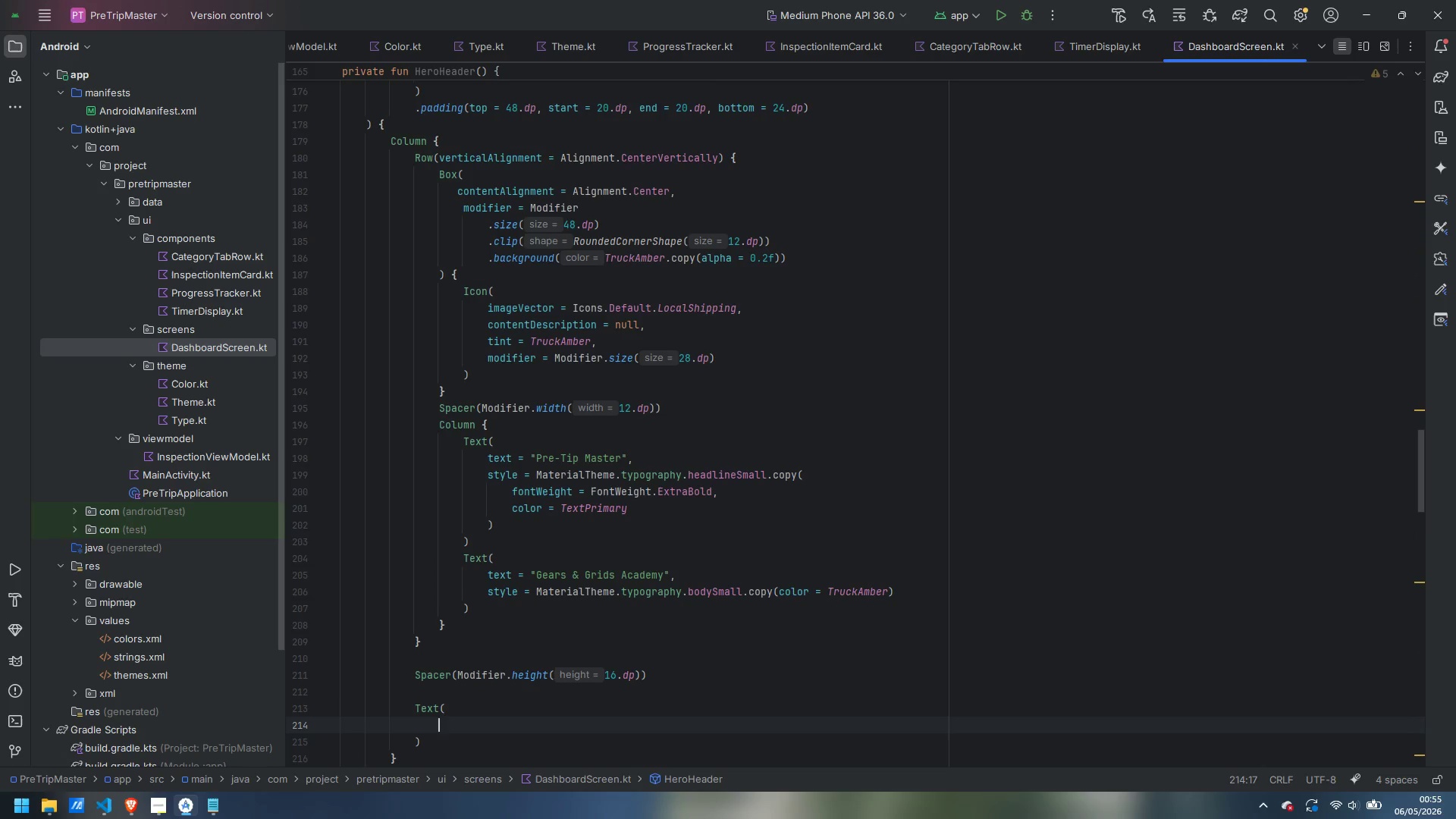 
type(s)
key(Backspace)
type(text = "CDL Pre-Trip Inspection Training)
 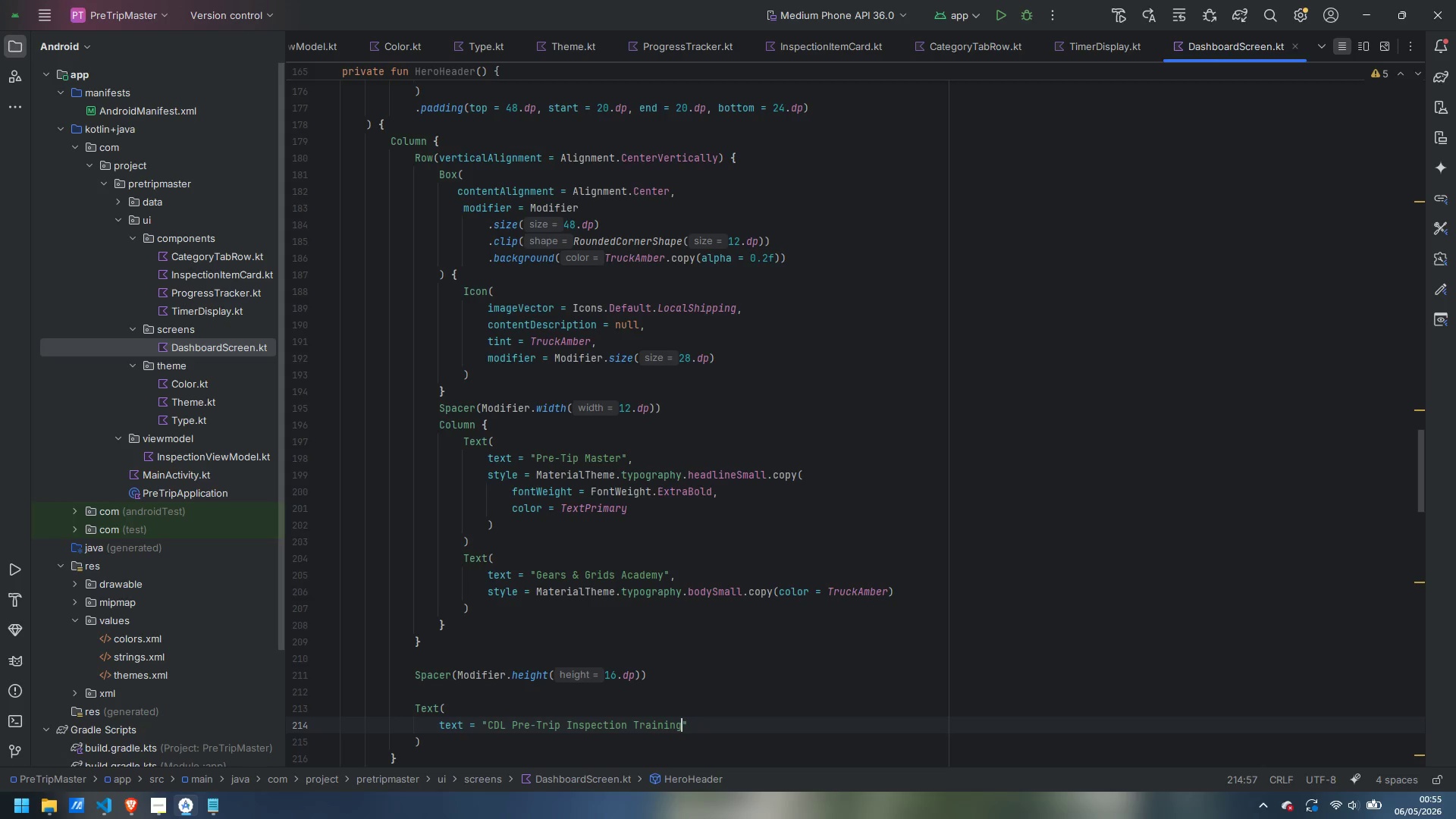 
key(ArrowRight)
 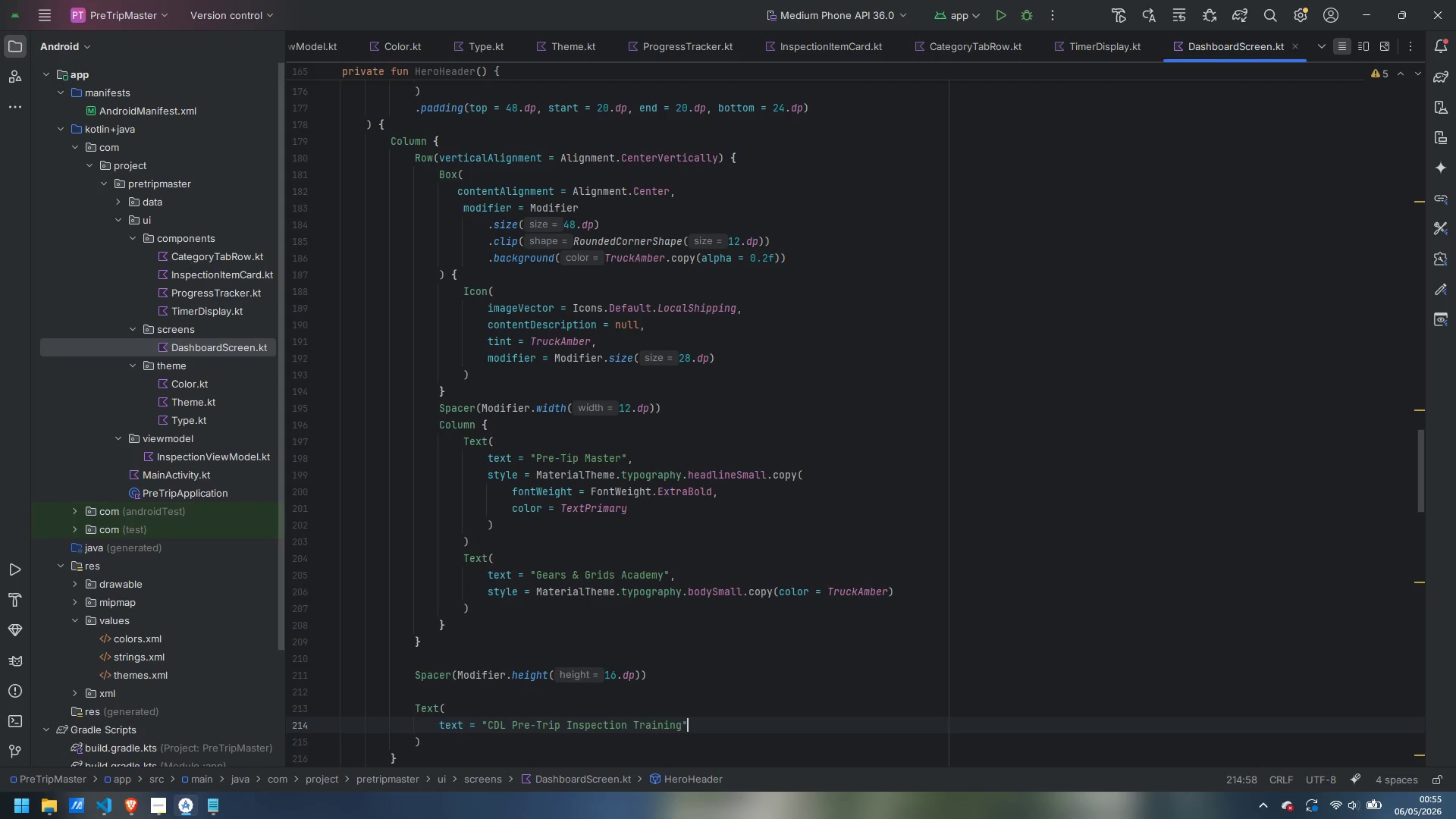 
key(Comma)
 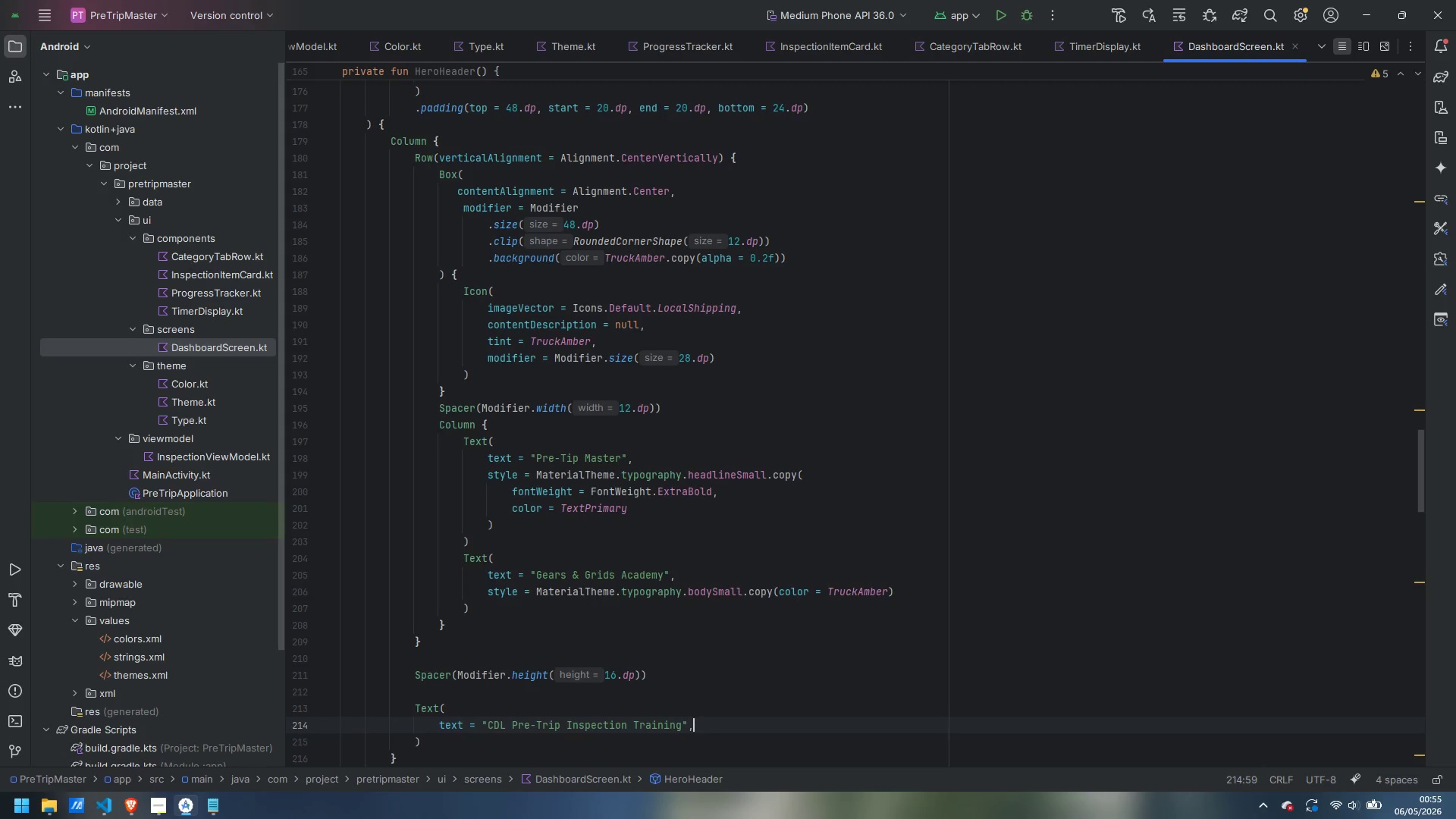 
key(Enter)
 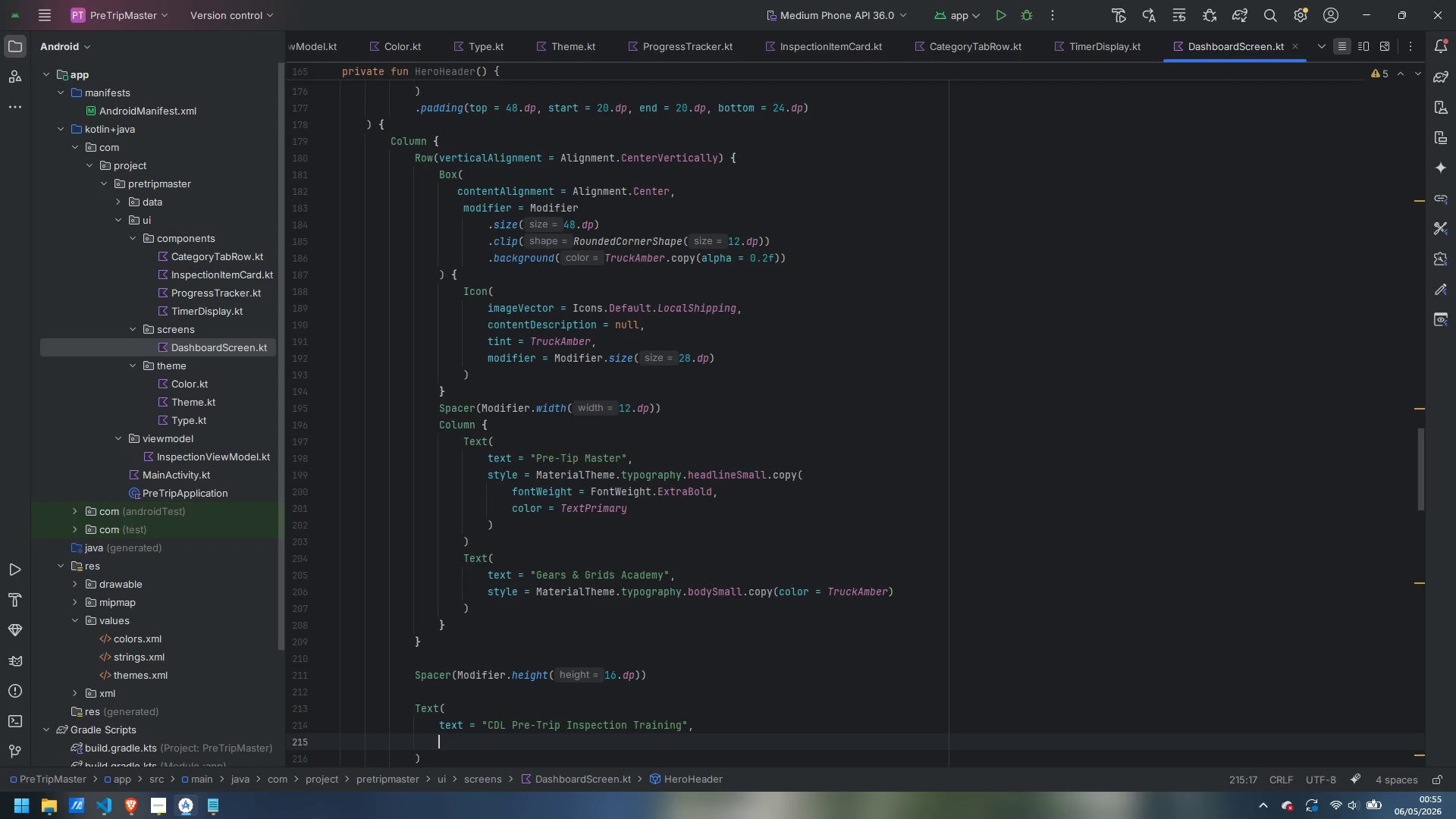 
type(style = MAterial)
 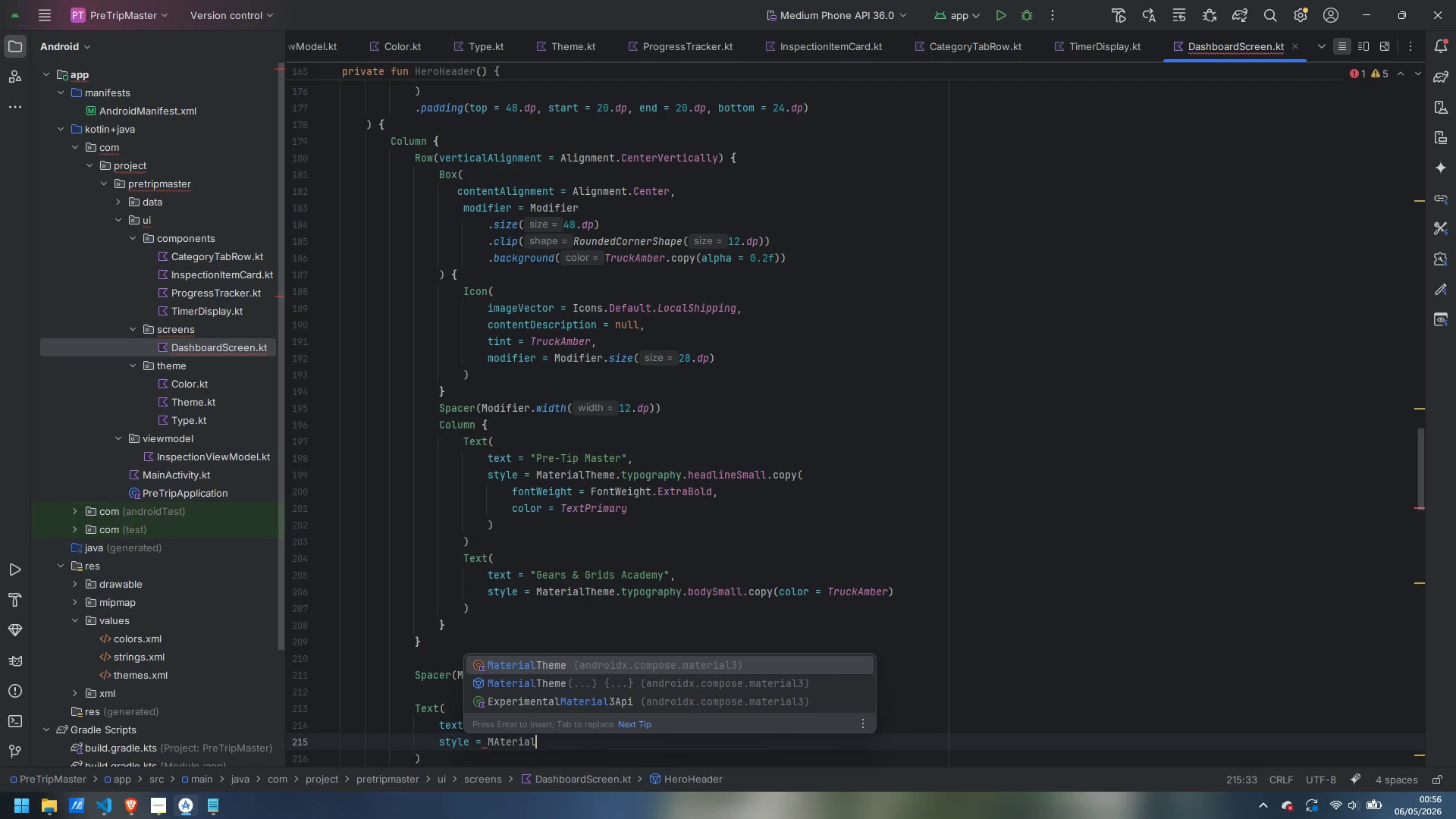 
key(Enter)
 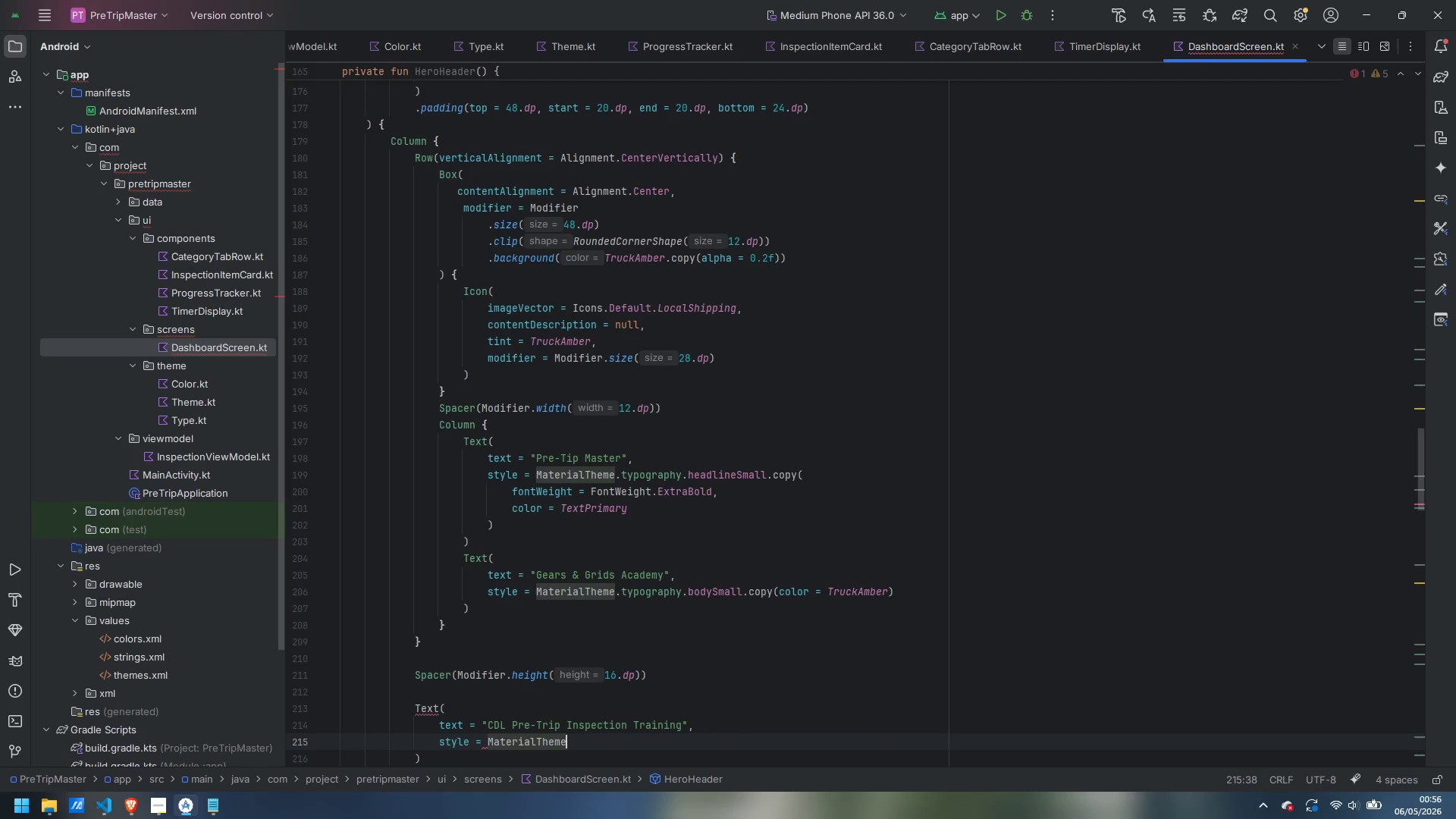 
type(.ty)
 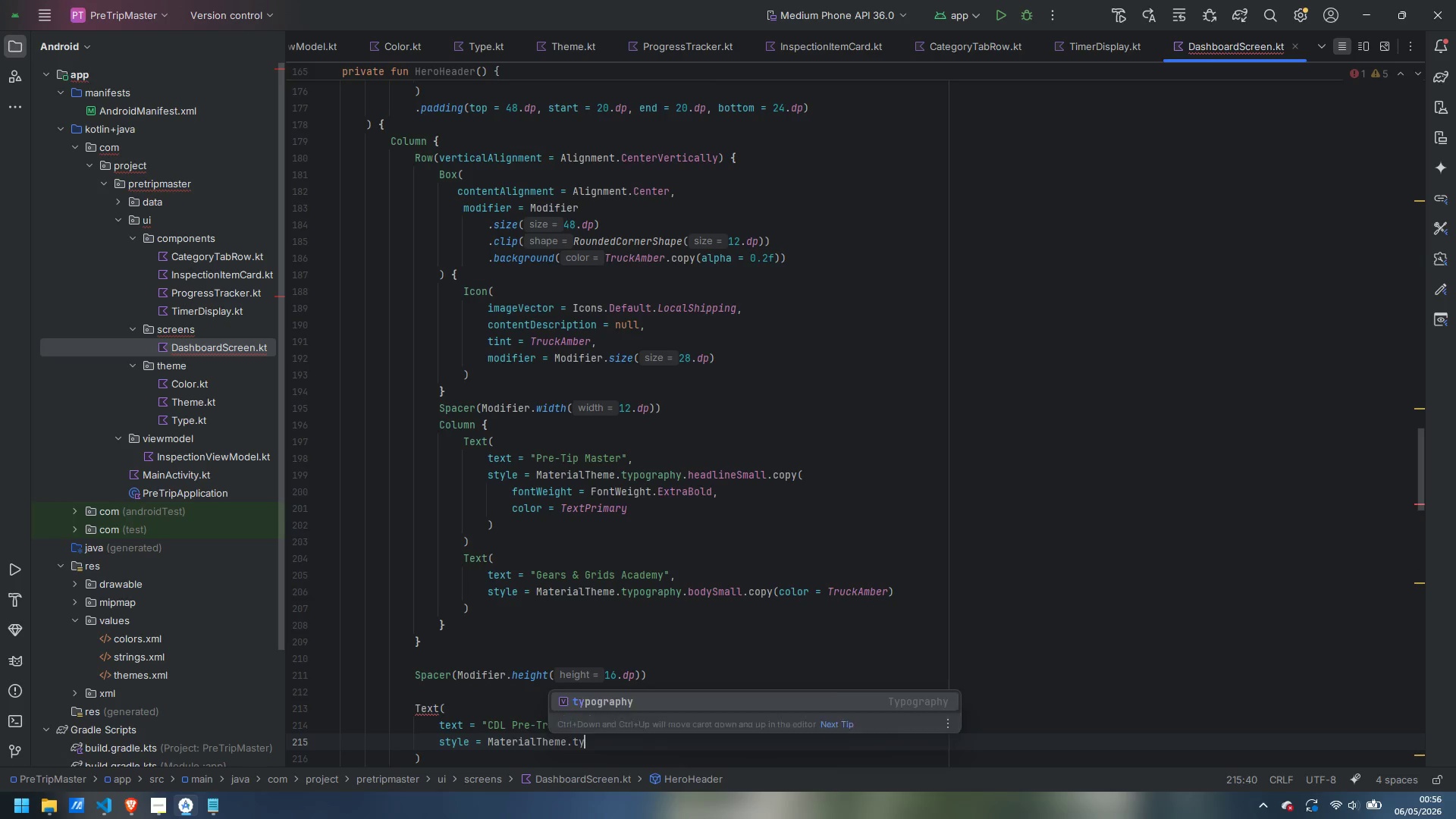 
key(Enter)
 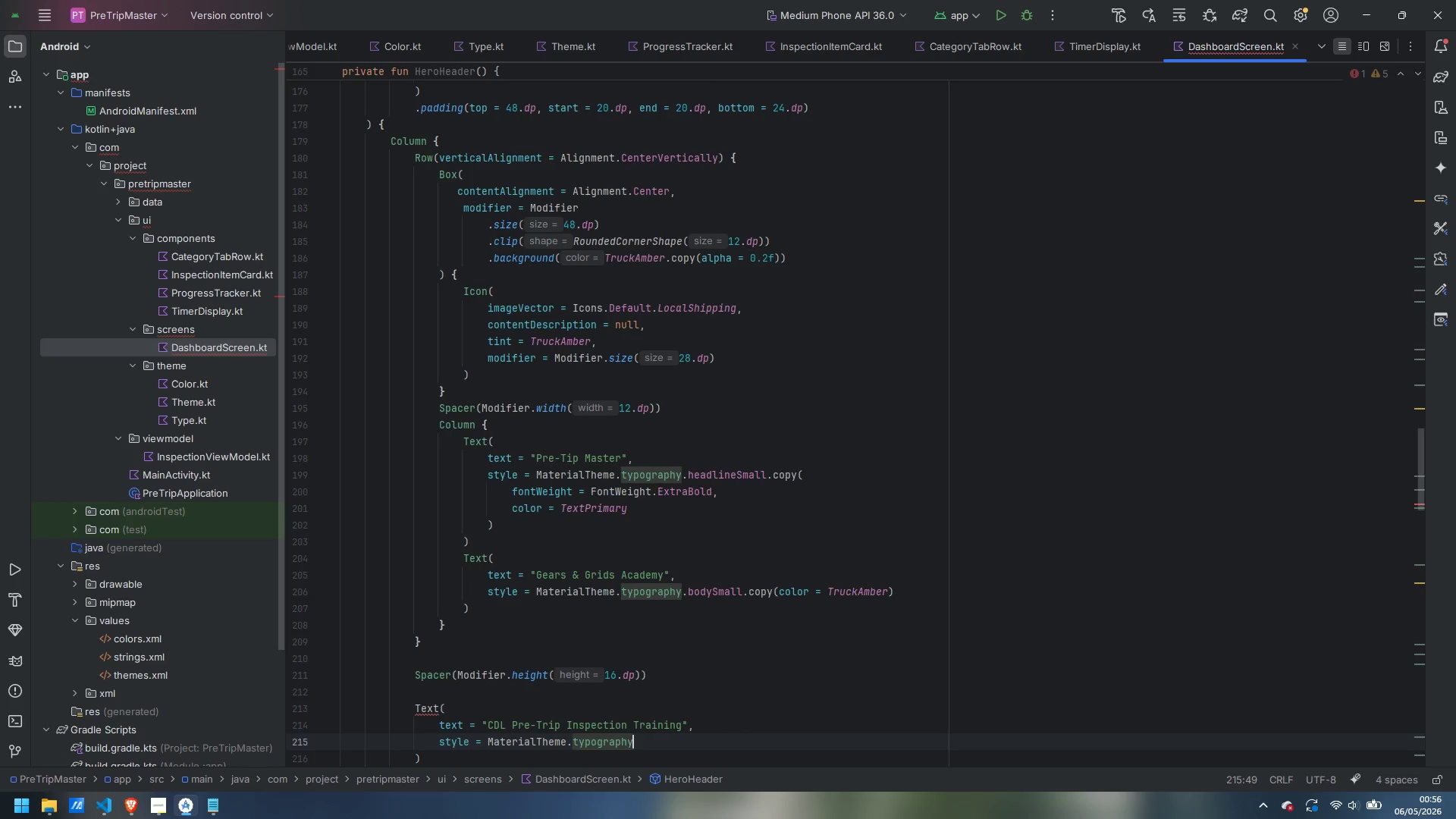 
type(.bod)
 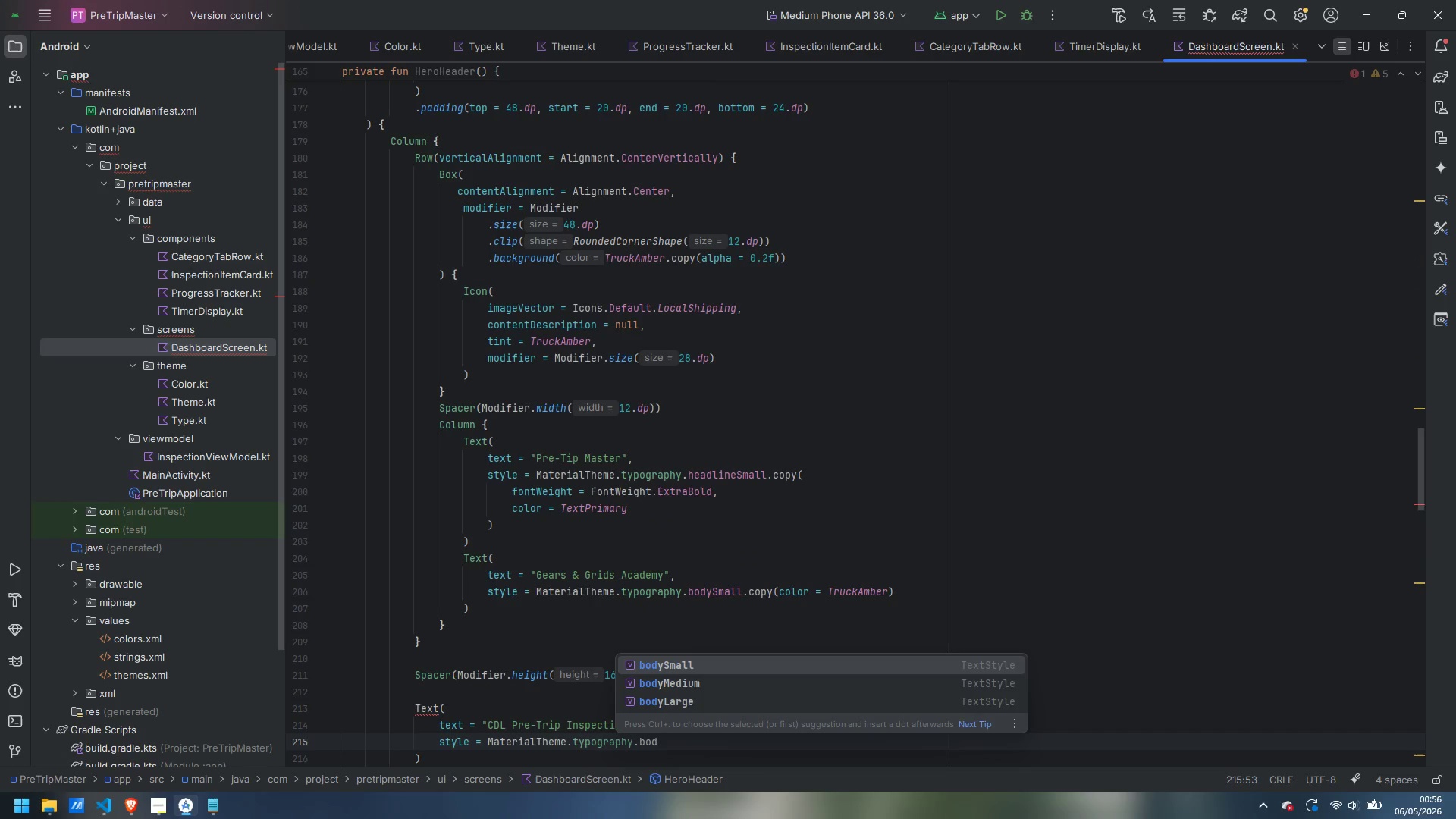 
key(ArrowDown)
 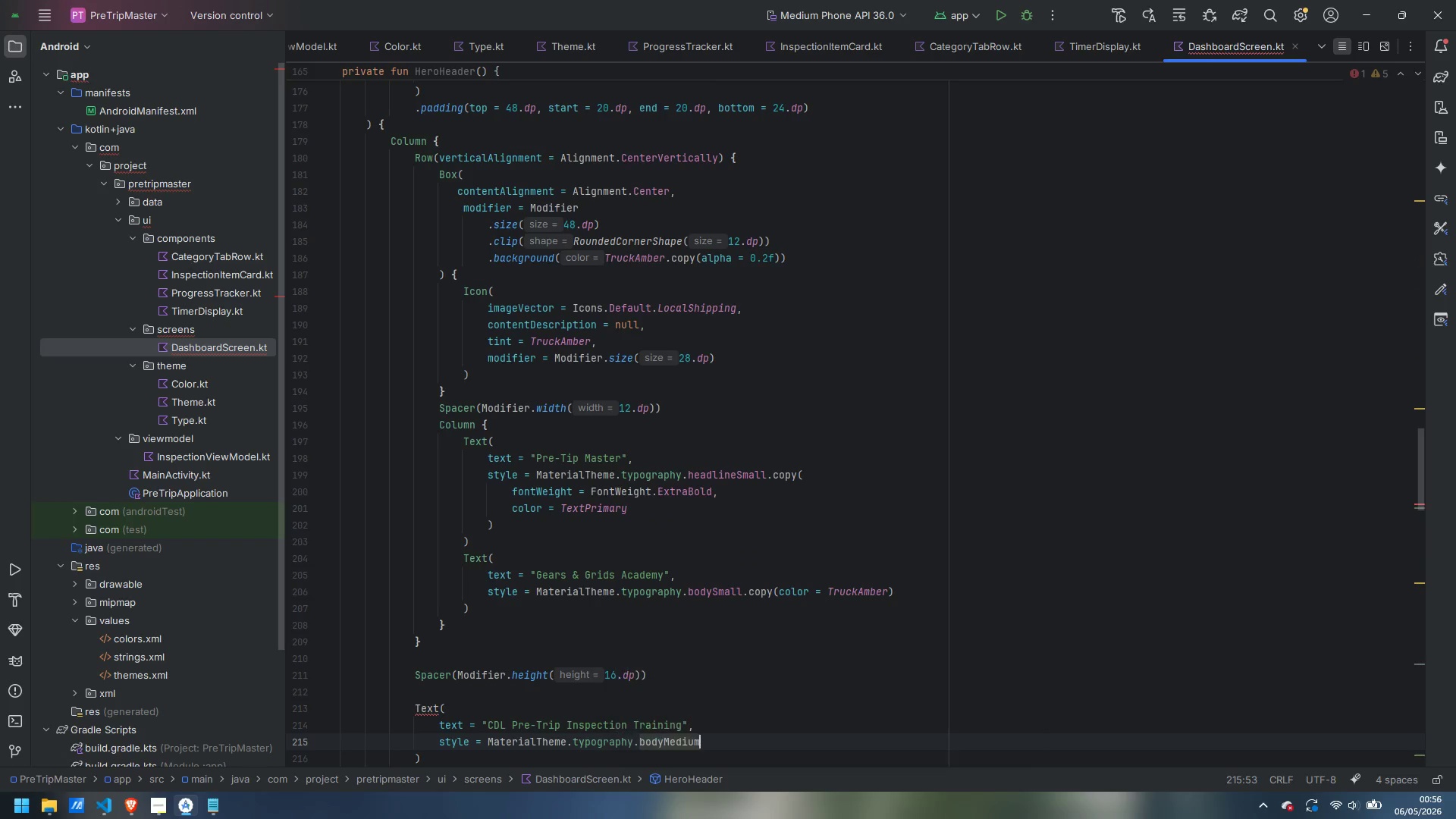 
key(Enter)
 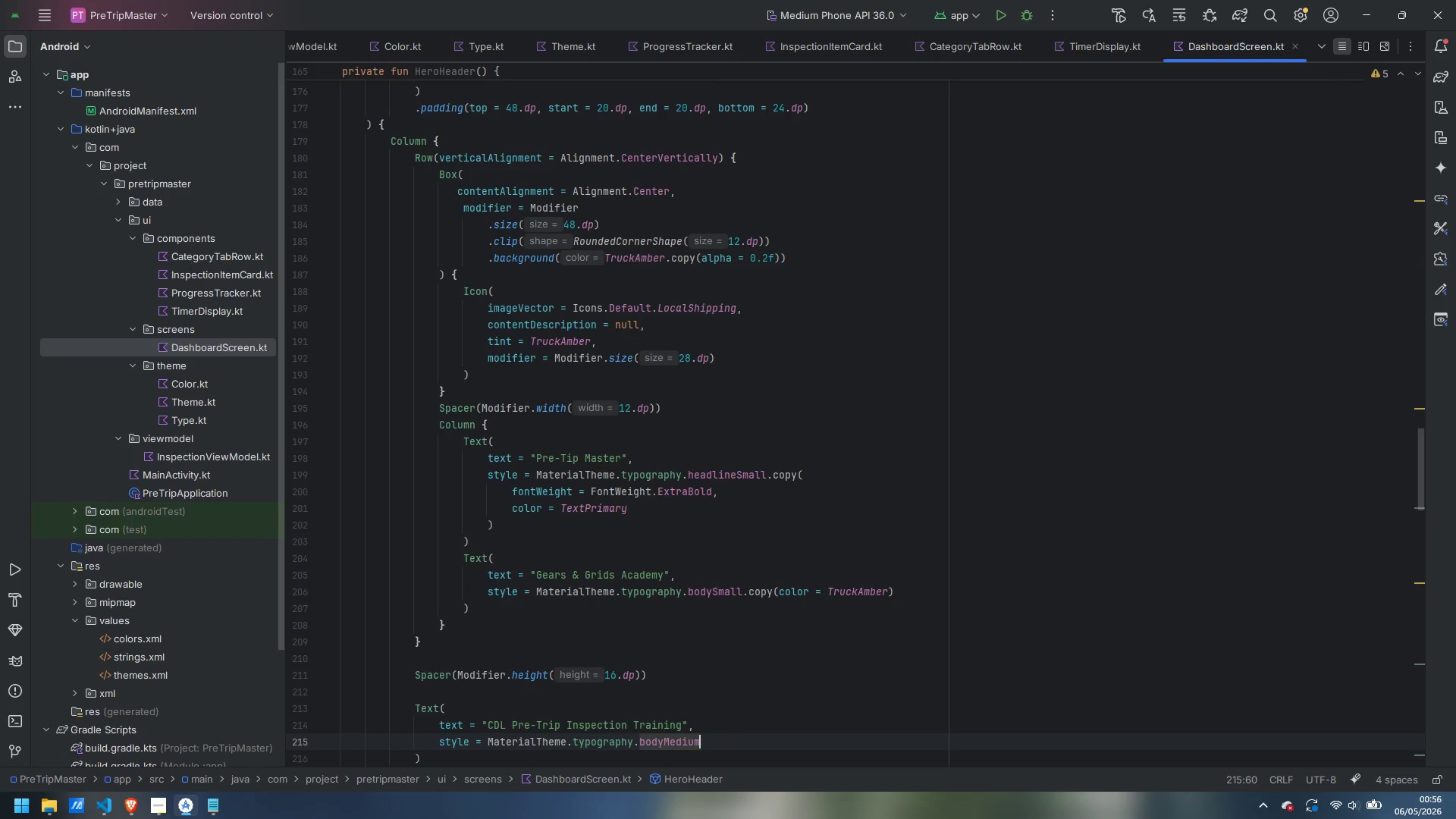 
type(.cop)
 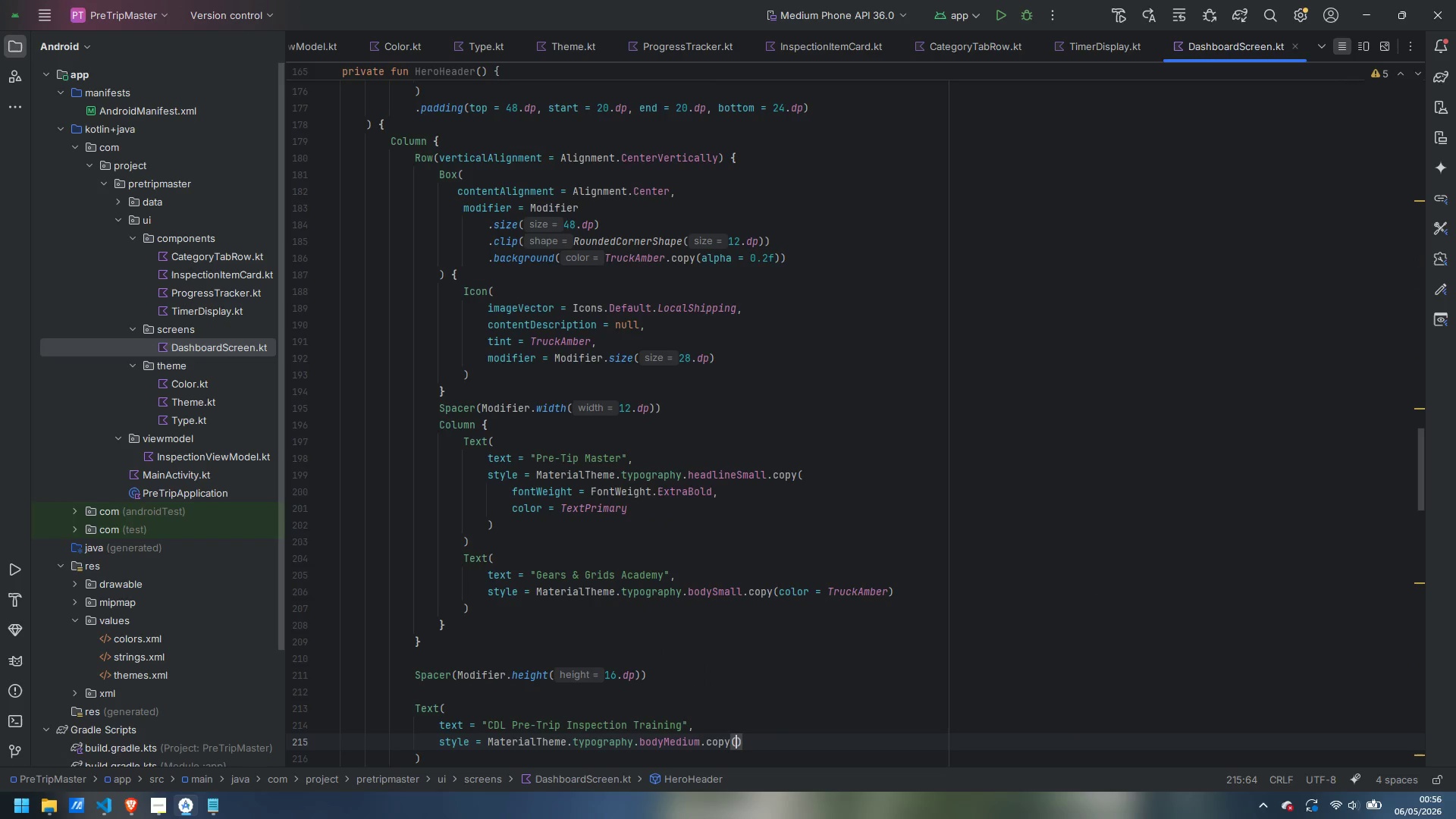 
key(Enter)
 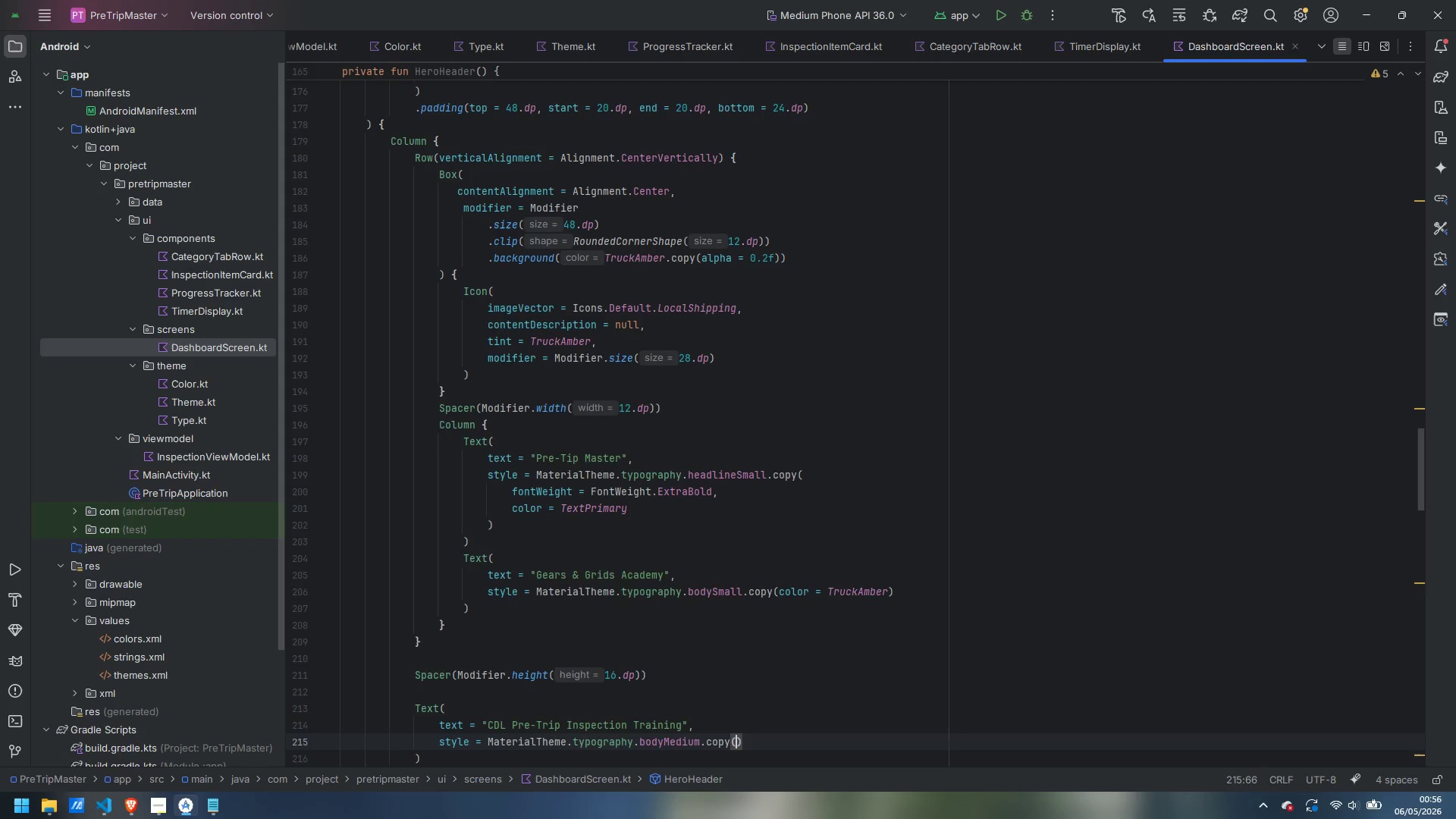 
type(colo)
 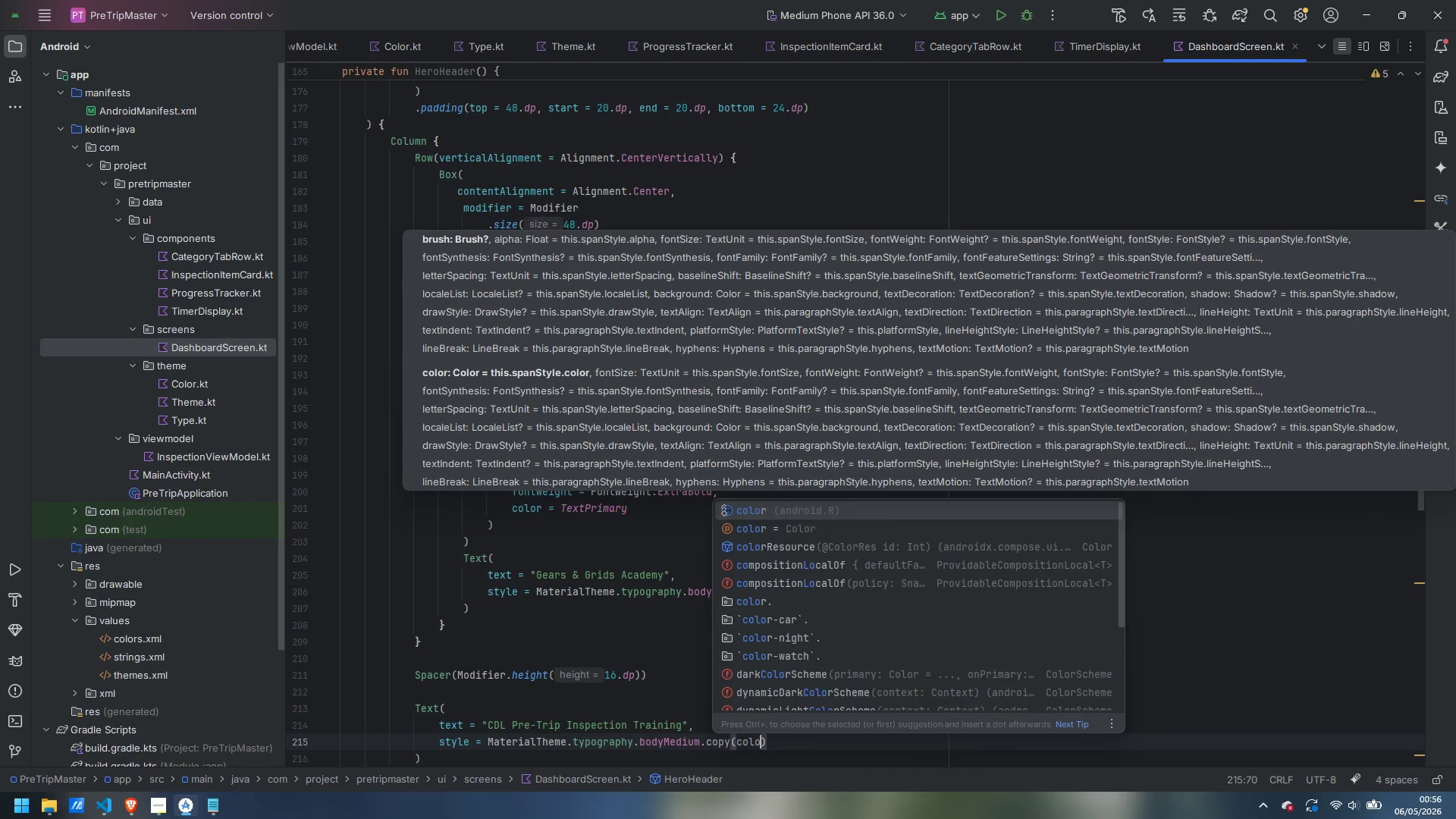 
key(Enter)
 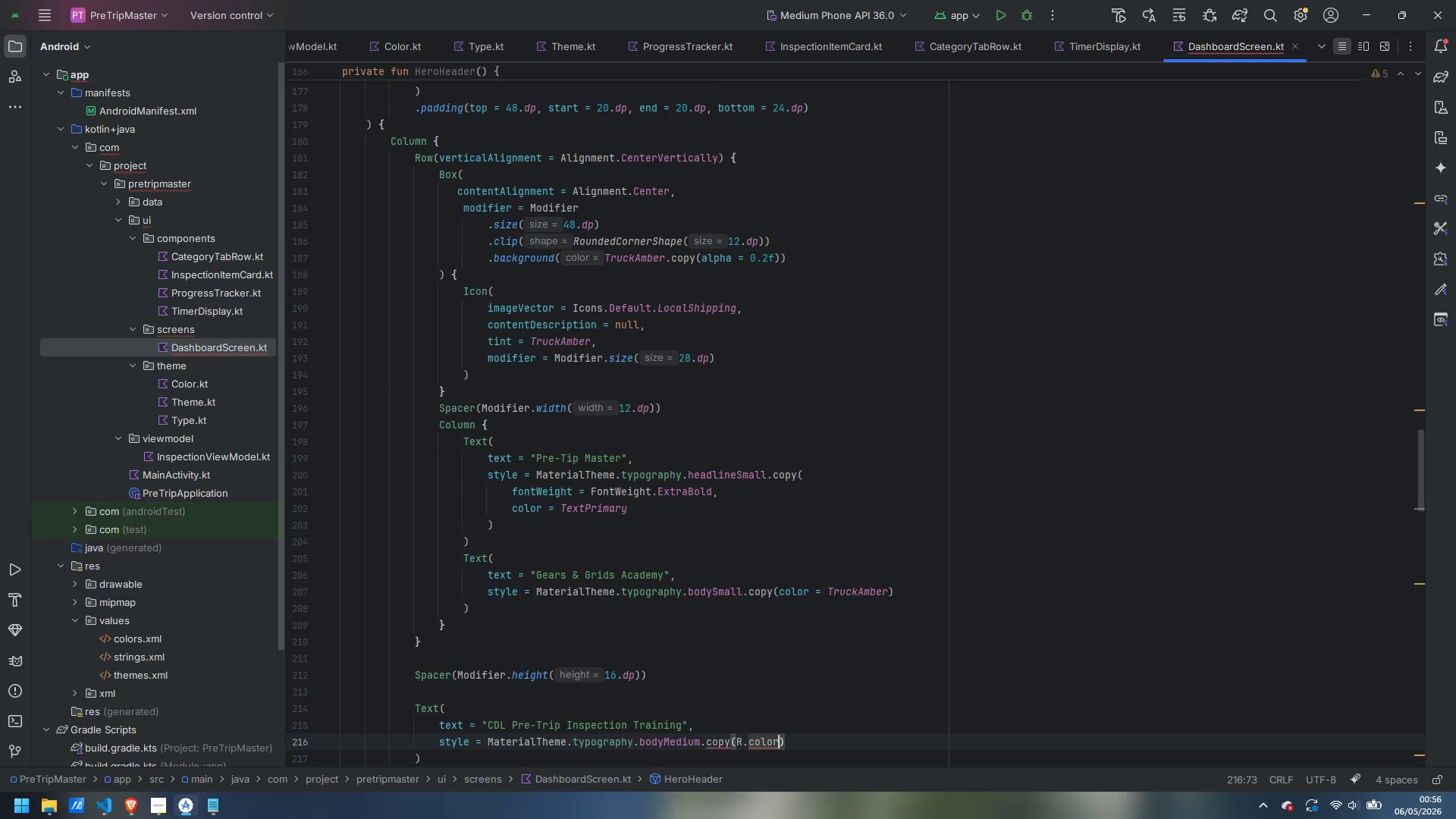 
key(Control+Z)
 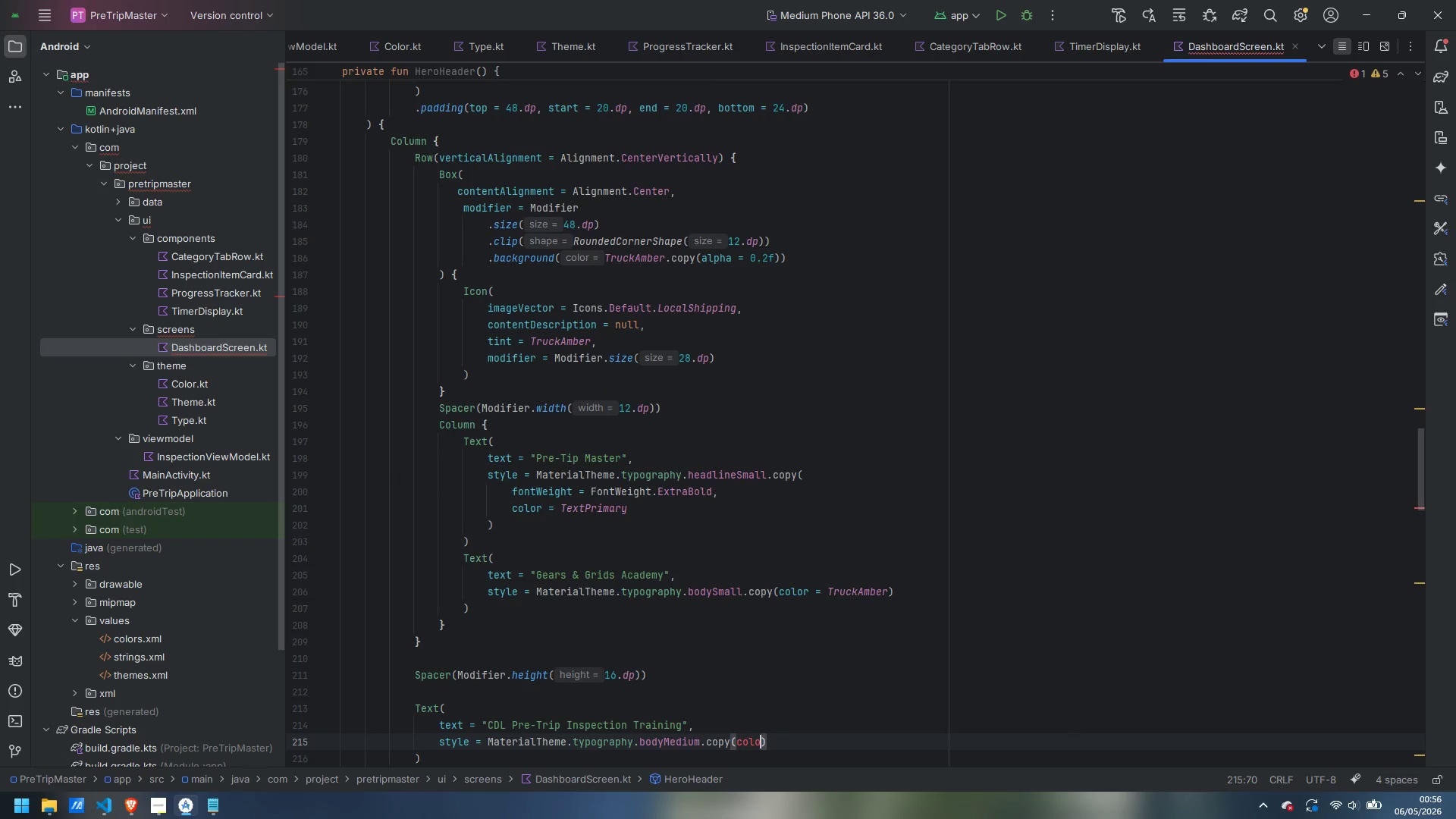 
type(r = TextS)
 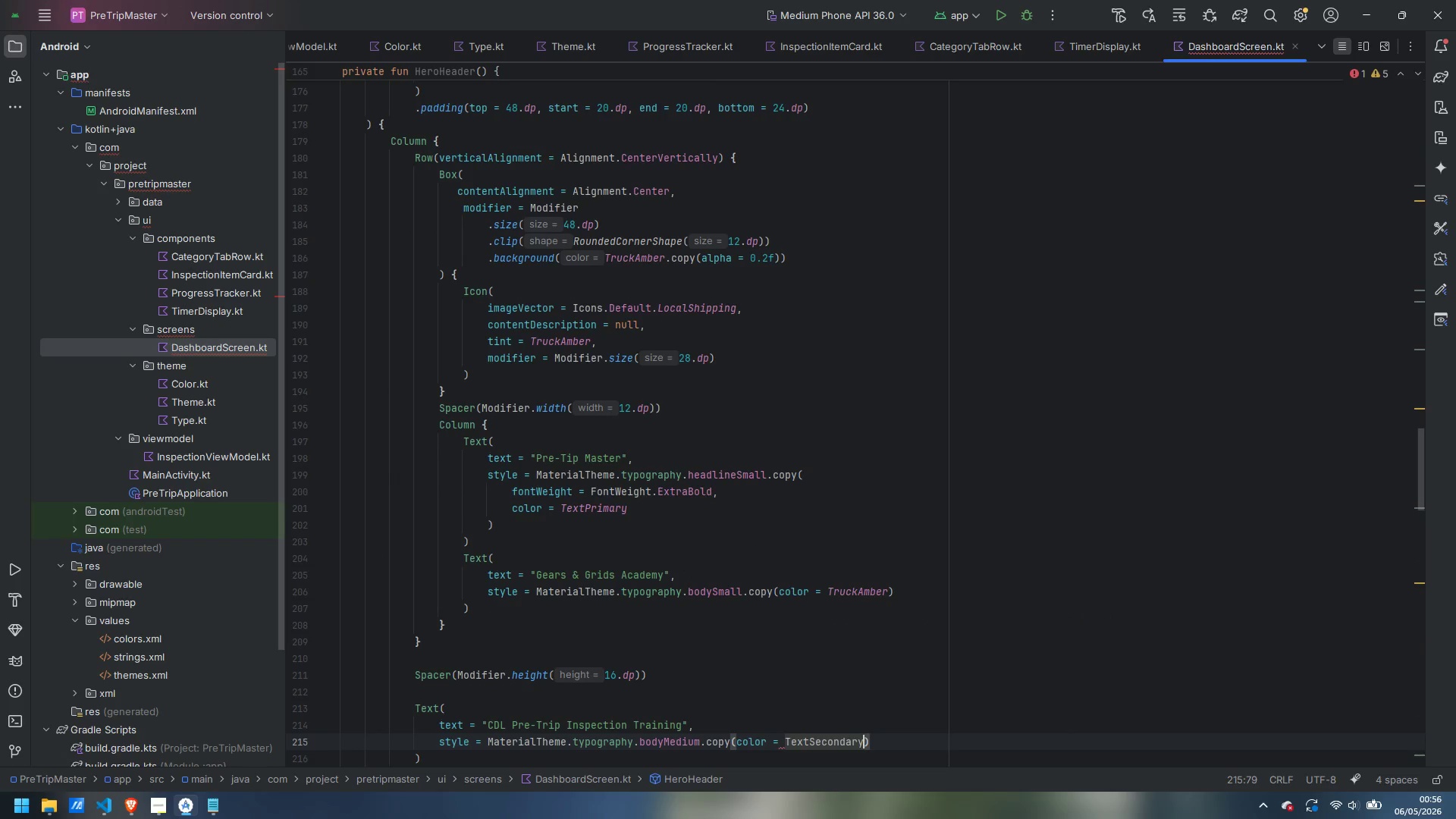 
 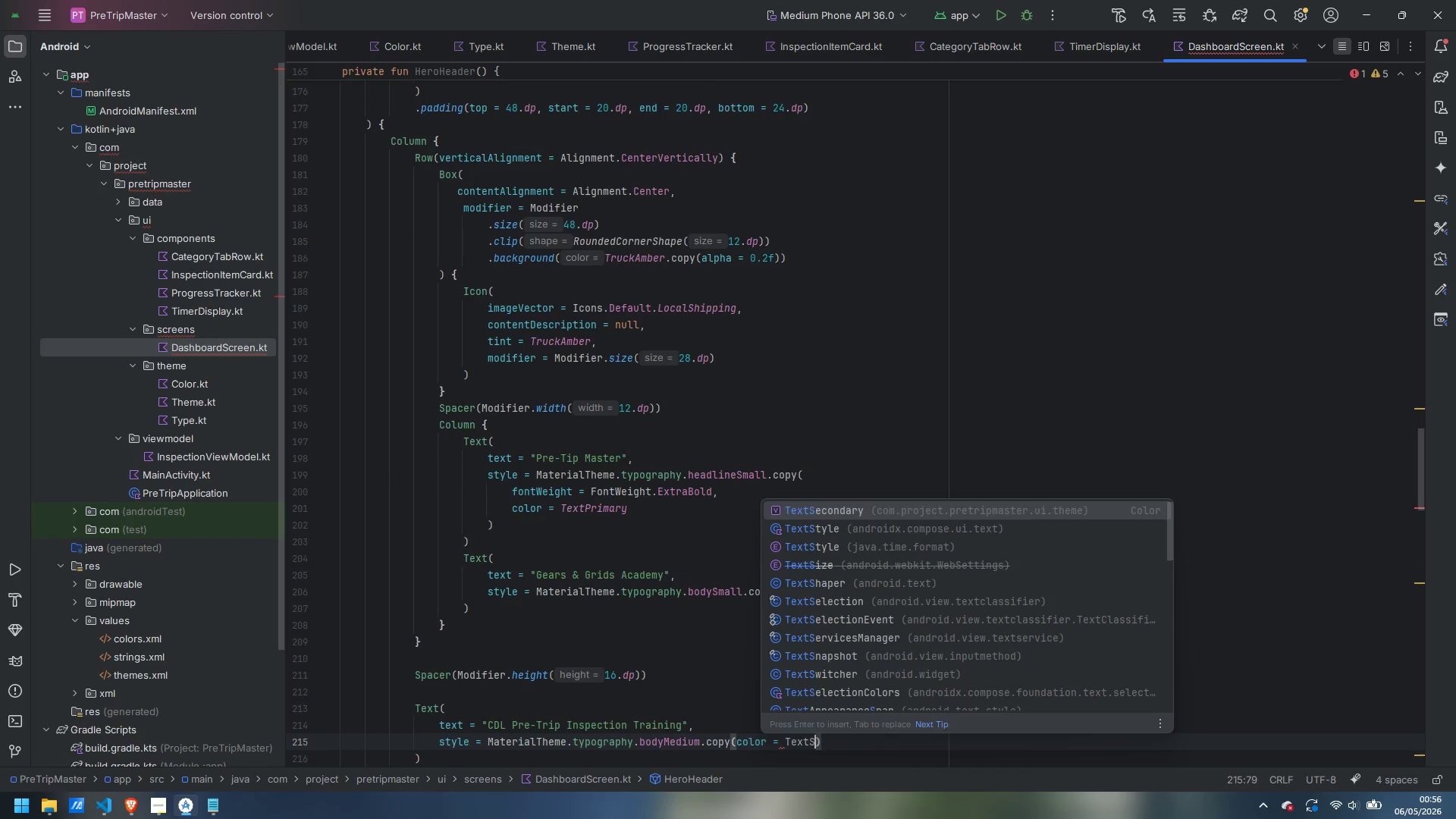 
key(Enter)
 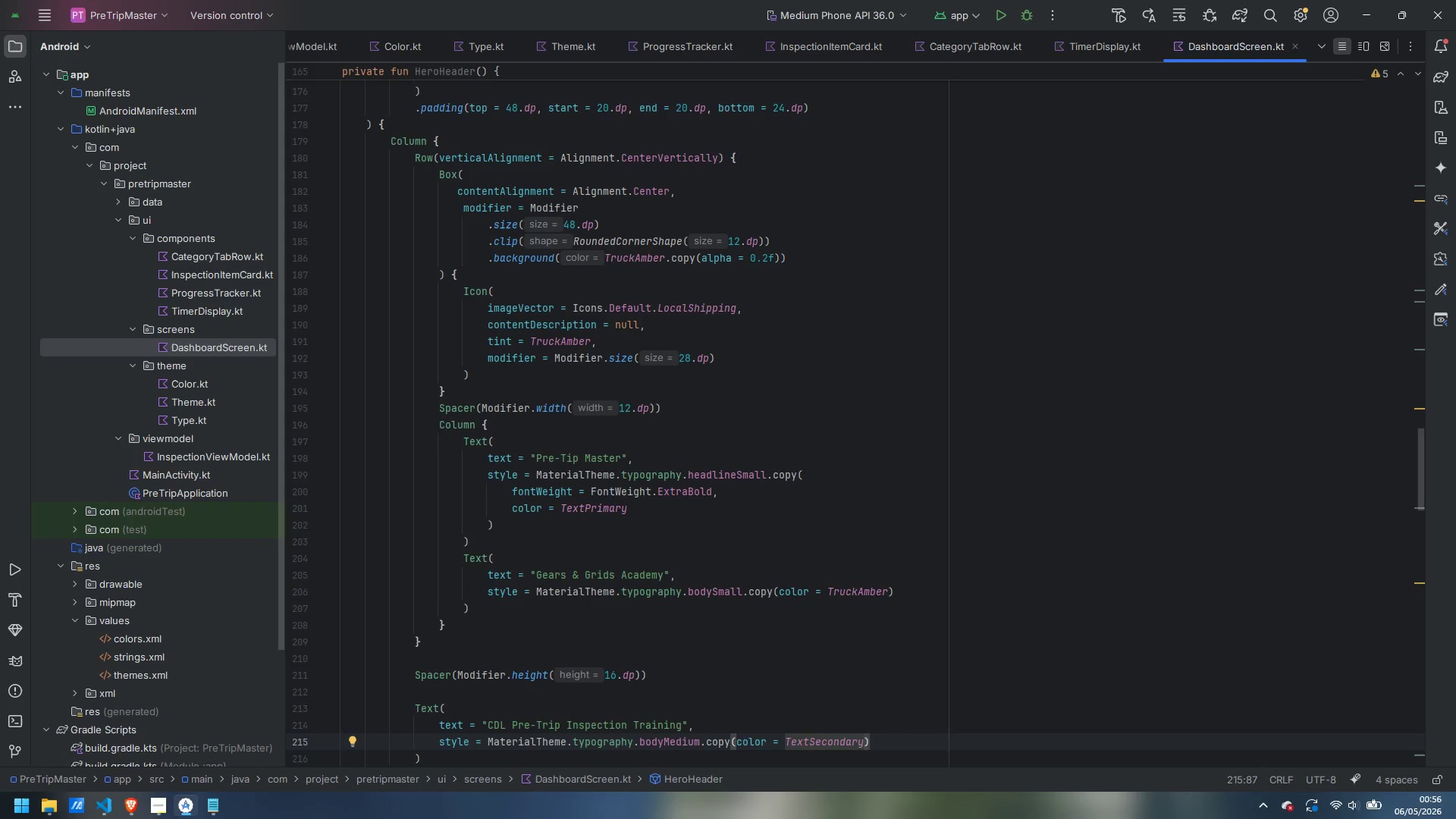 
wait(35.05)
 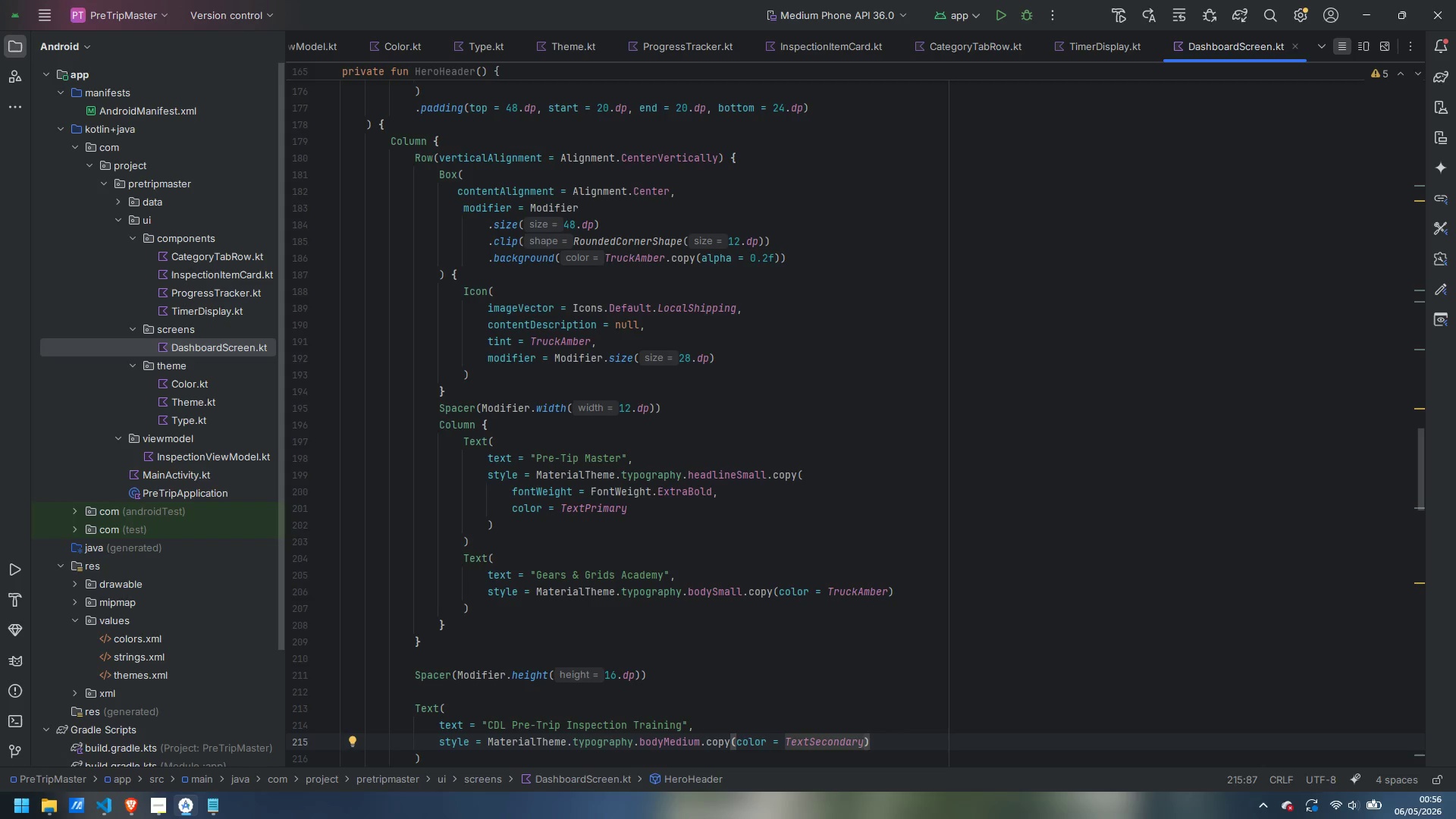 
scroll: coordinate [568, 607], scroll_direction: down, amount: 3.0
 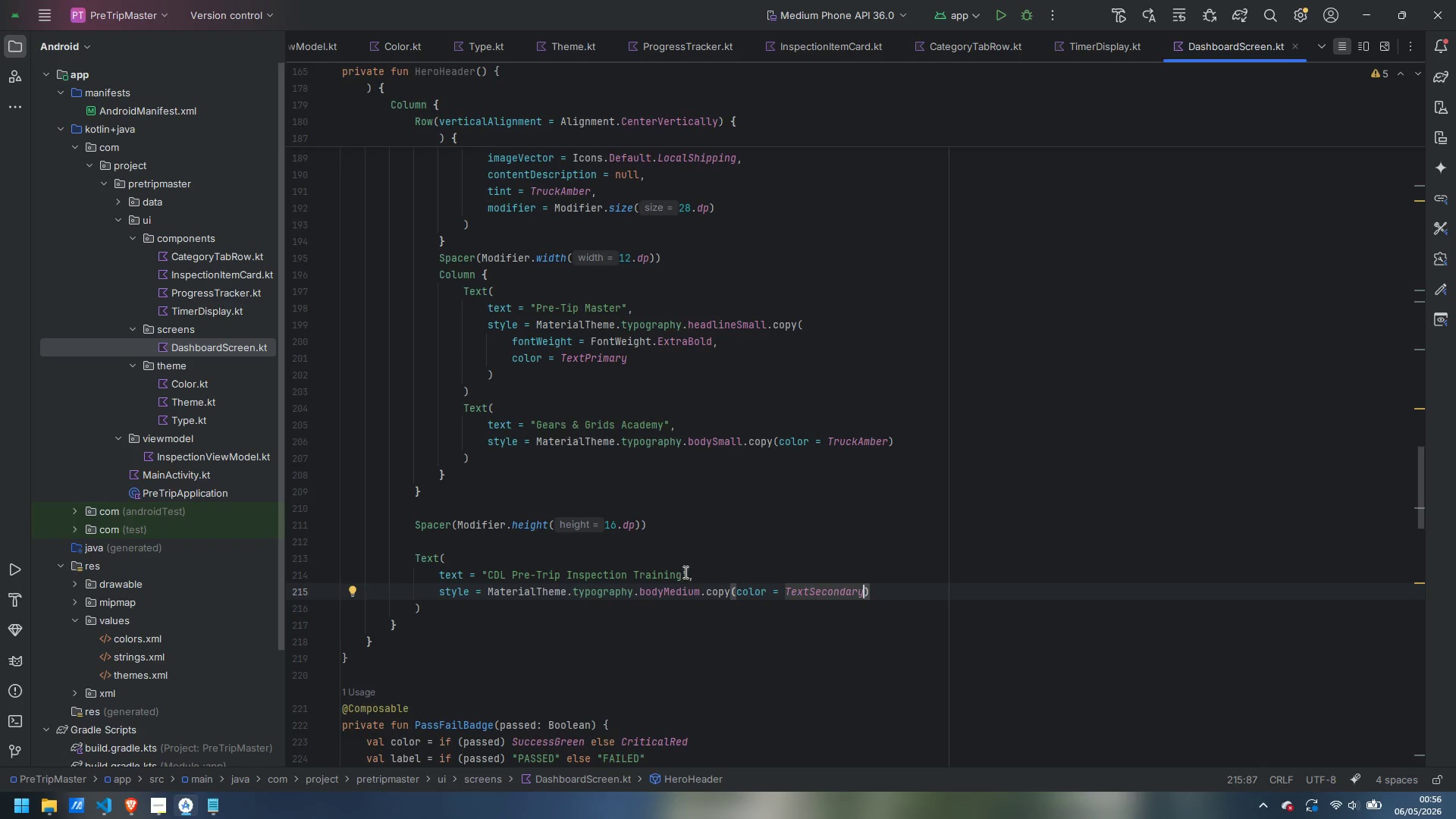 
scroll: coordinate [495, 534], scroll_direction: up, amount: 50.0
 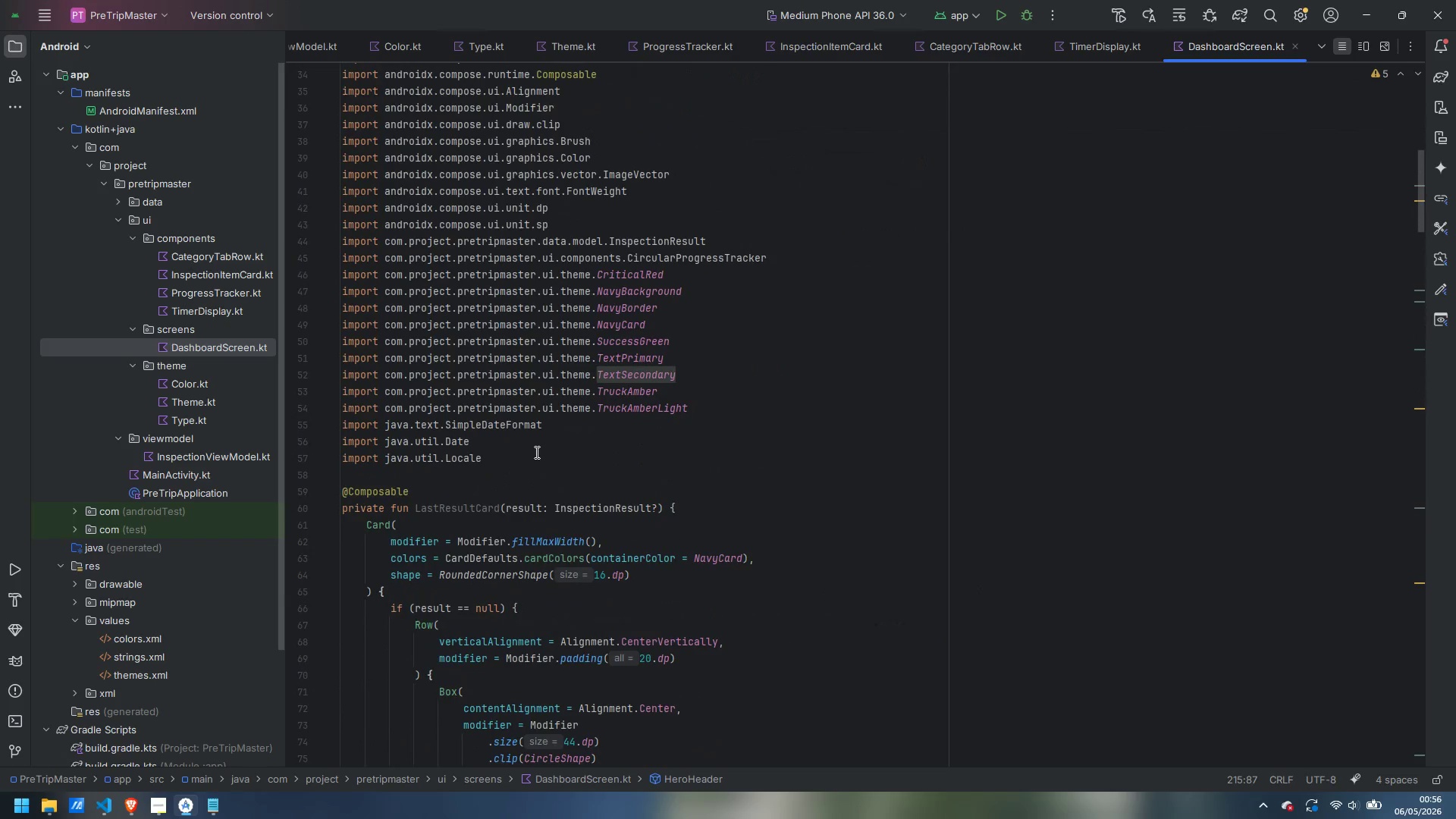 
left_click([535, 452])
 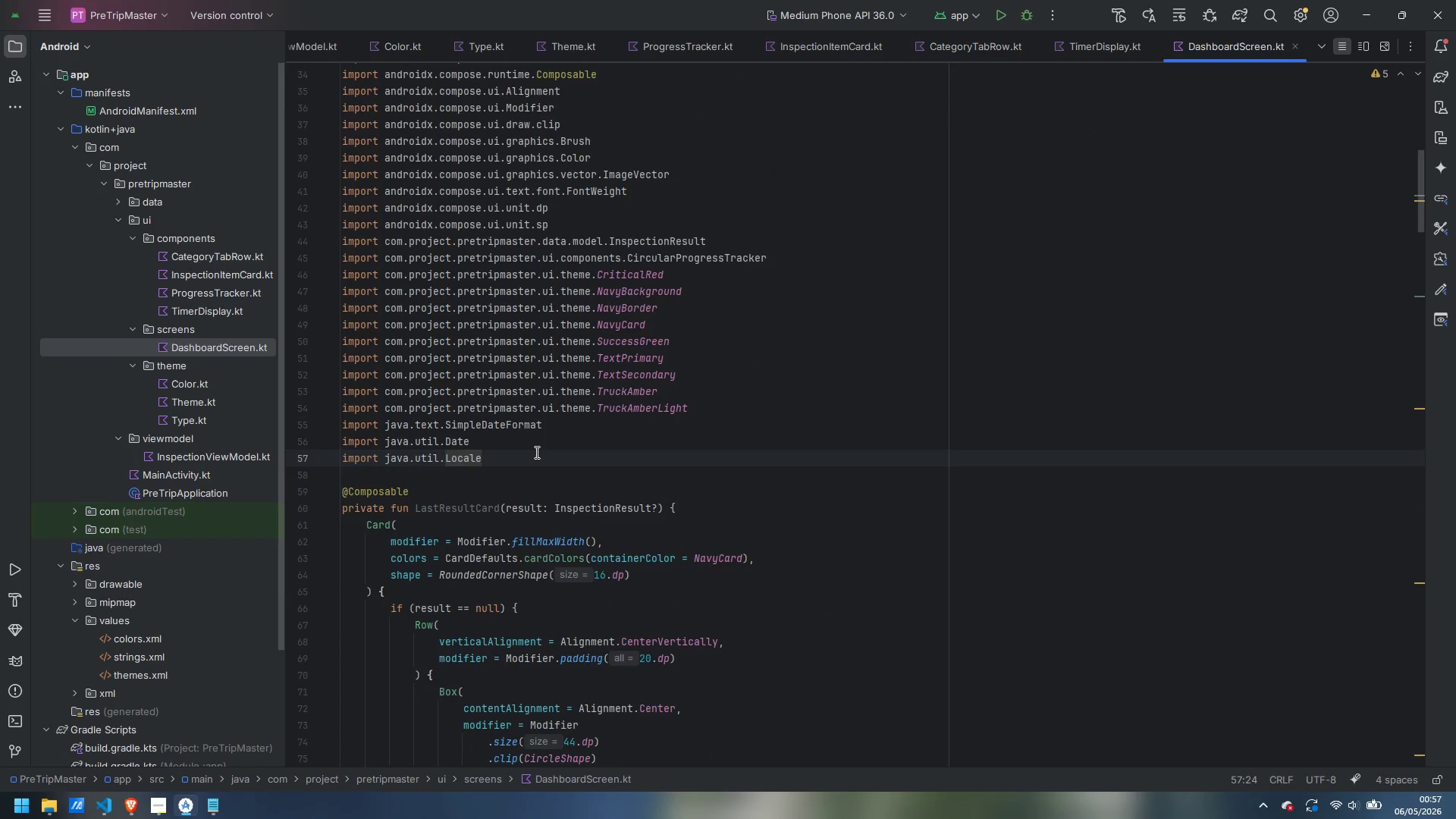 
key(Enter)
 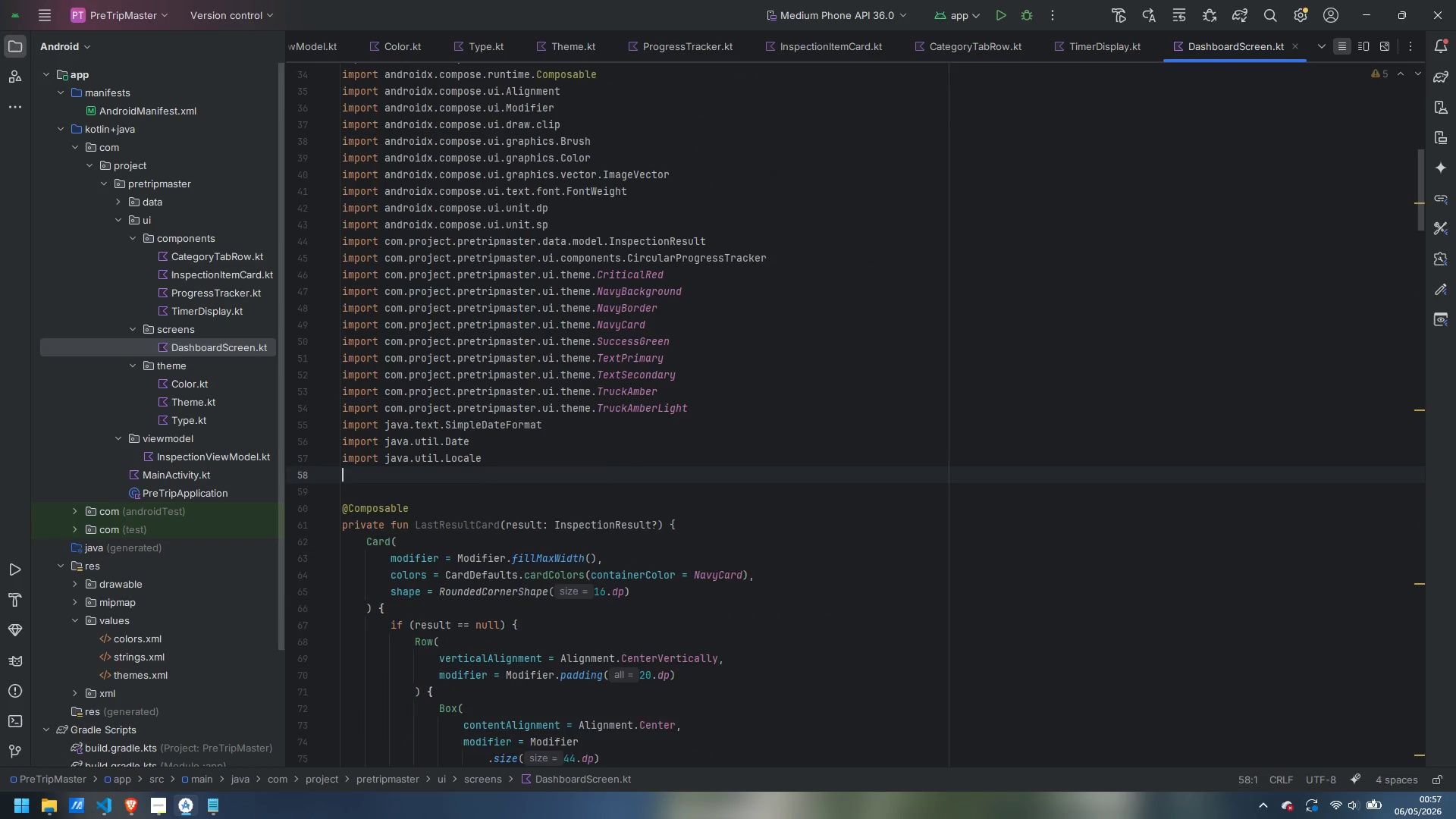 
key(Enter)
 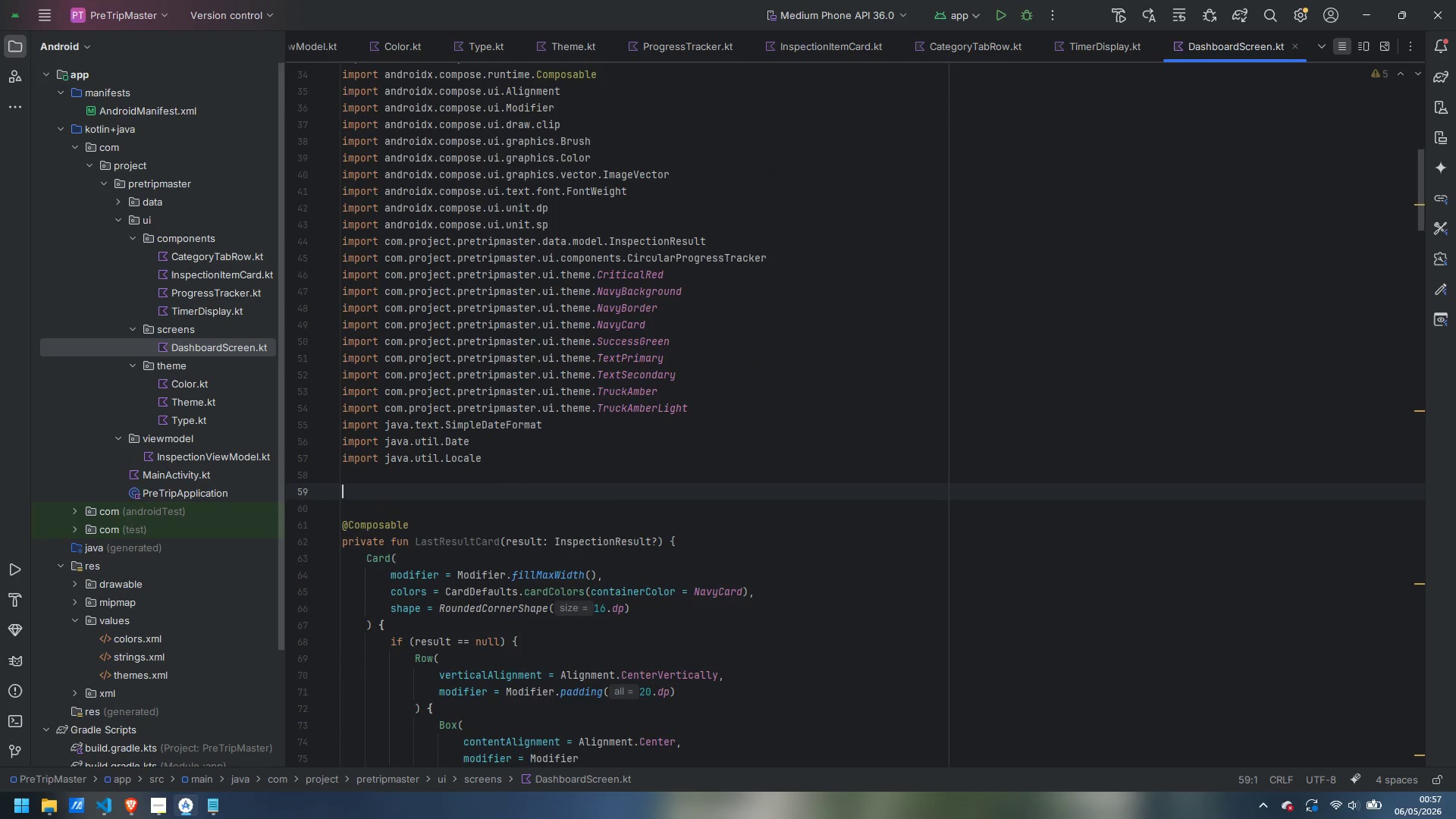 
type(@Composable)
 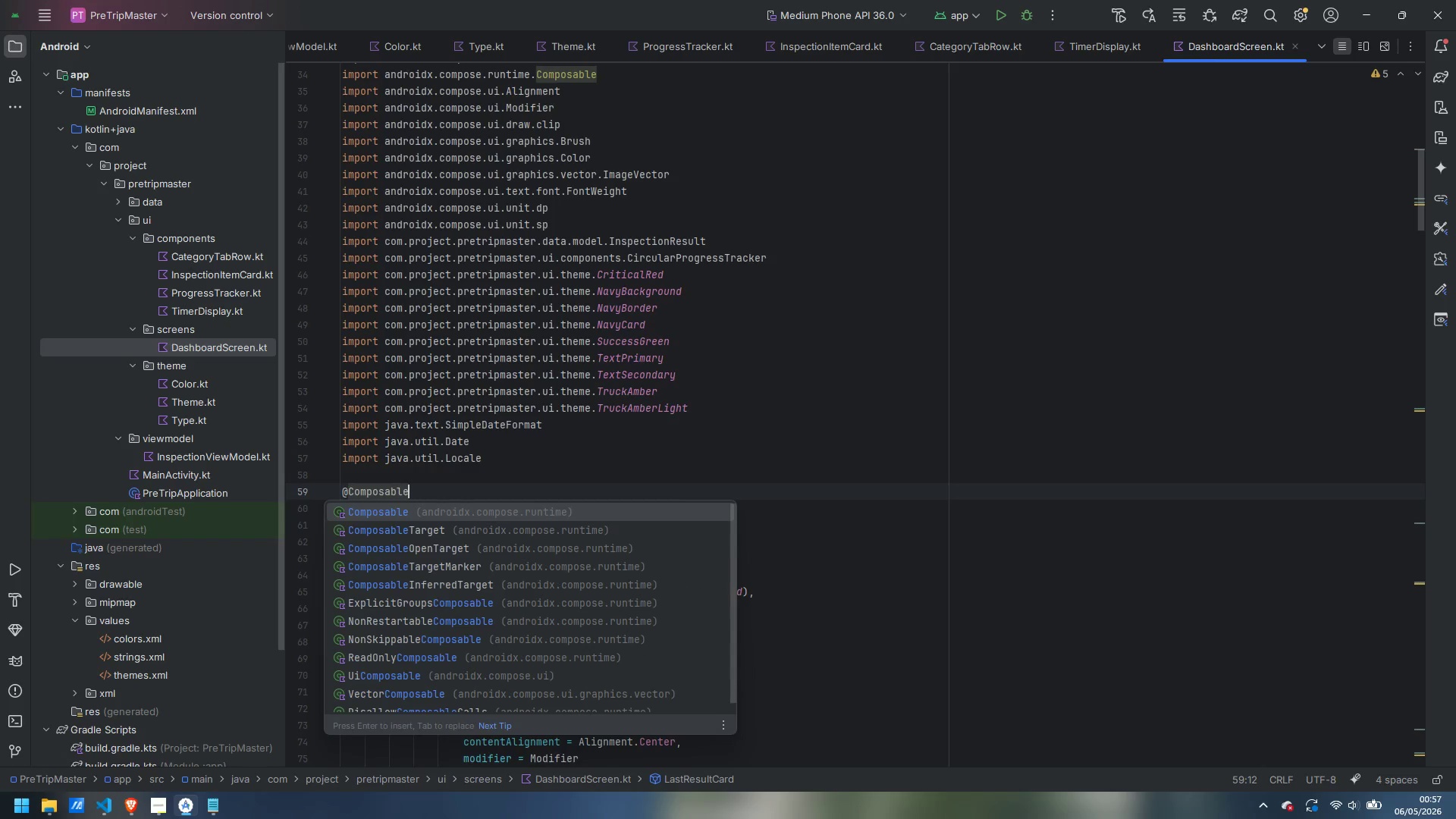 
key(Enter)
 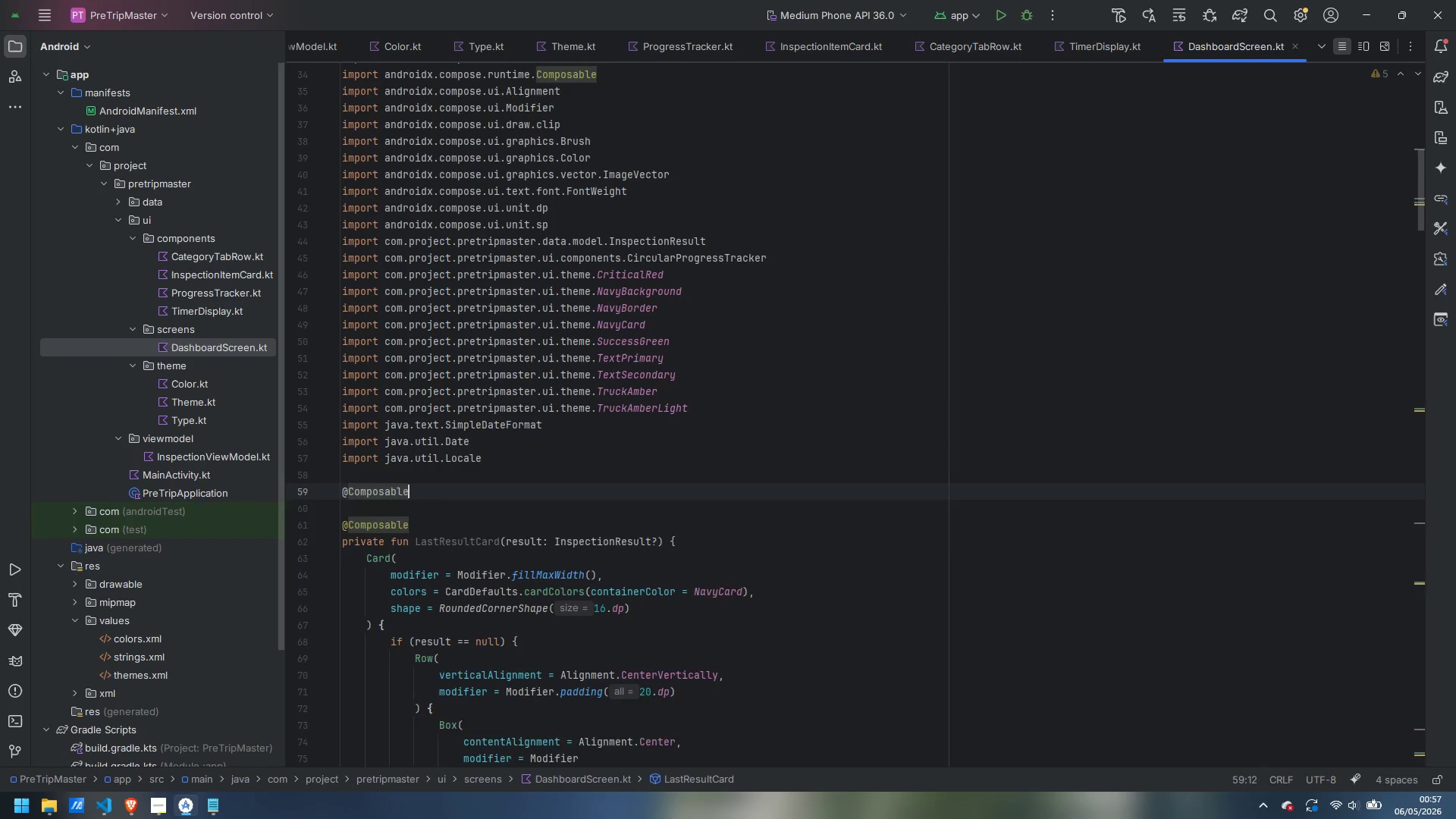 
key(Enter)
 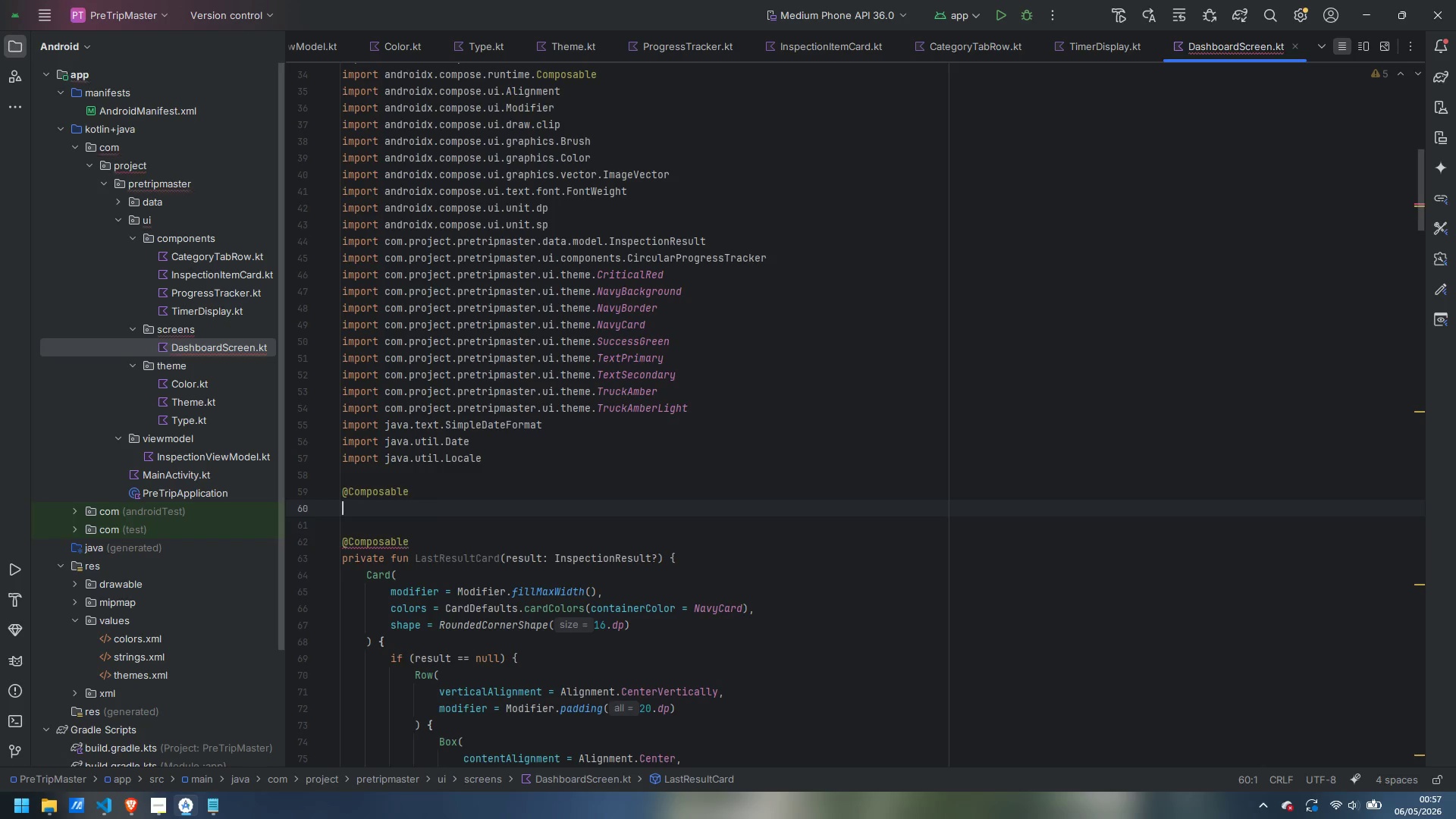 
type(fun DashboardSCreen)
key(Backspace)
key(Backspace)
key(Backspace)
key(Backspace)
key(Backspace)
type(creen)
 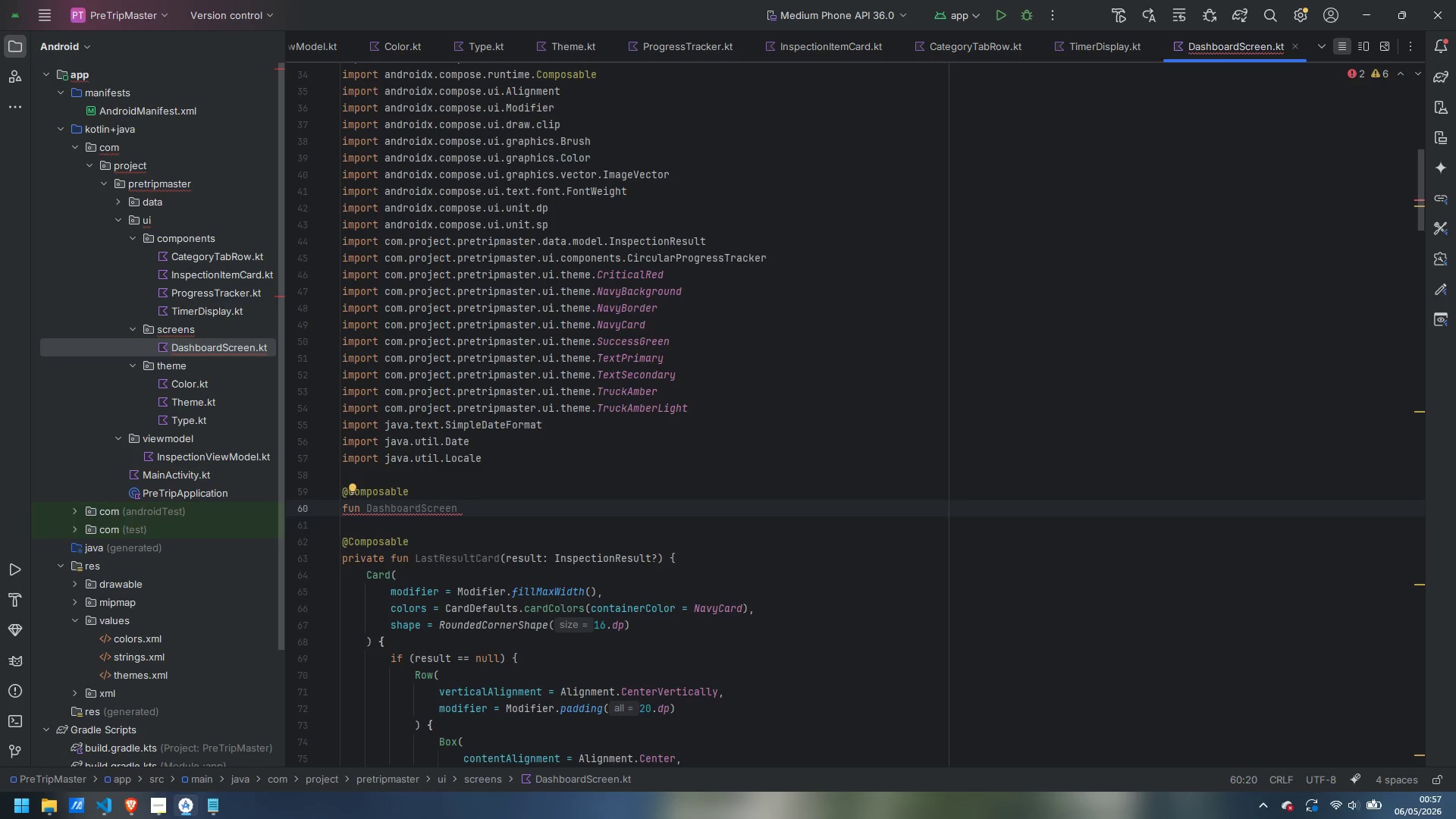 
key(Shift+9)
 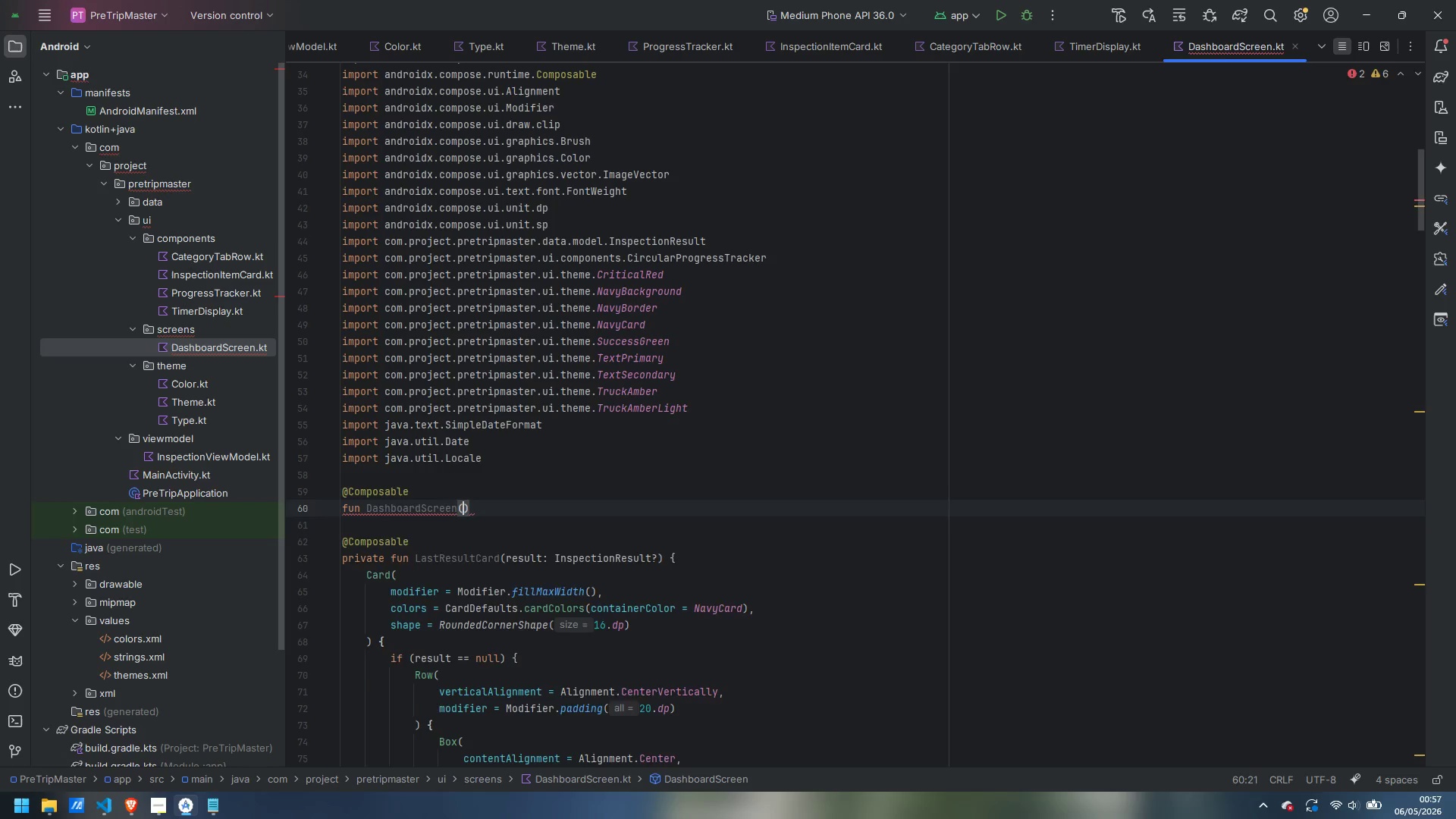 
key(Enter)
 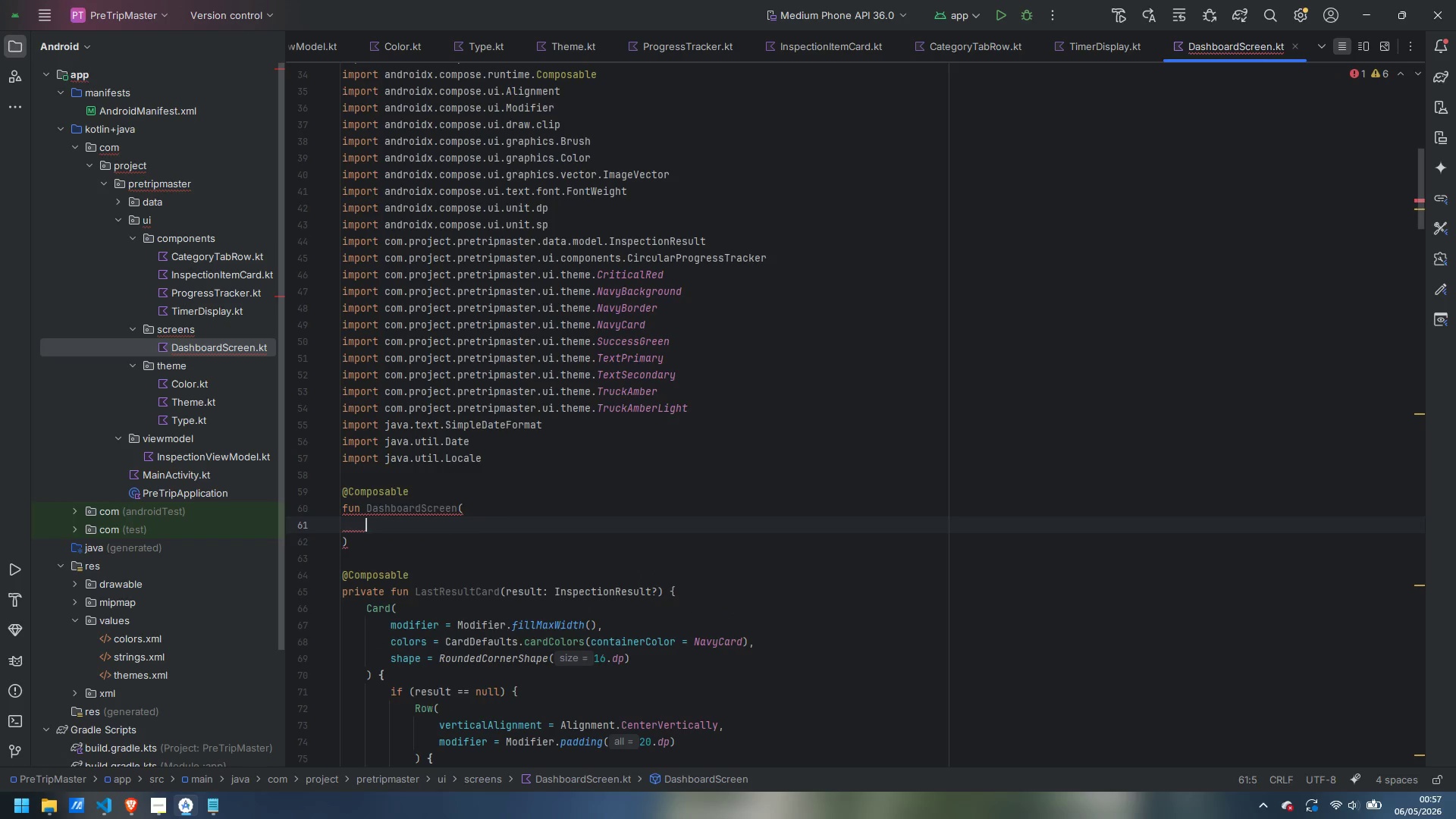 
type(viewMode;)
key(Backspace)
type(l: InspectionViewMode)
 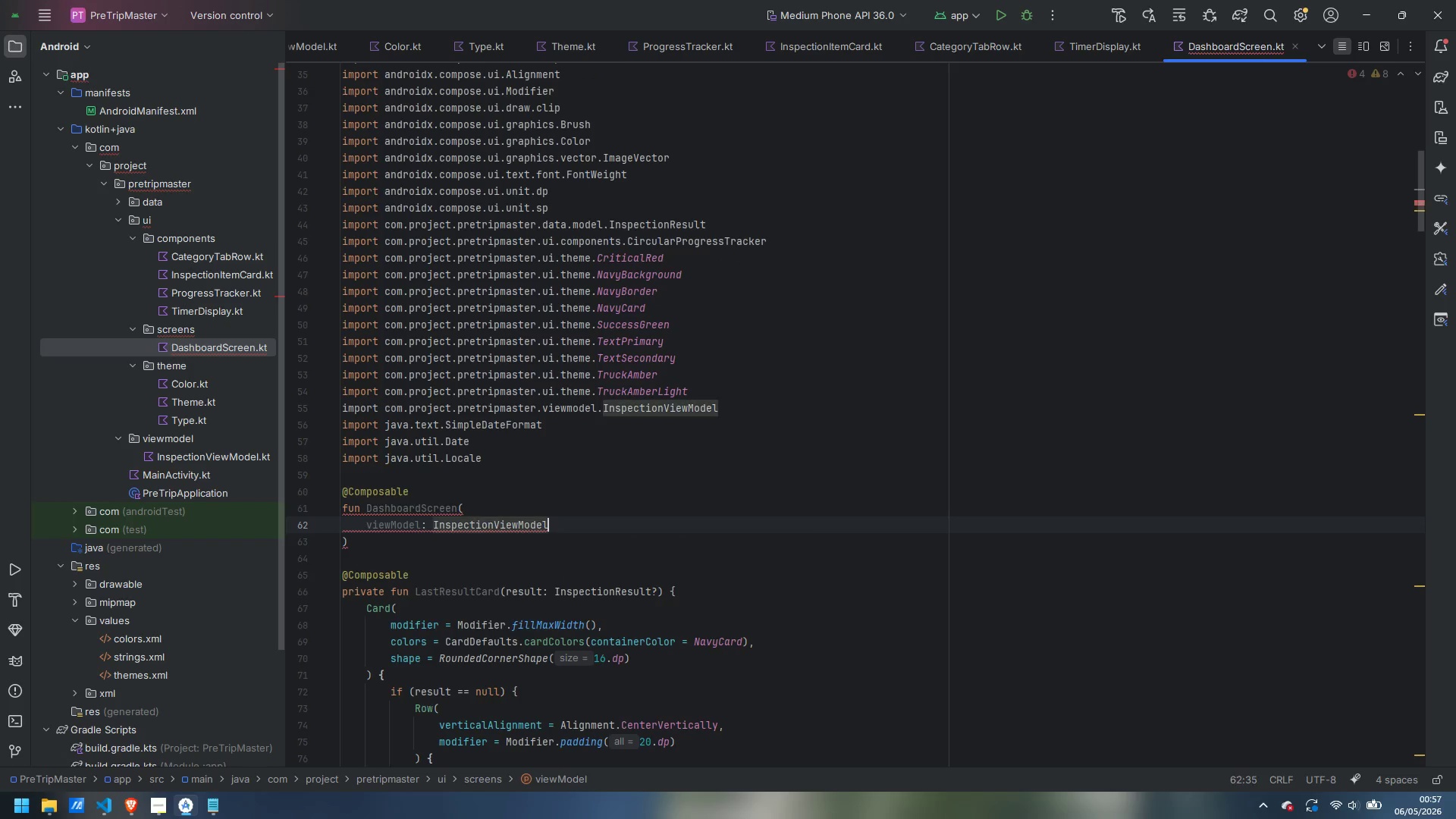 
 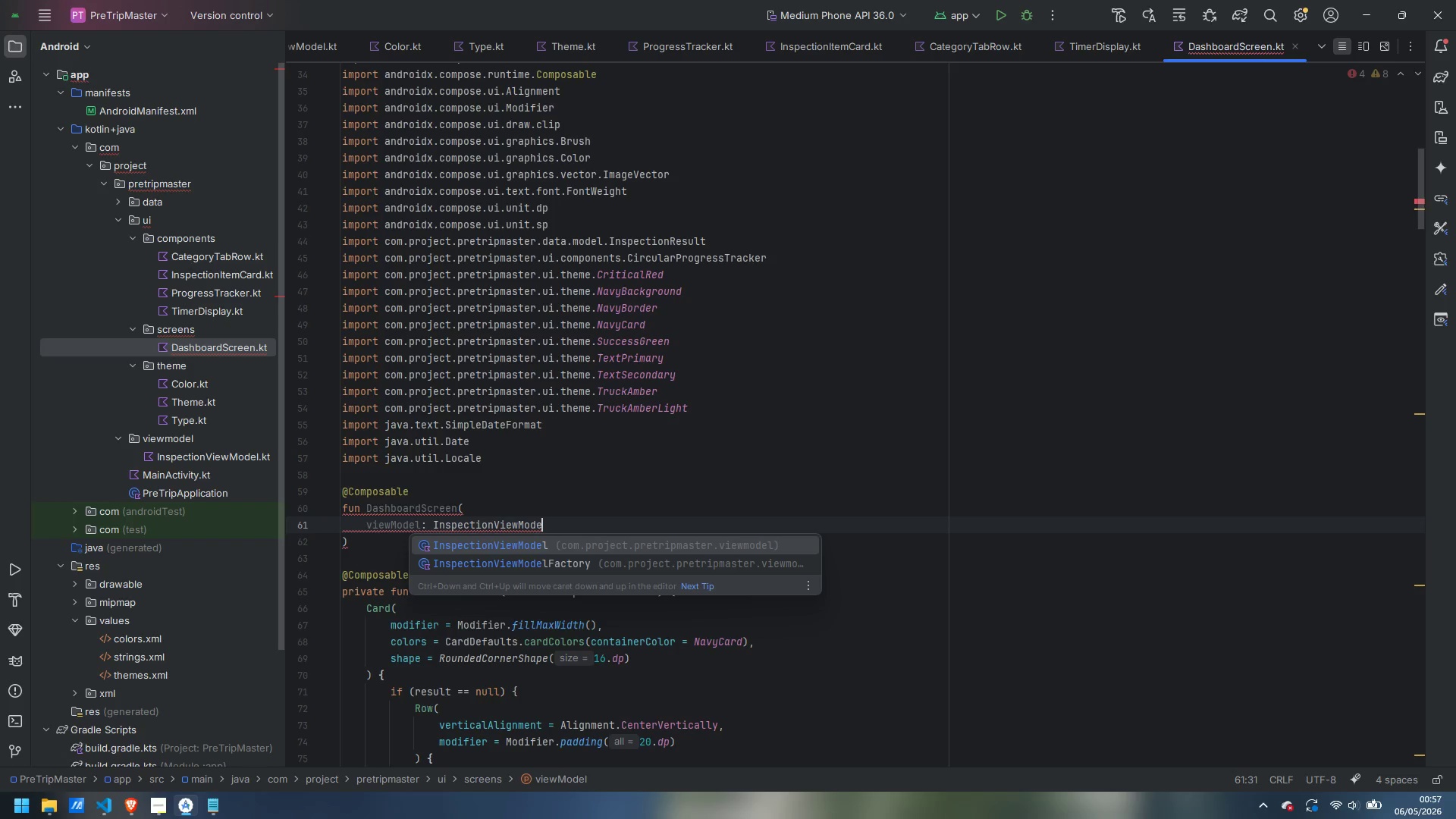 
key(Enter)
 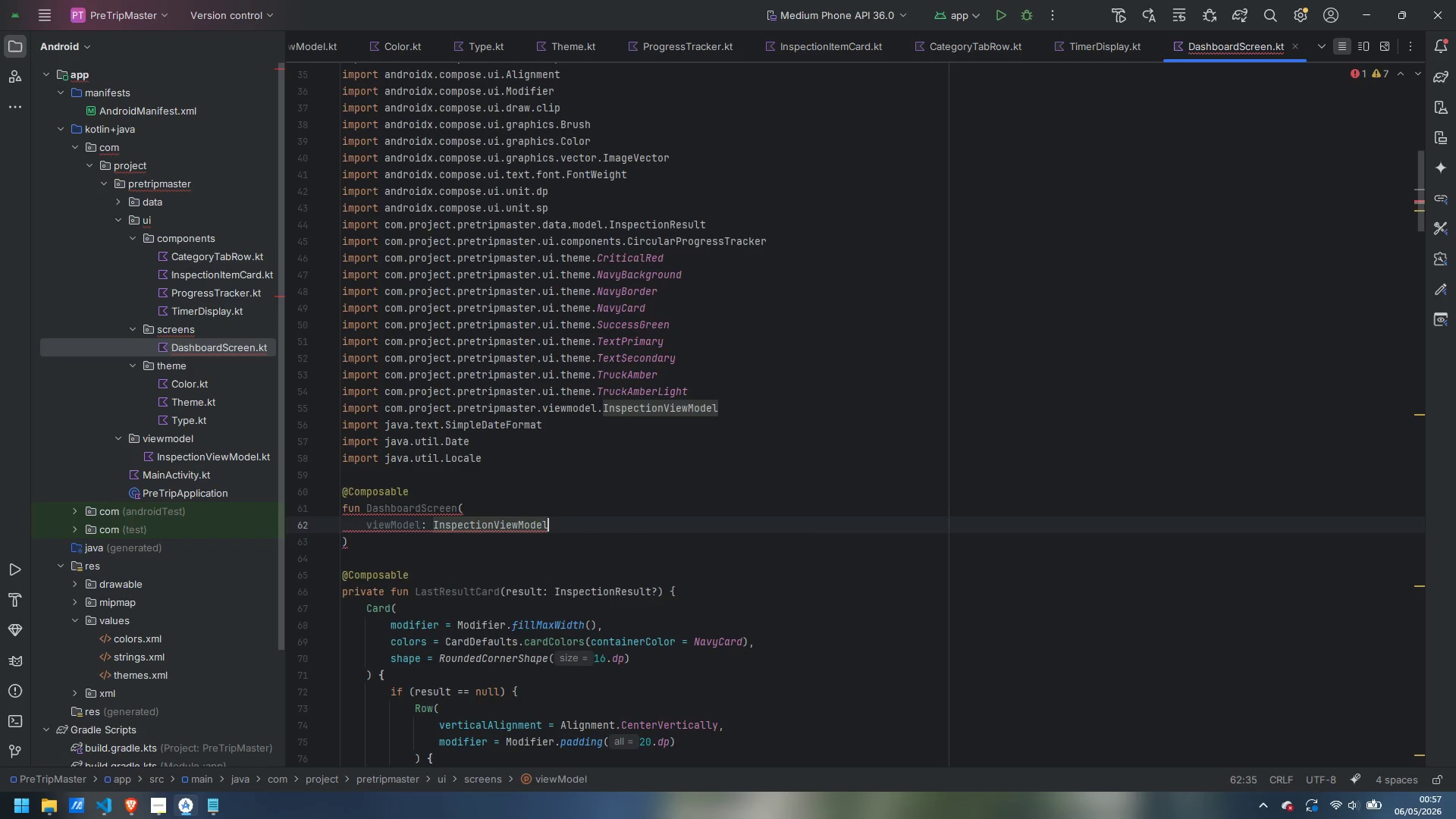 
key(Comma)
 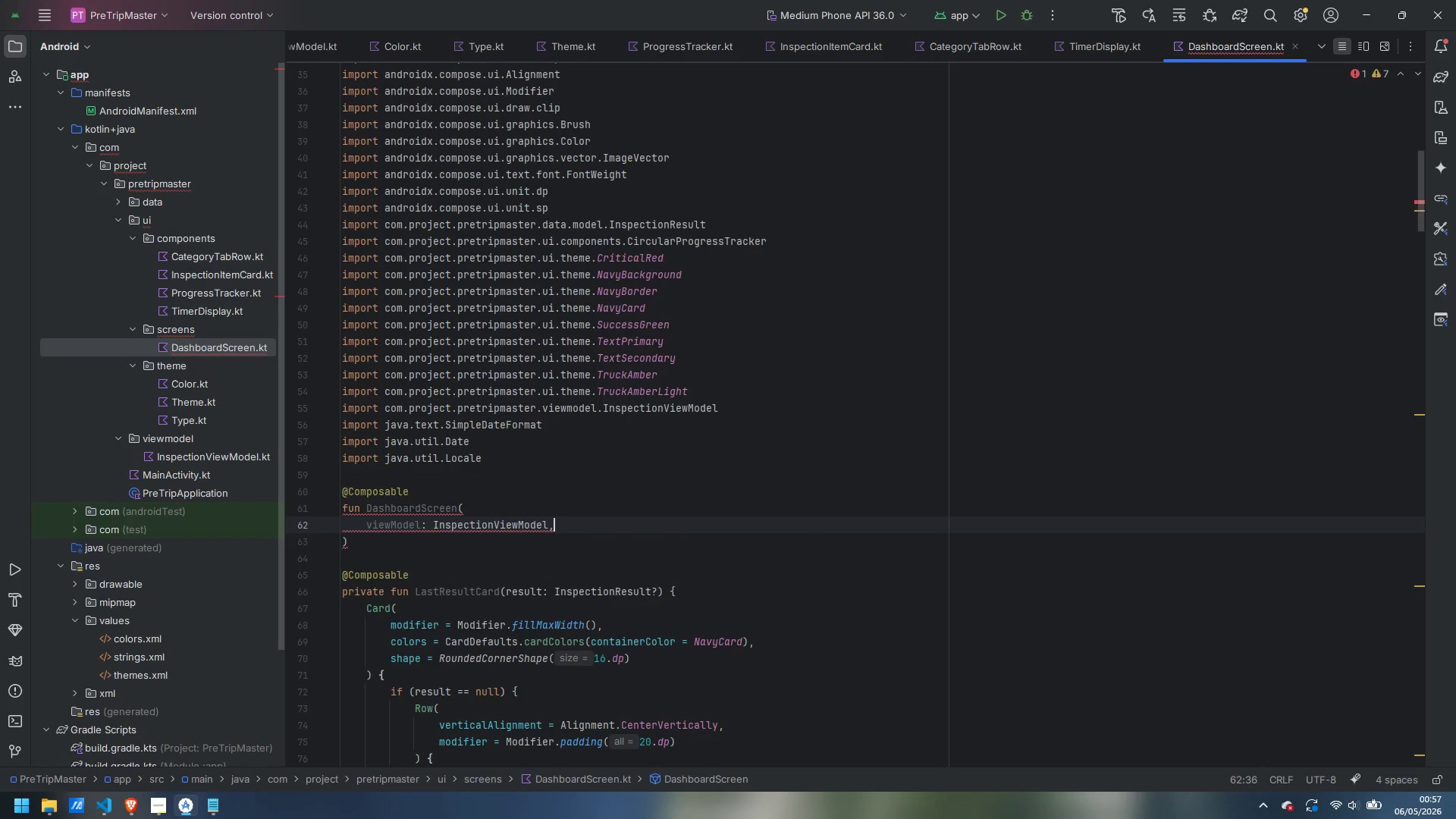 
key(Enter)
 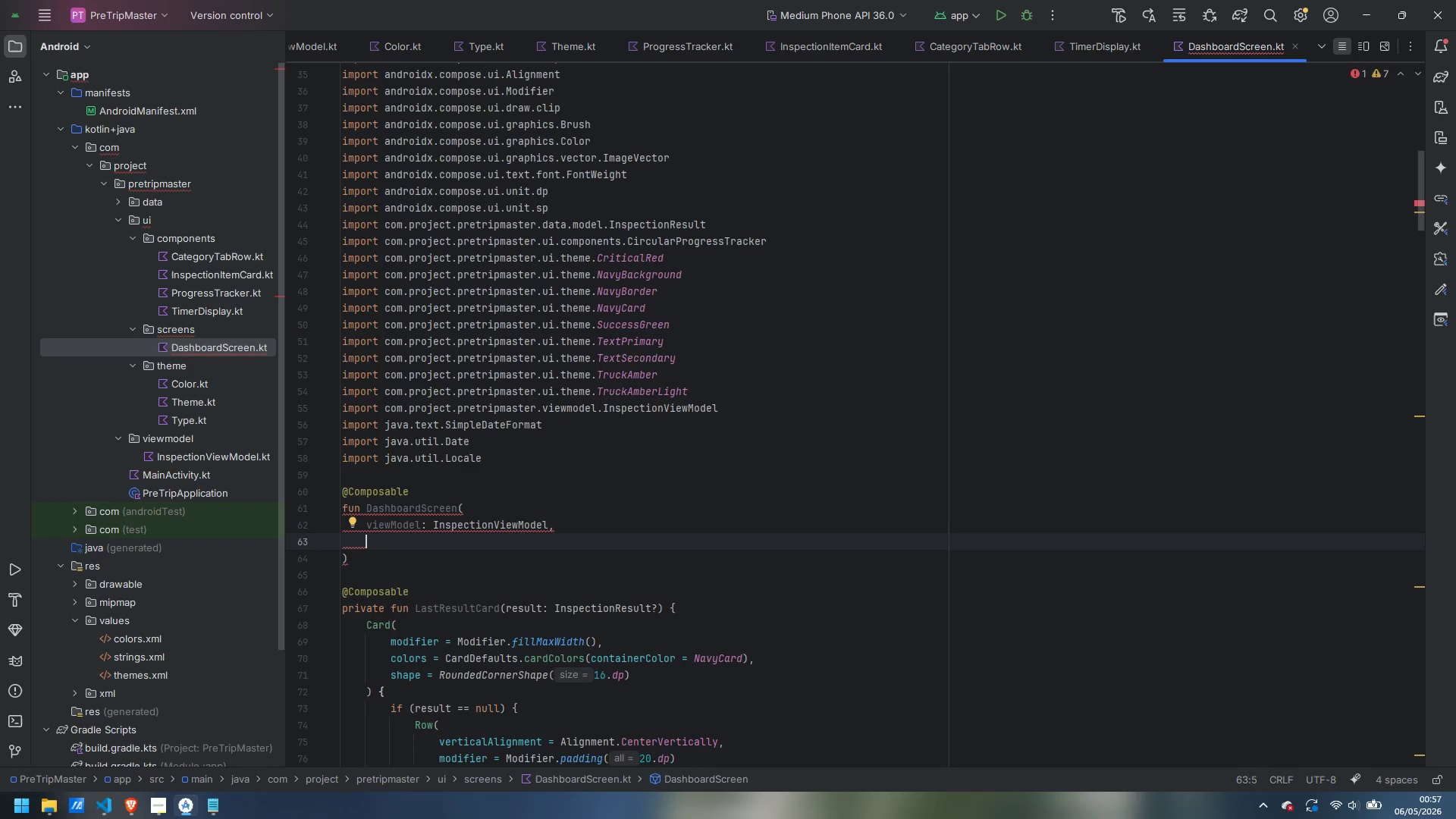 
type(onStartStudy: () -> Unit,)
 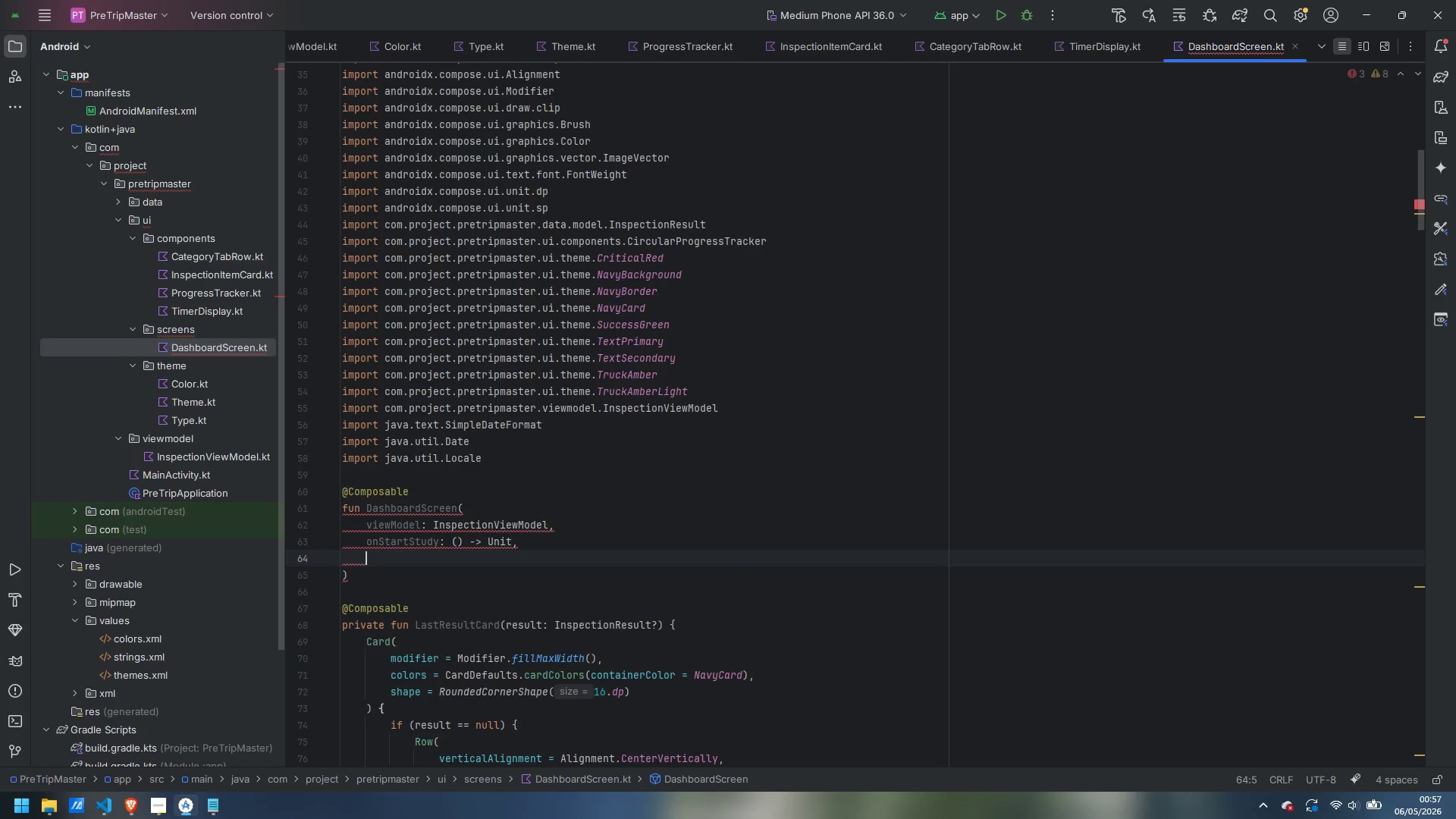 
 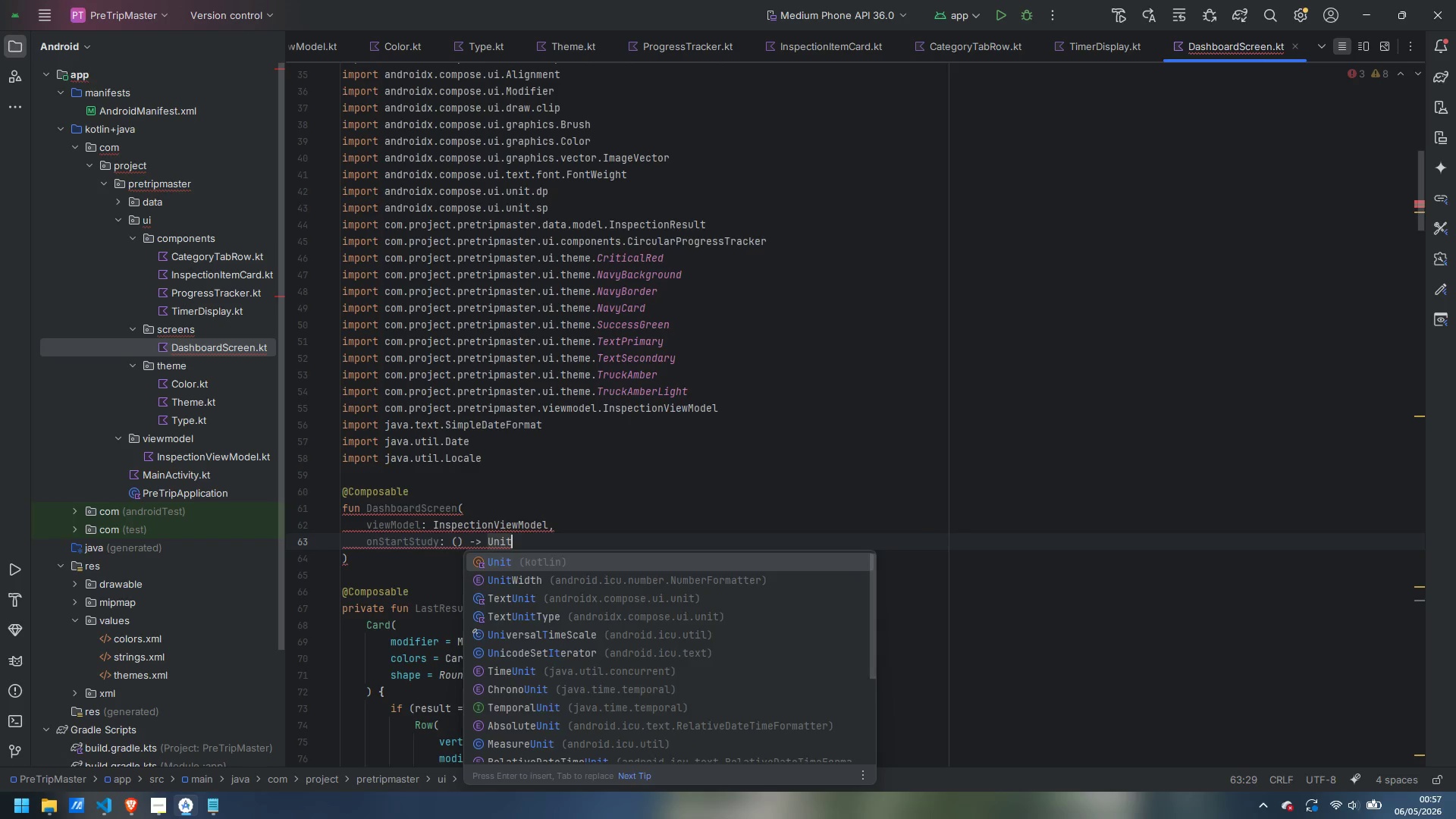 
key(Enter)
 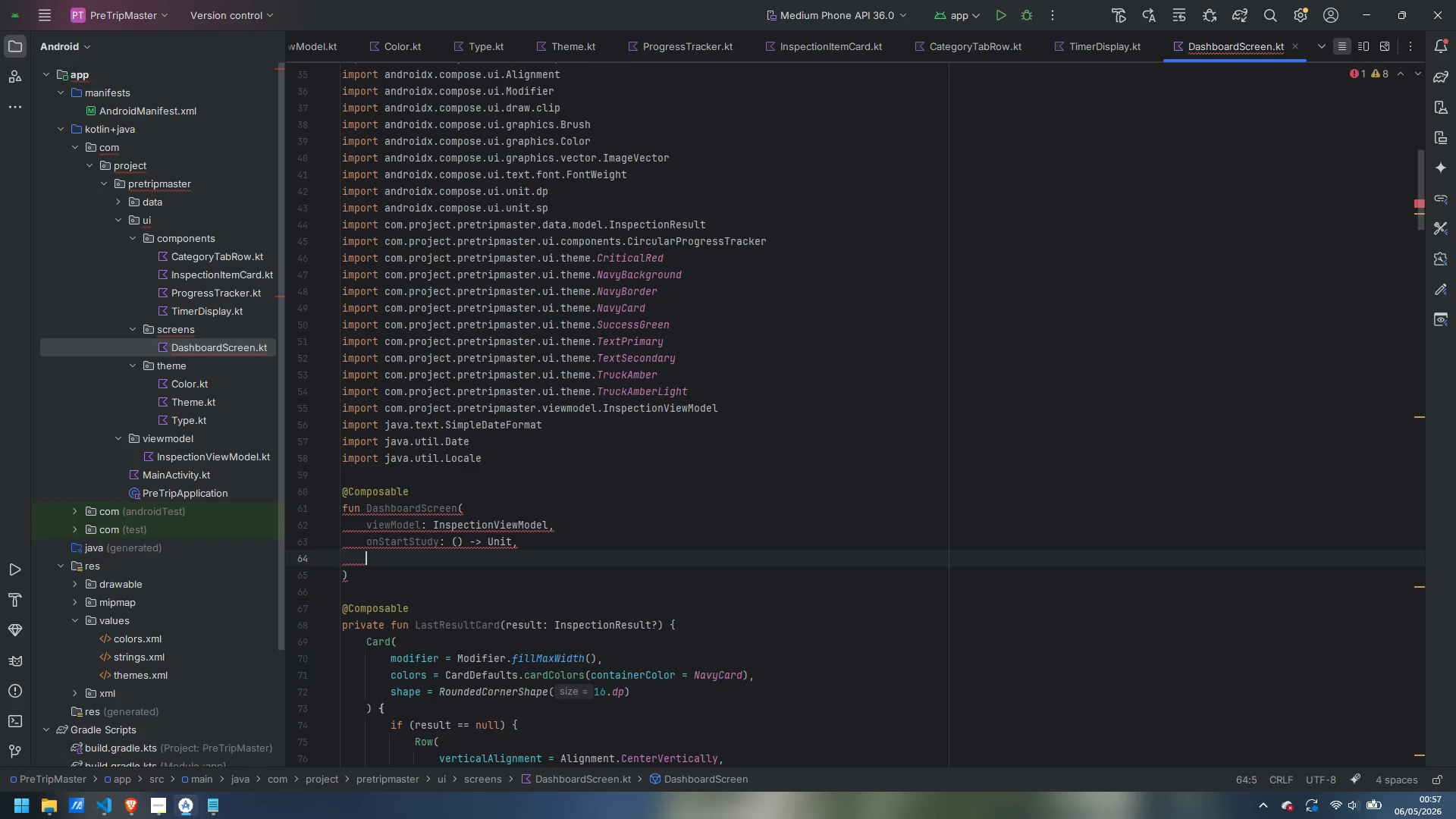 
type(onStartExam )
key(Backspace)
type(: () -> Unit)
 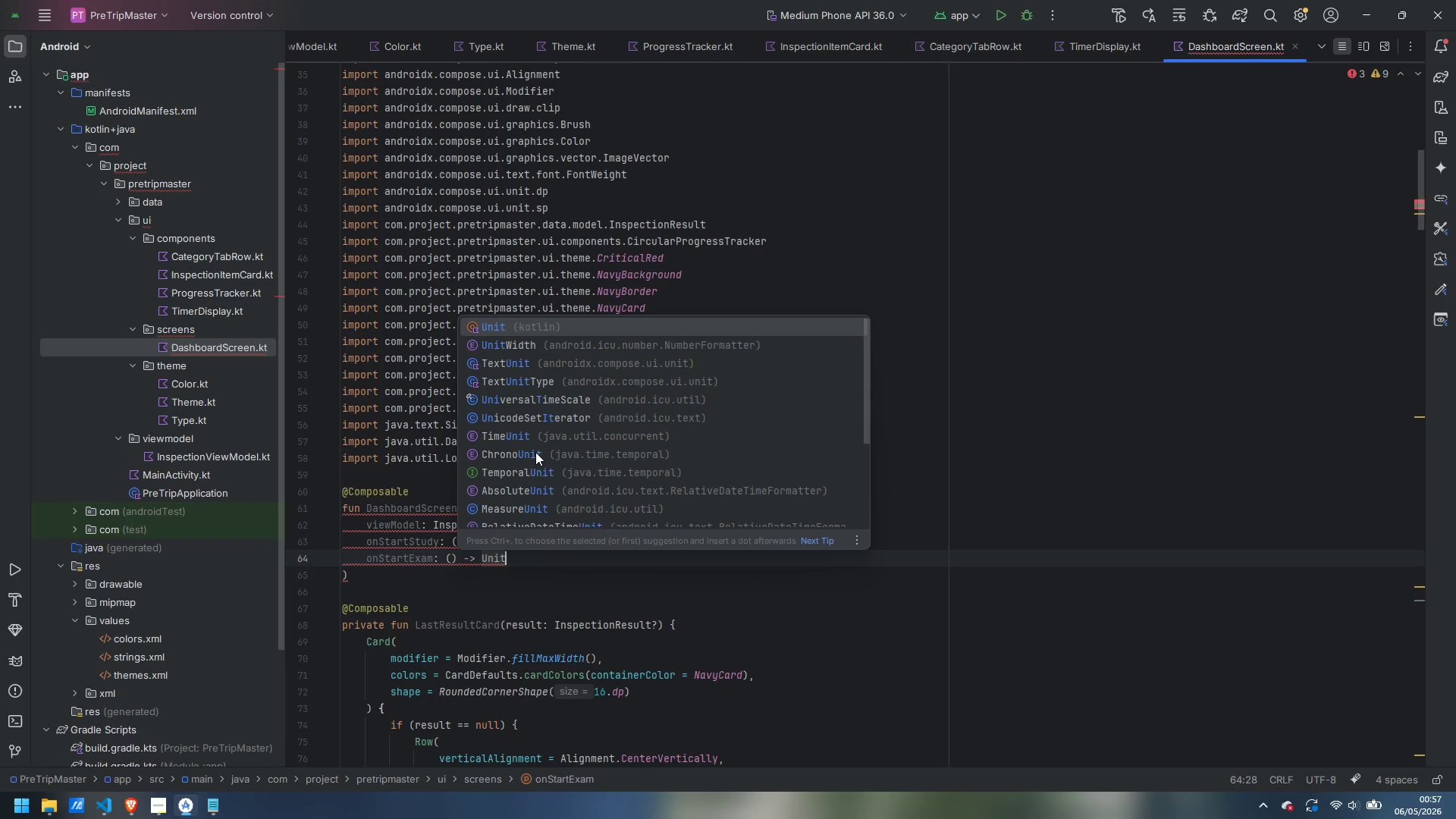 
key(ArrowDown)
 